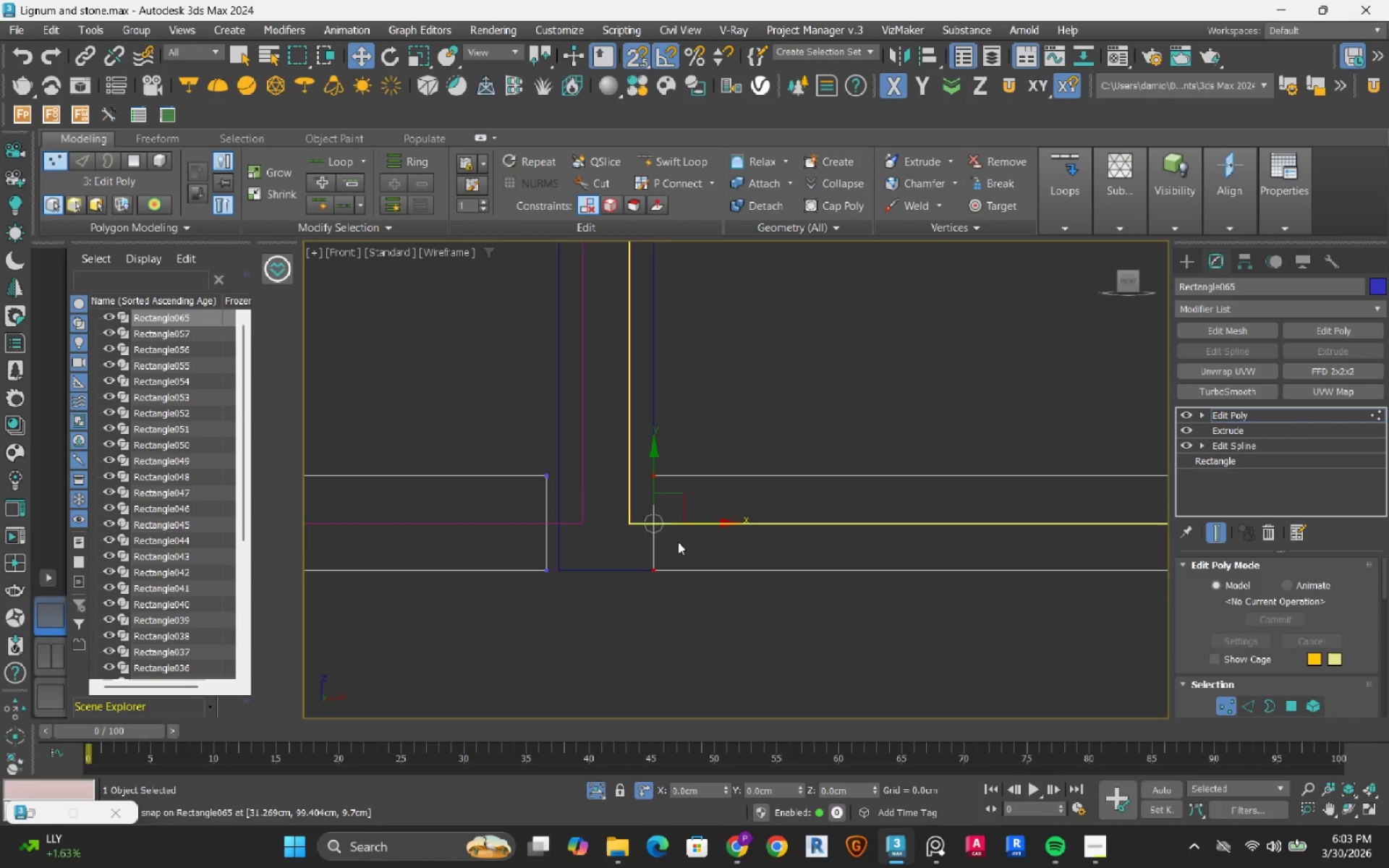 
left_click_drag(start_coordinate=[482, 444], to_coordinate=[600, 619])
 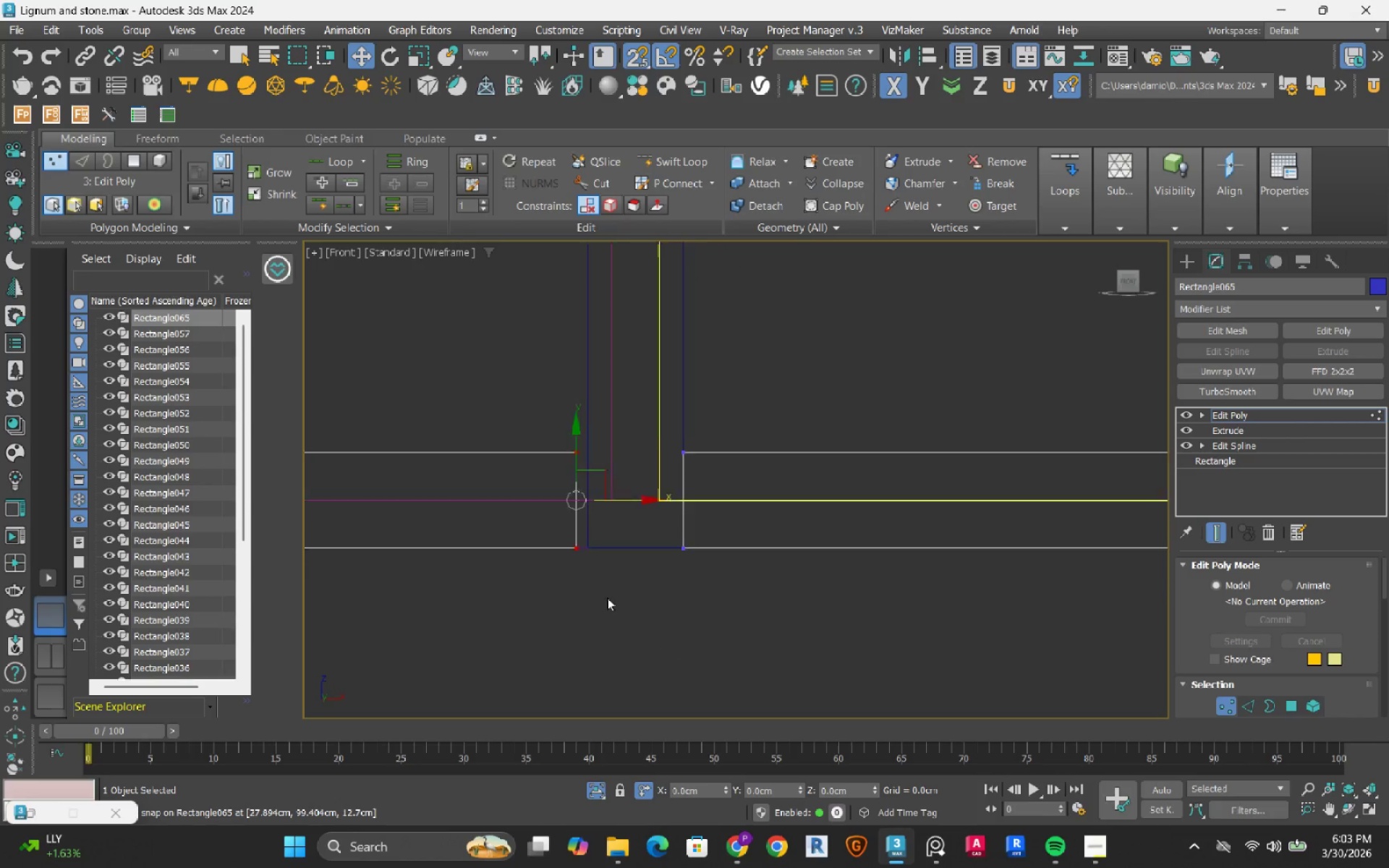 
scroll: coordinate [678, 542], scroll_direction: down, amount: 3.0
 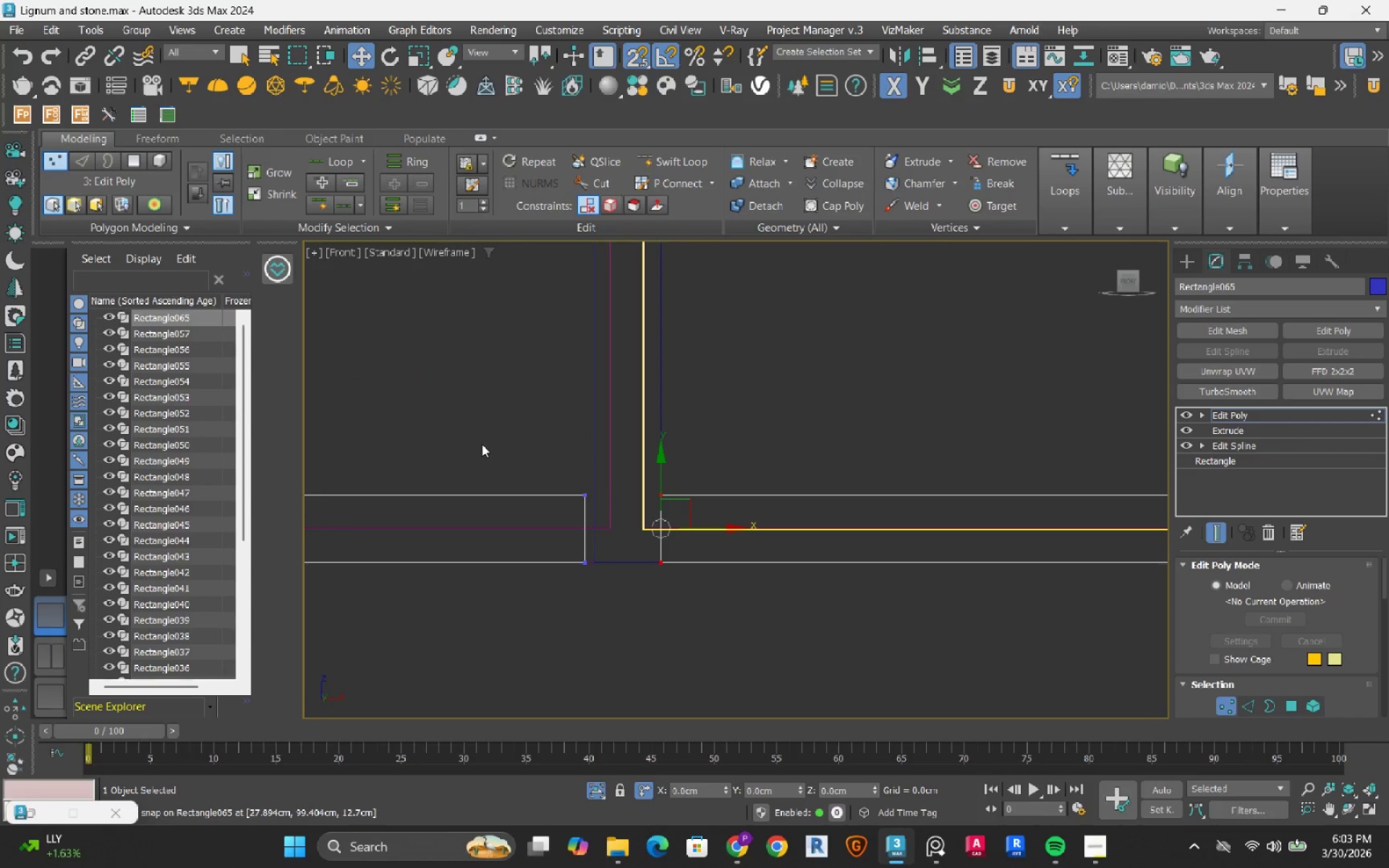 
scroll: coordinate [578, 441], scroll_direction: up, amount: 4.0
 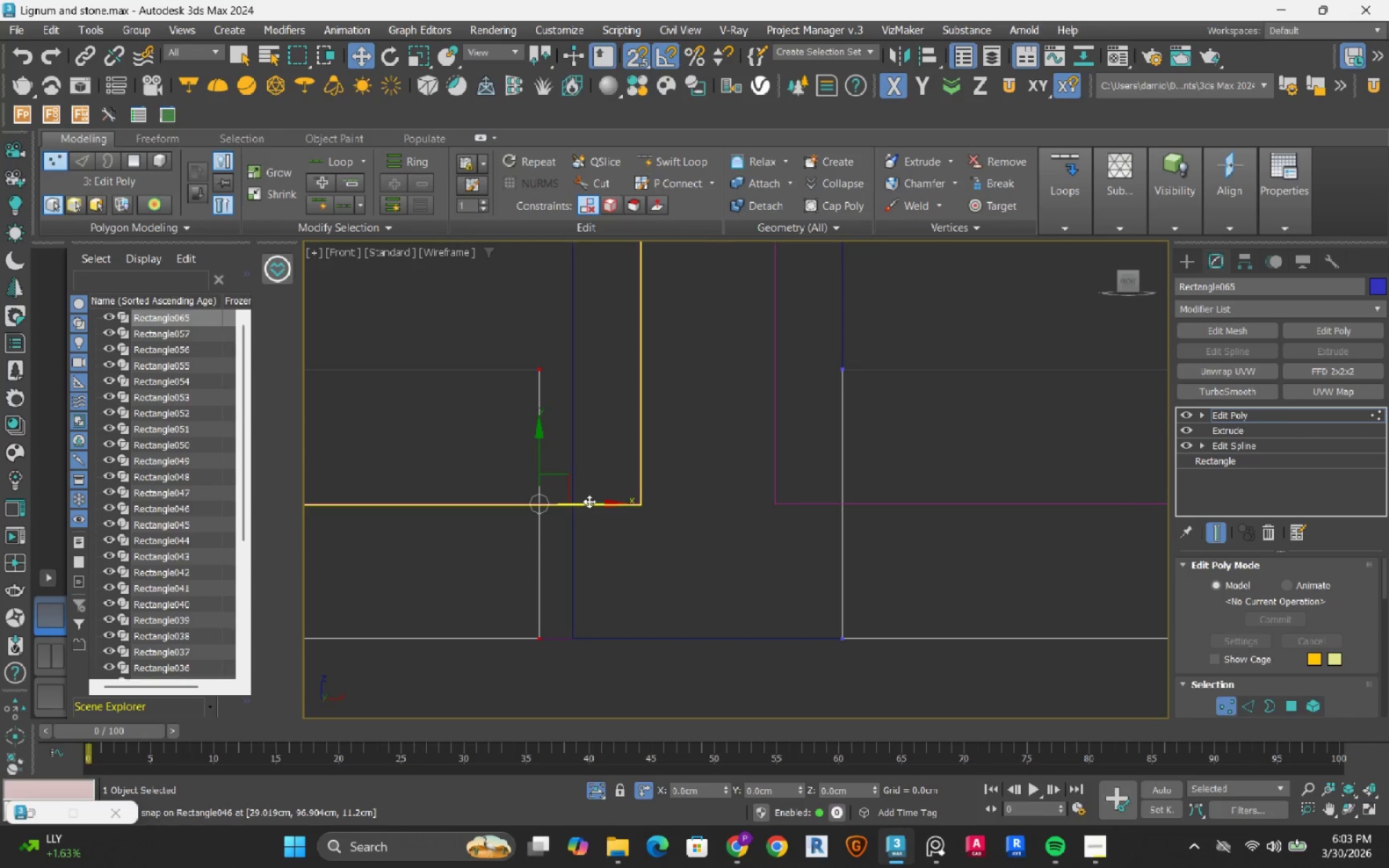 
left_click_drag(start_coordinate=[589, 505], to_coordinate=[572, 637])
 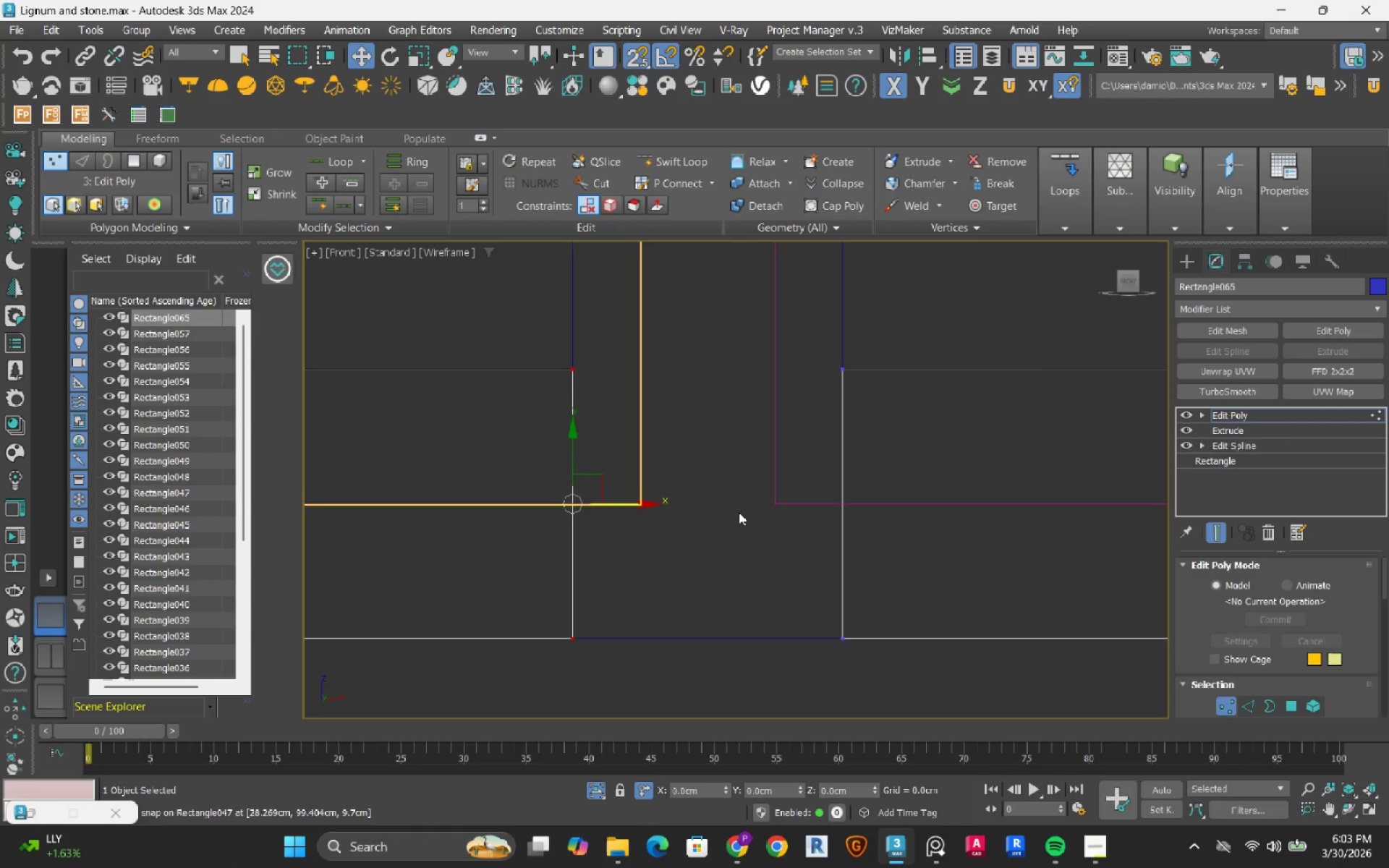 
scroll: coordinate [739, 512], scroll_direction: down, amount: 8.0
 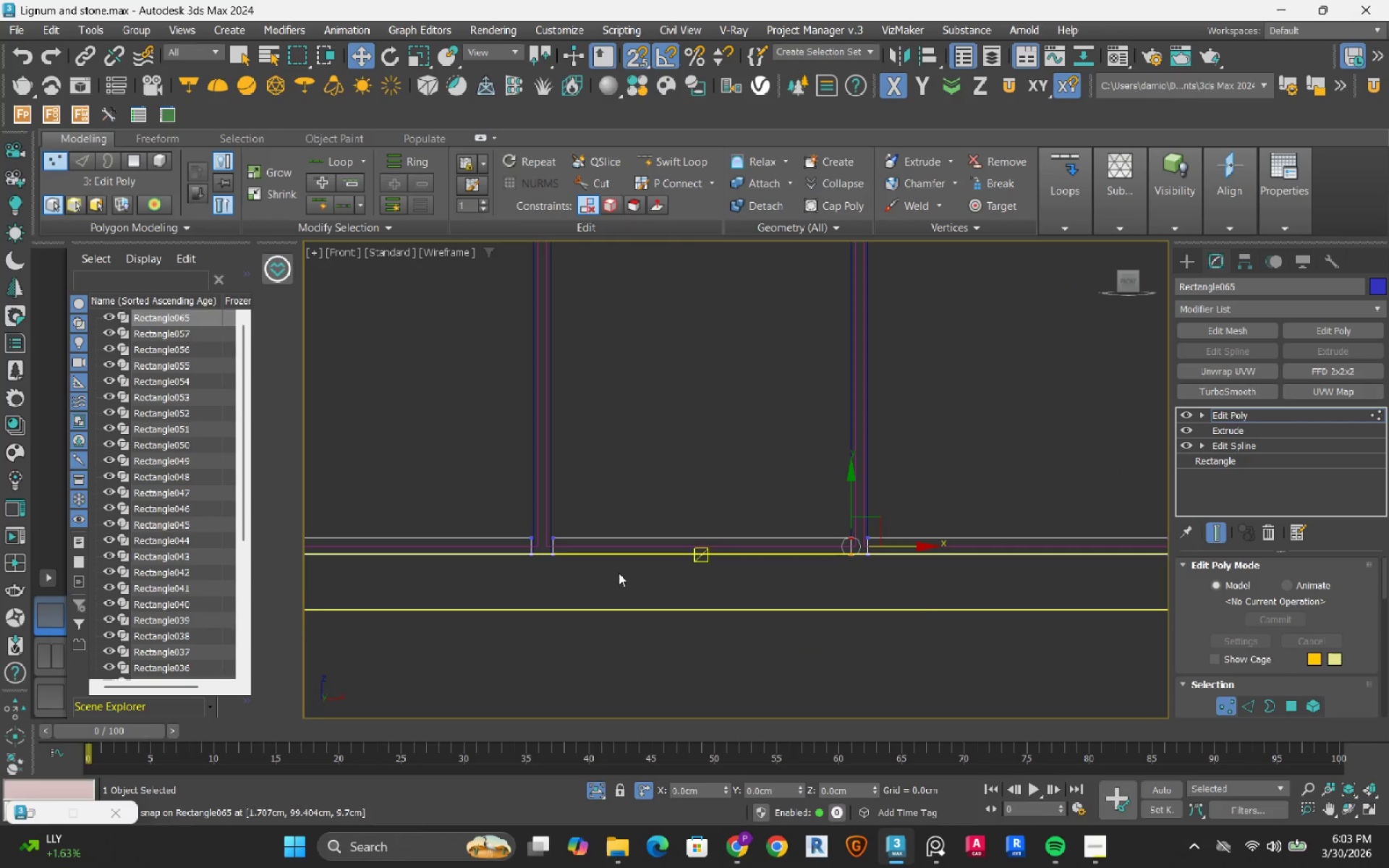 
left_click_drag(start_coordinate=[633, 387], to_coordinate=[519, 603])
 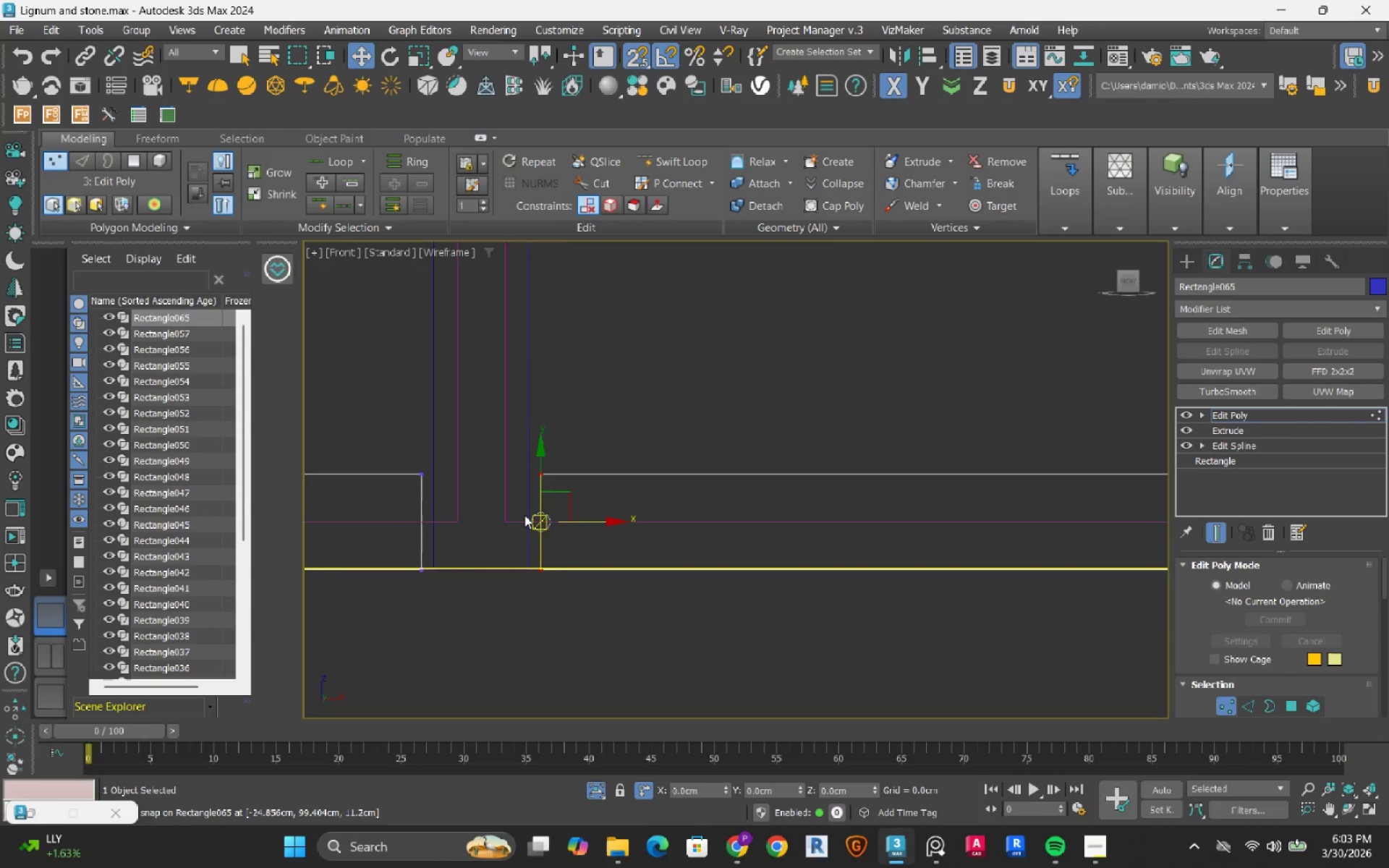 
scroll: coordinate [524, 515], scroll_direction: up, amount: 8.0
 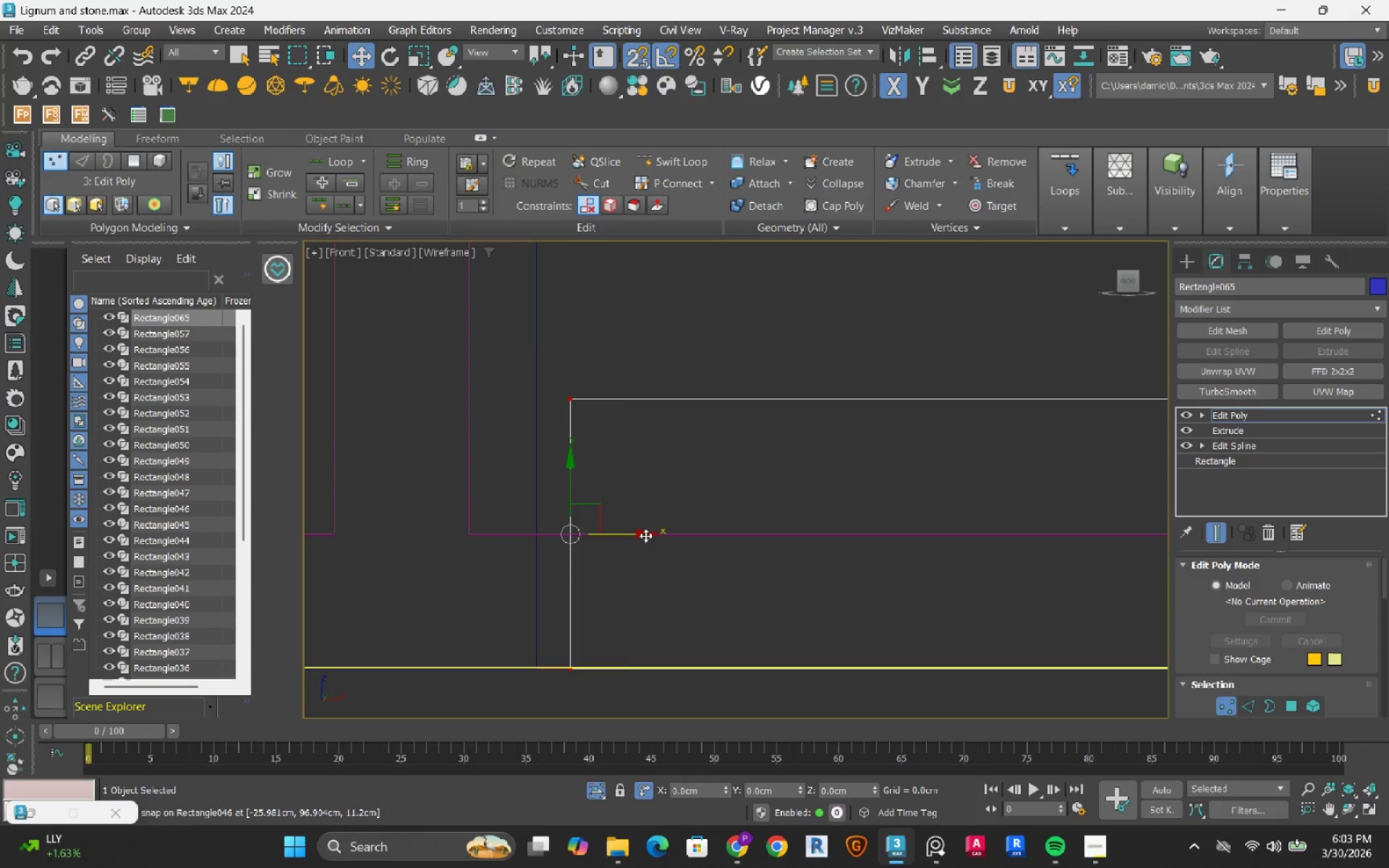 
left_click_drag(start_coordinate=[640, 535], to_coordinate=[557, 628])
 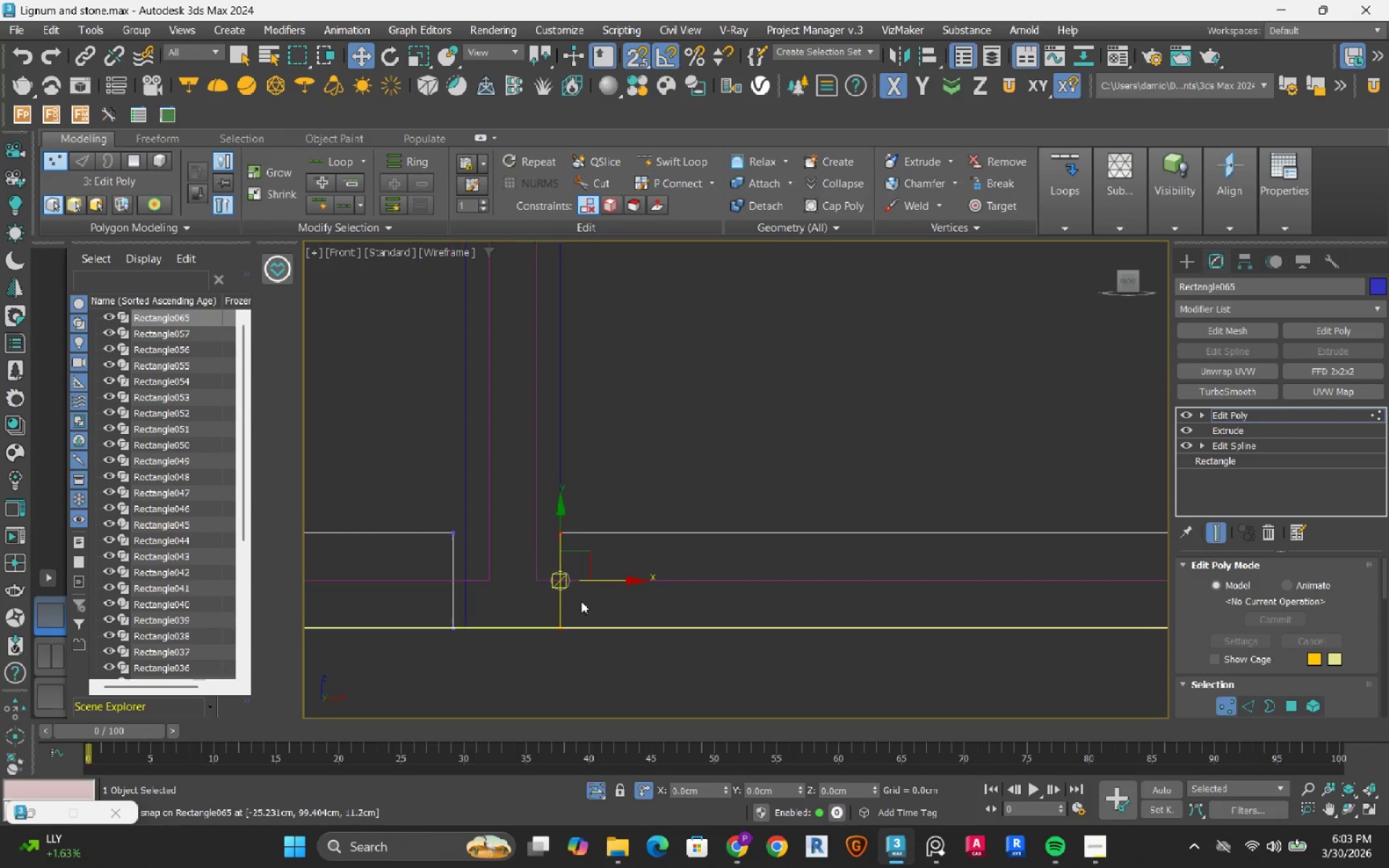 
scroll: coordinate [579, 602], scroll_direction: down, amount: 3.0
 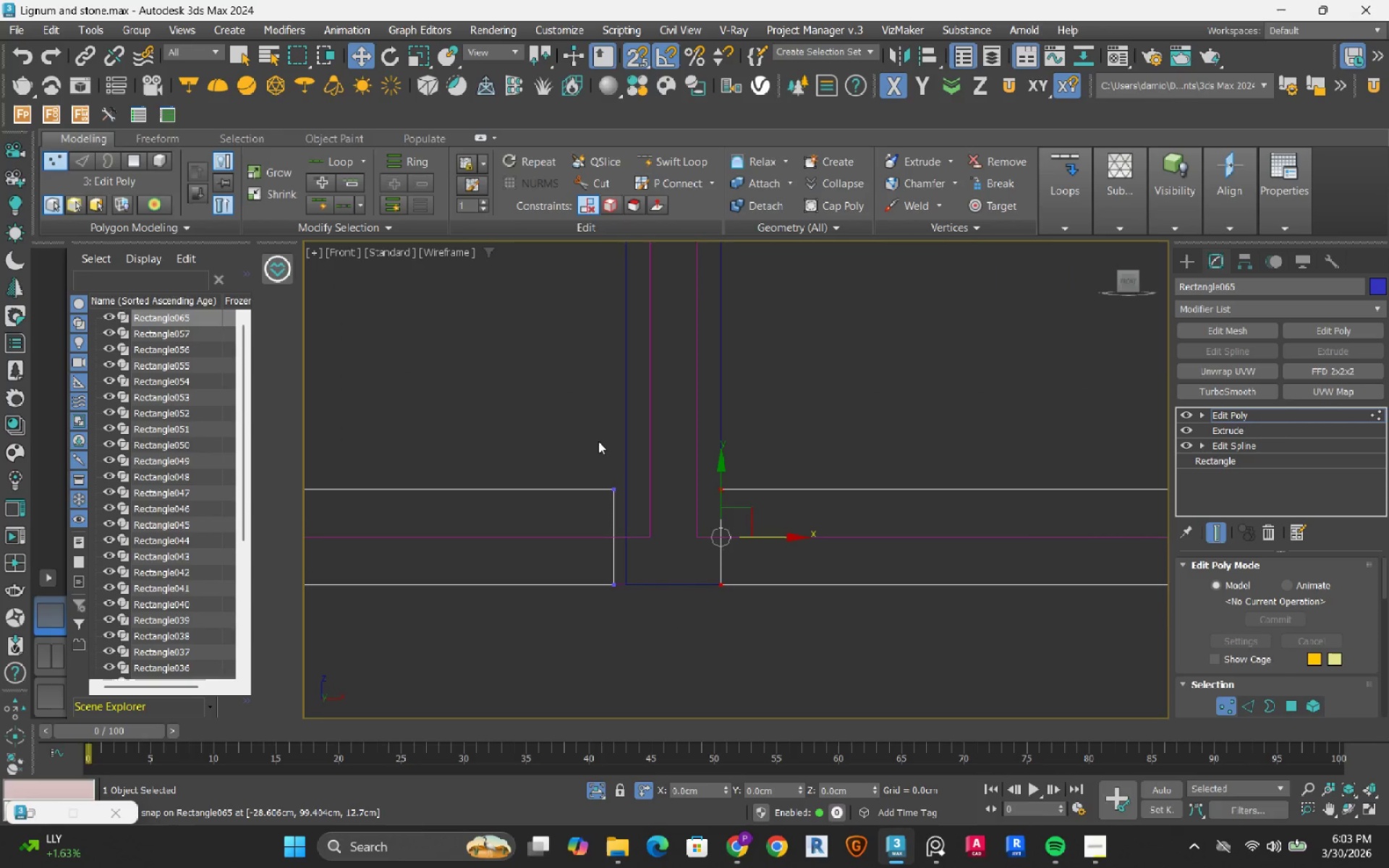 
left_click_drag(start_coordinate=[587, 429], to_coordinate=[669, 620])
 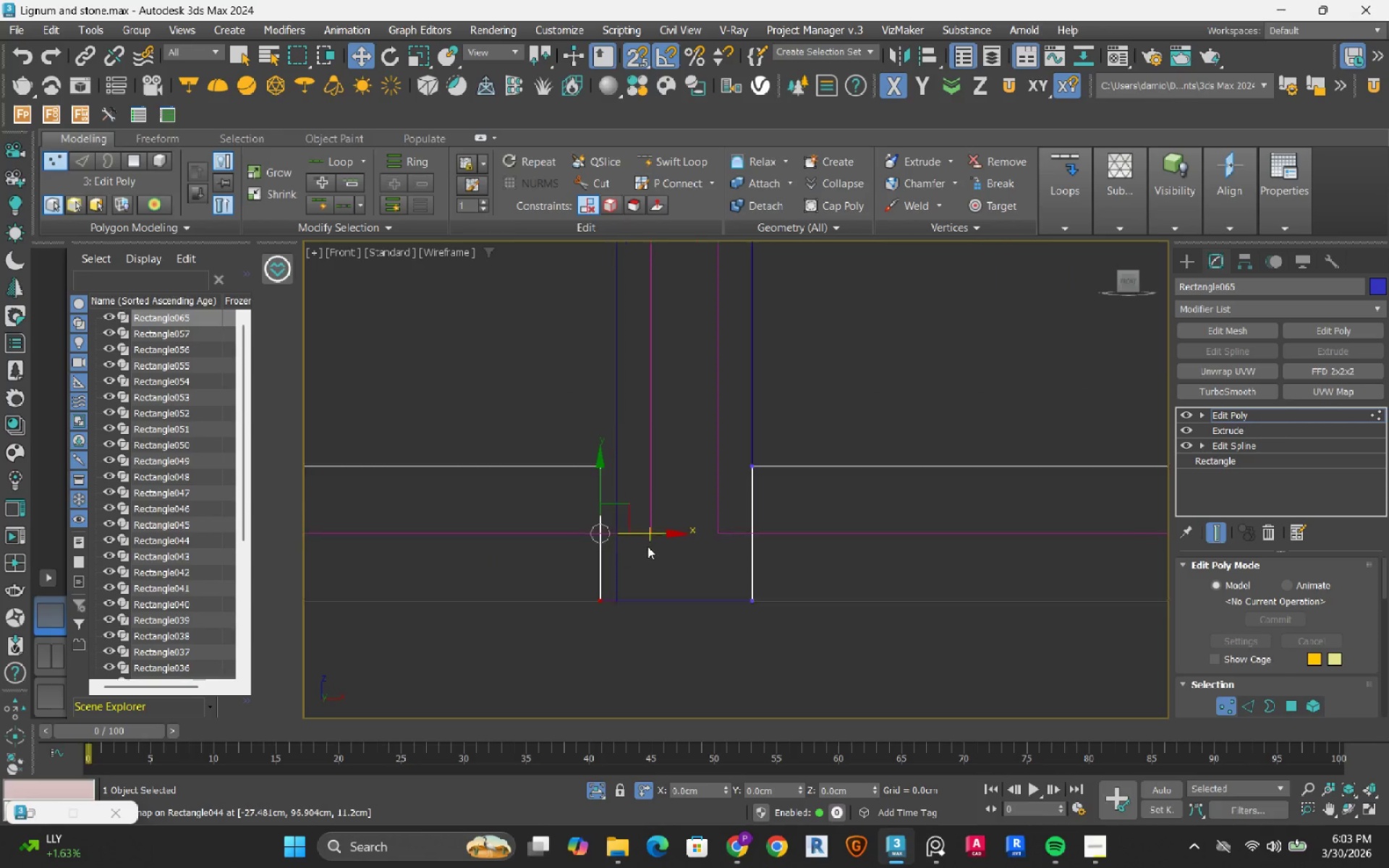 
scroll: coordinate [647, 546], scroll_direction: up, amount: 2.0
 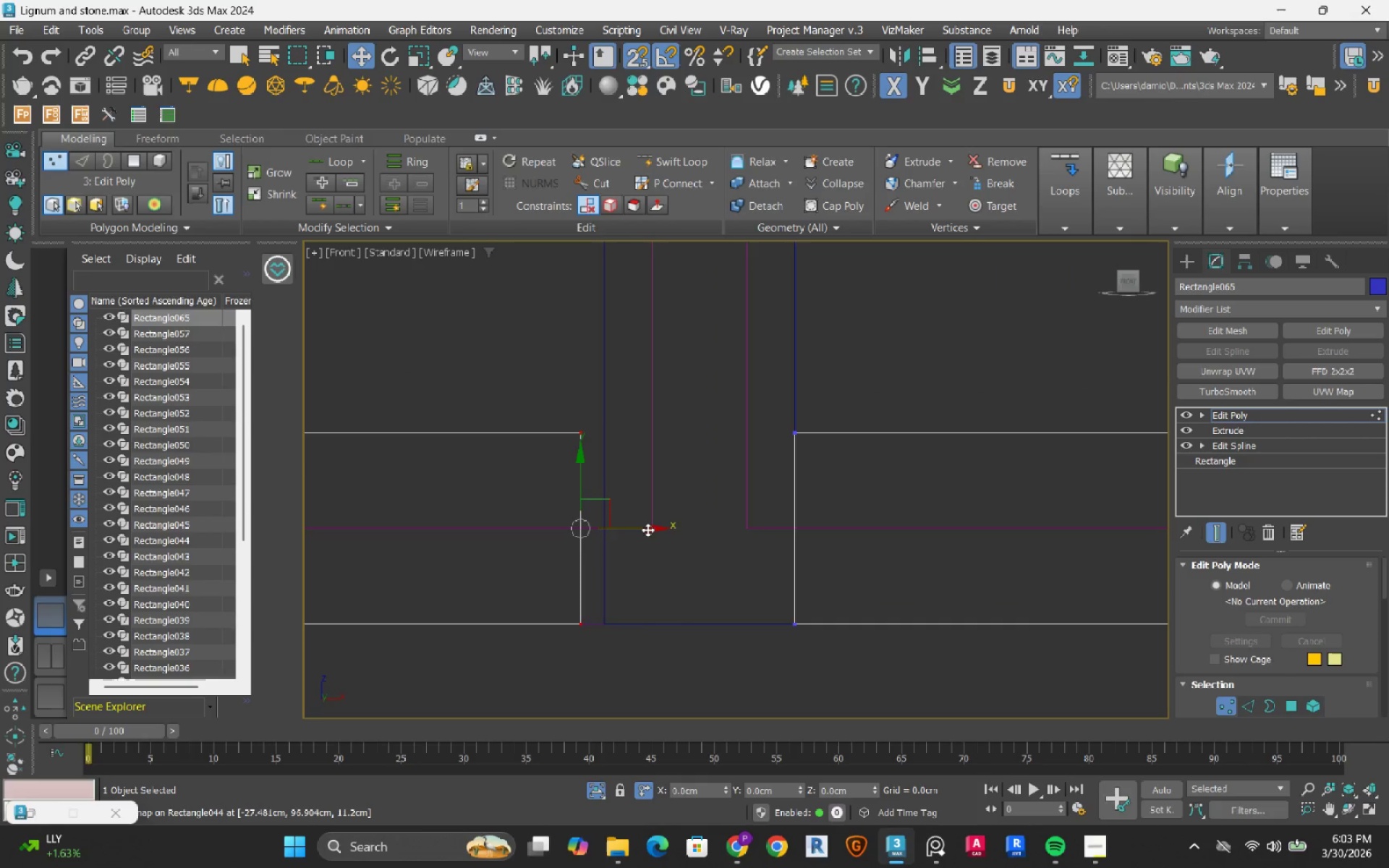 
left_click_drag(start_coordinate=[644, 529], to_coordinate=[618, 582])
 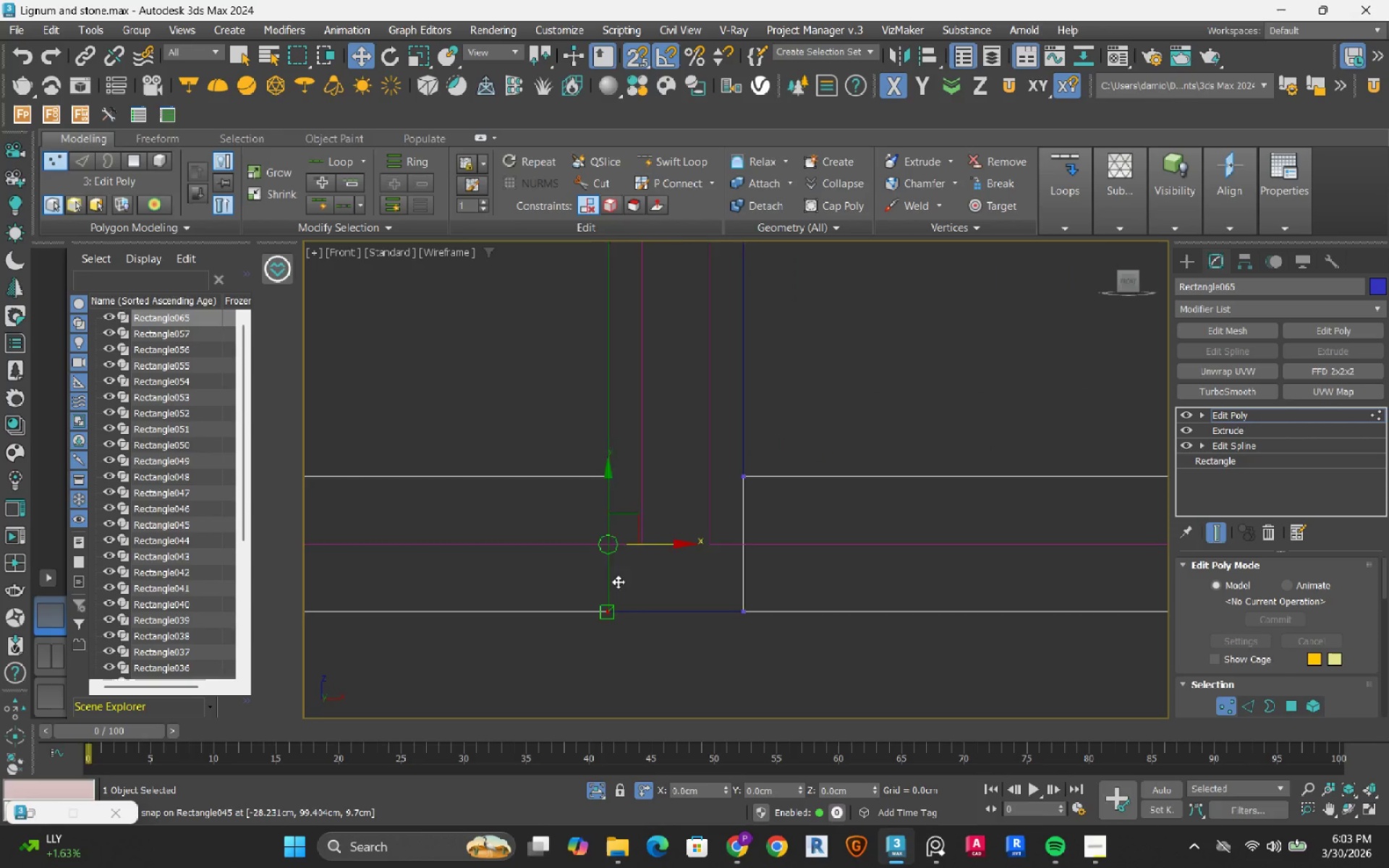 
scroll: coordinate [623, 579], scroll_direction: down, amount: 6.0
 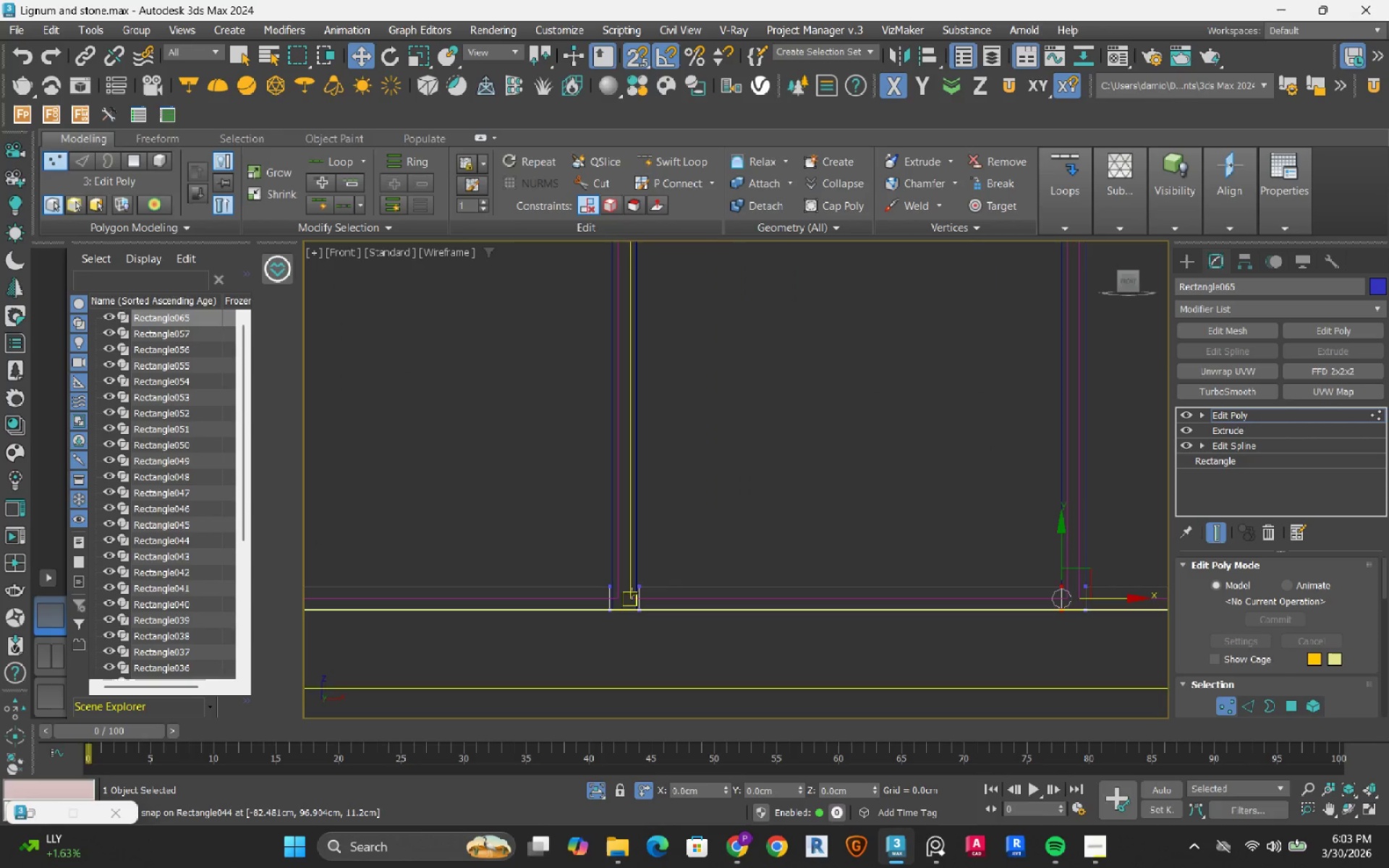 
left_click_drag(start_coordinate=[700, 529], to_coordinate=[612, 670])
 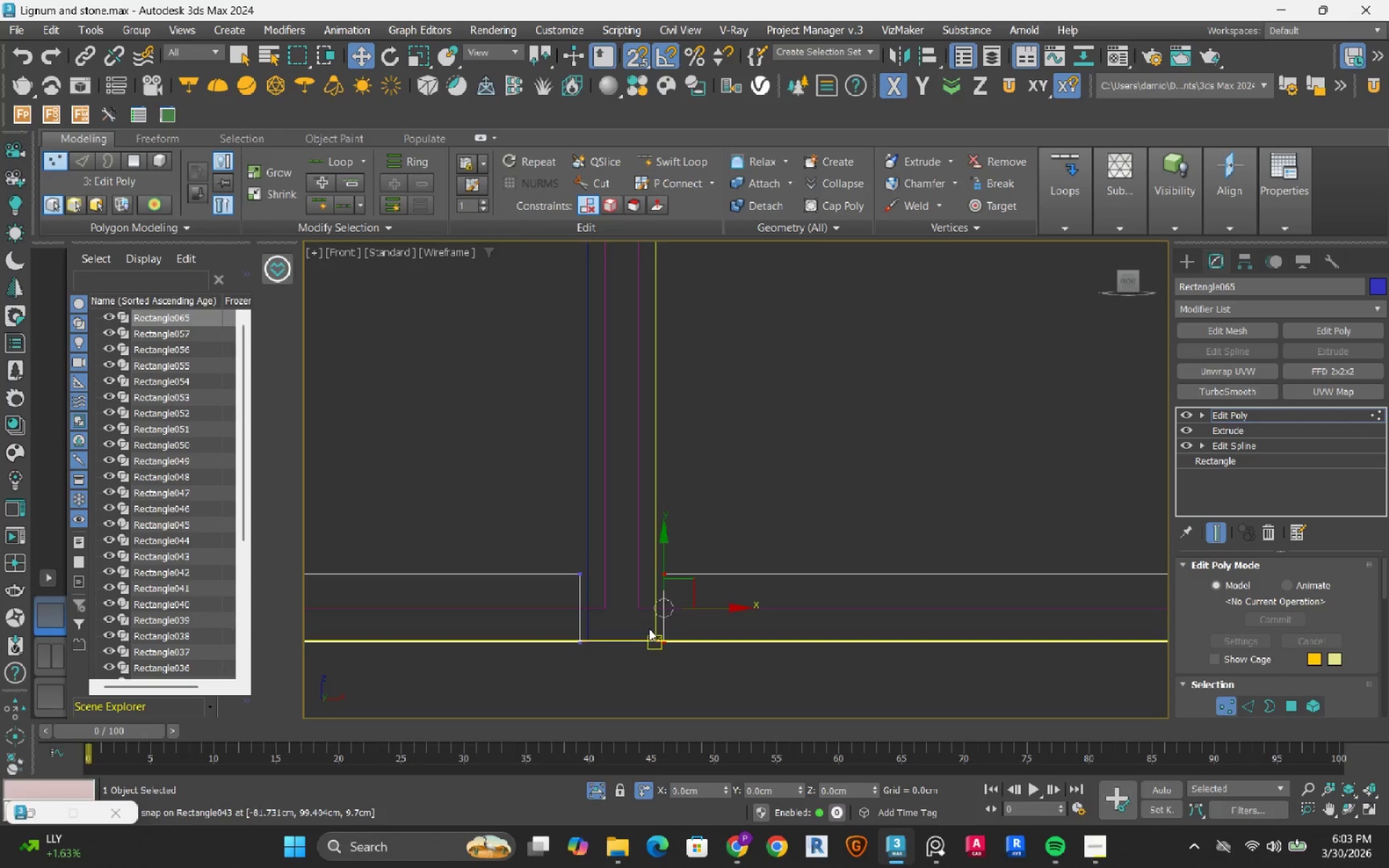 
scroll: coordinate [649, 629], scroll_direction: up, amount: 5.0
 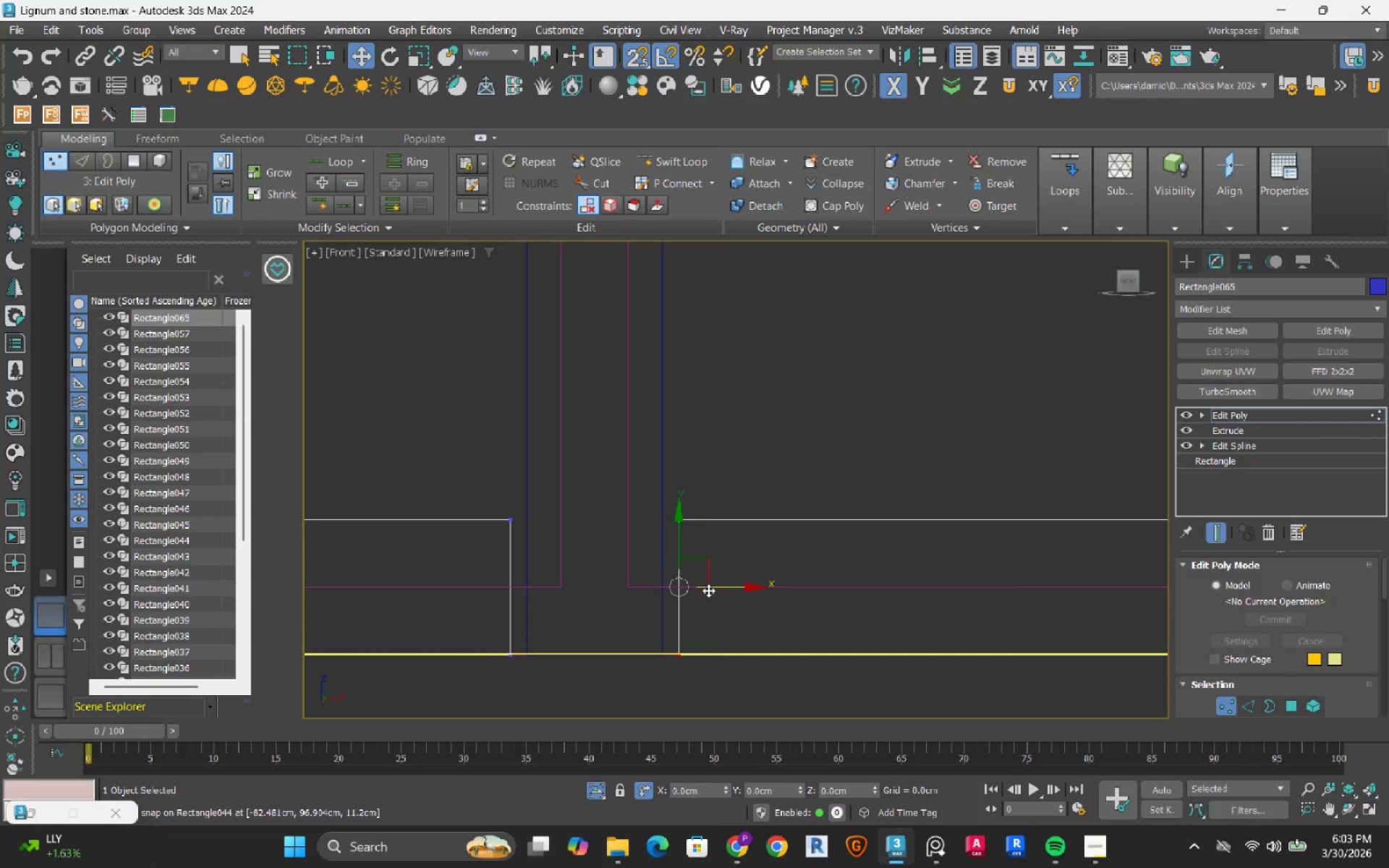 
left_click_drag(start_coordinate=[708, 590], to_coordinate=[729, 592])
 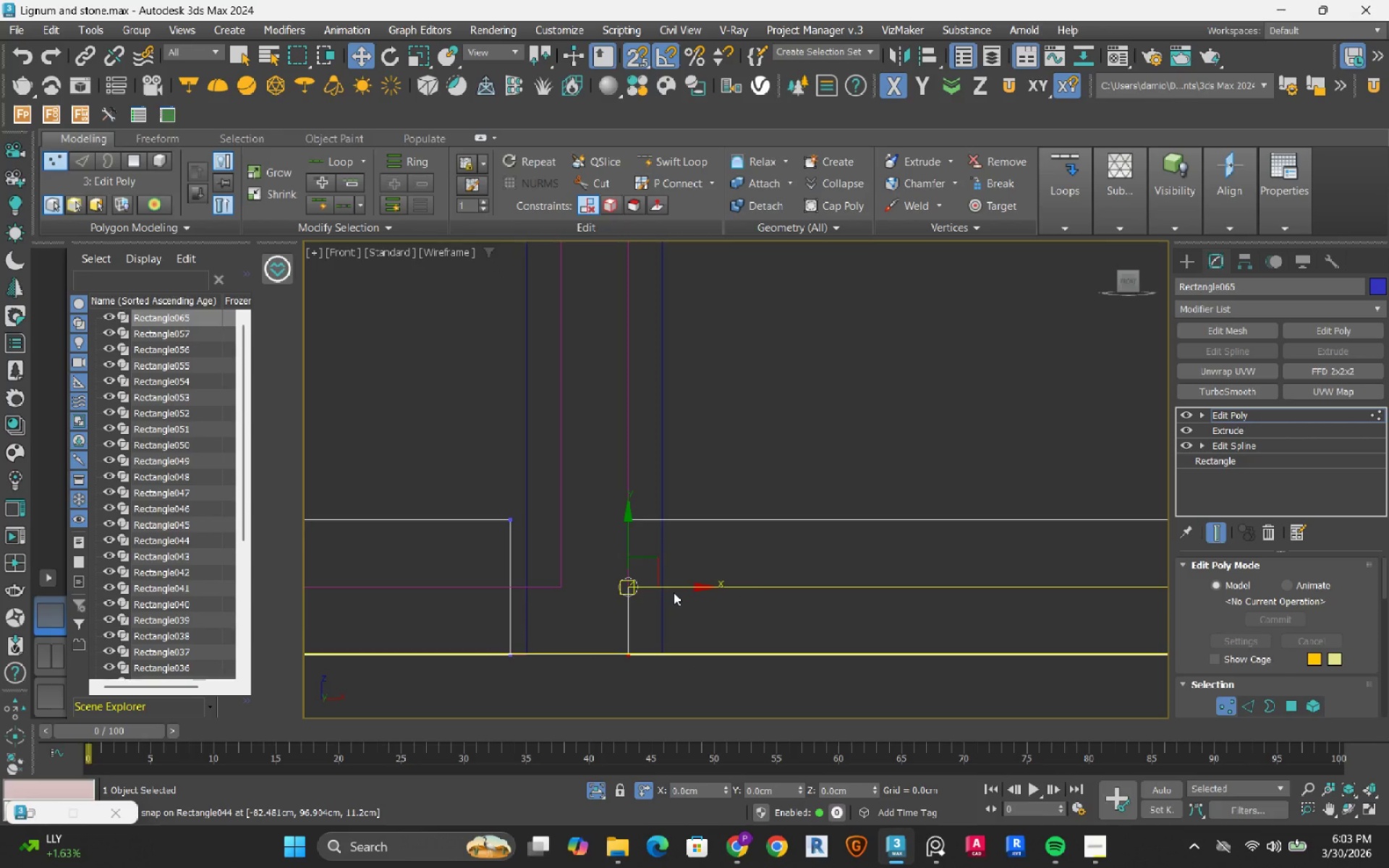 
scroll: coordinate [674, 592], scroll_direction: up, amount: 1.0
 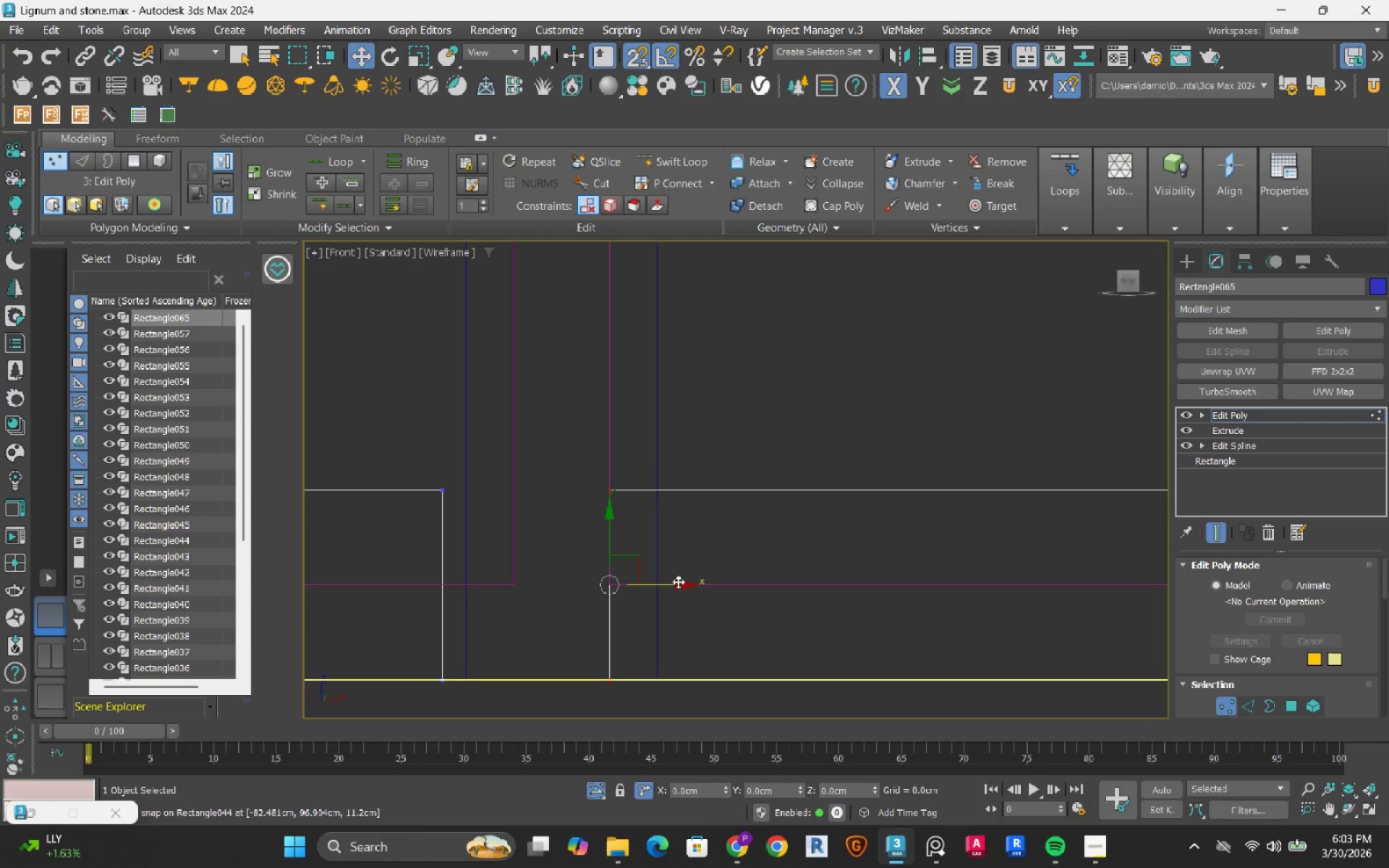 
left_click_drag(start_coordinate=[678, 582], to_coordinate=[676, 626])
 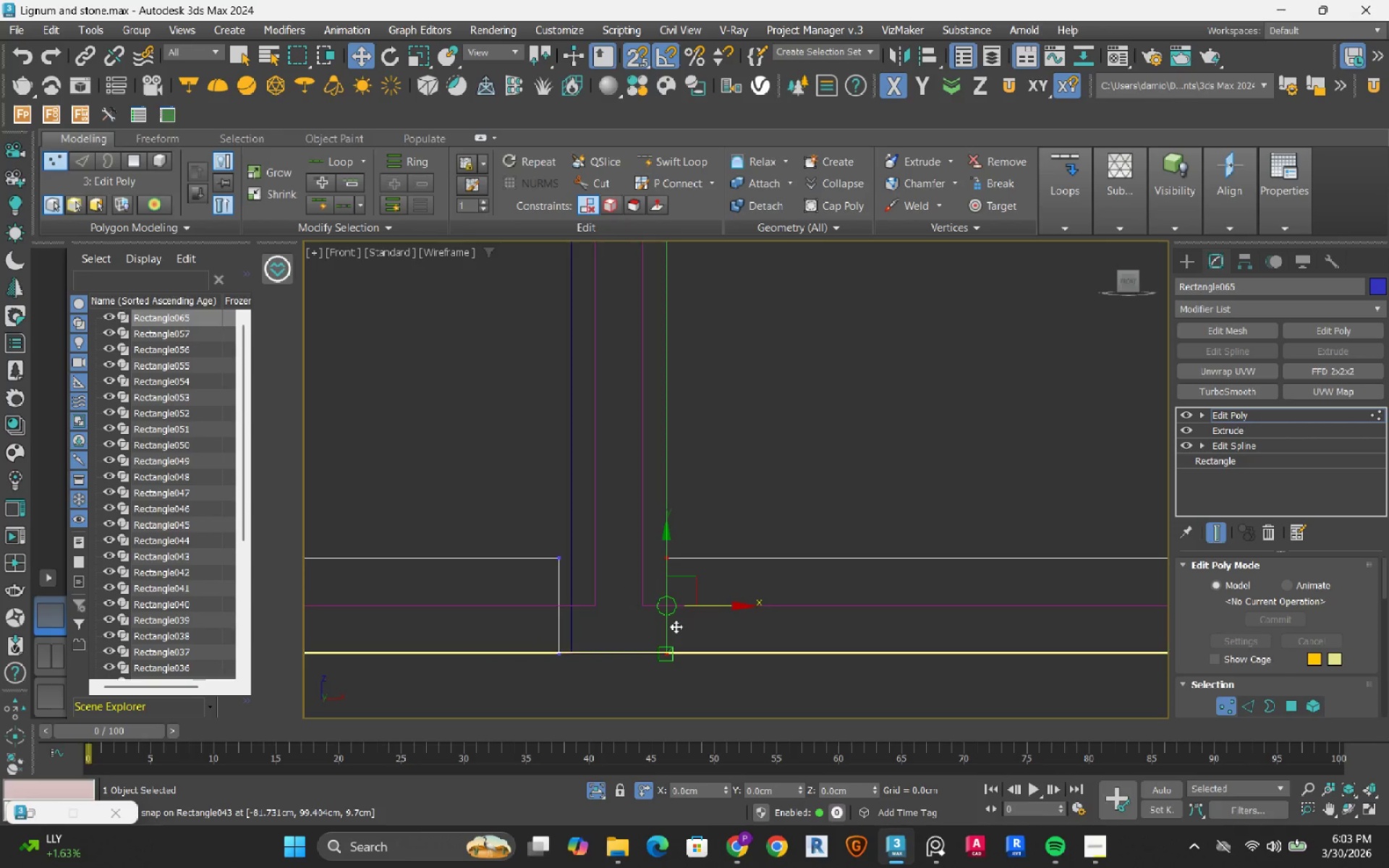 
scroll: coordinate [676, 626], scroll_direction: down, amount: 3.0
 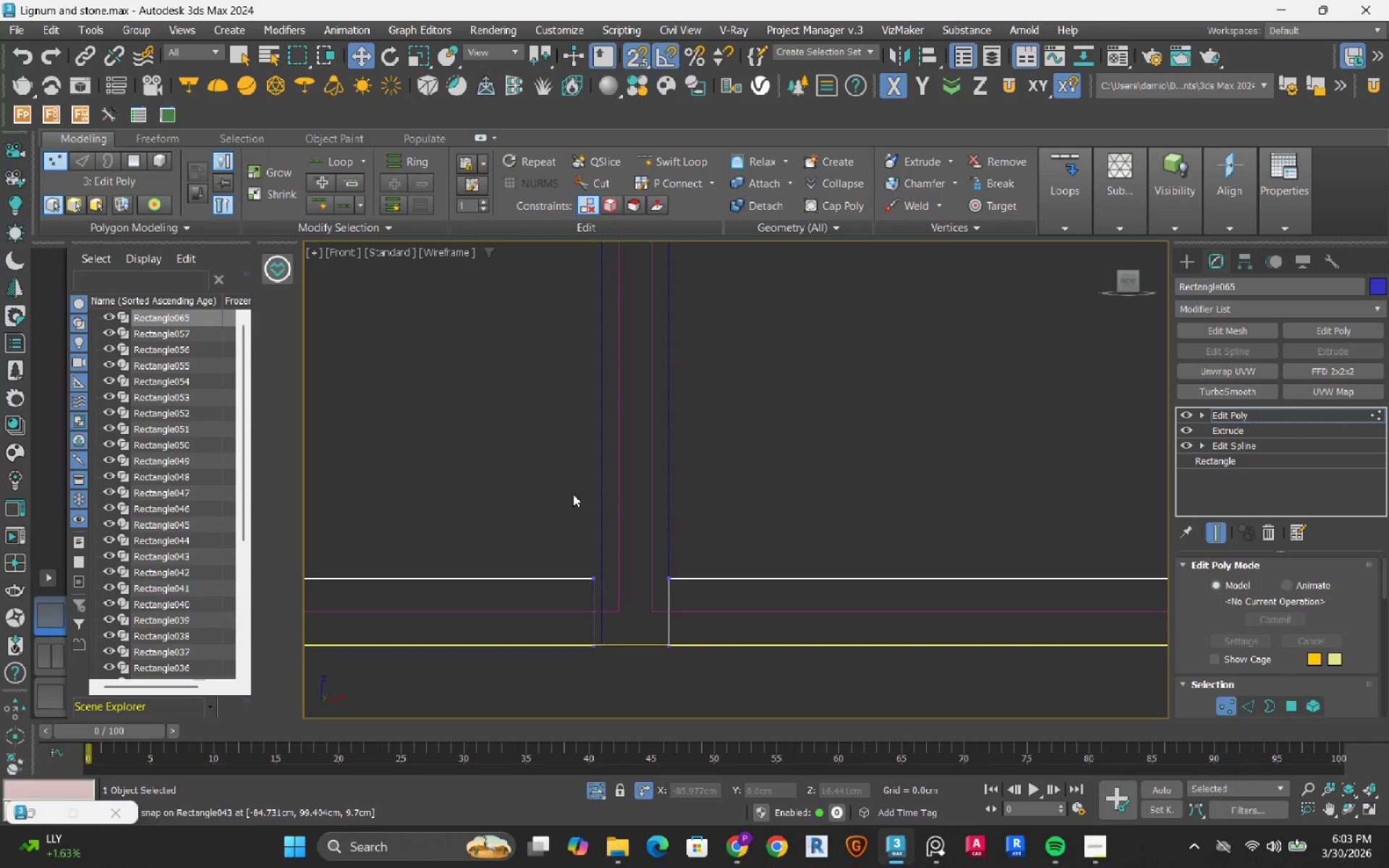 
left_click_drag(start_coordinate=[564, 512], to_coordinate=[619, 691])
 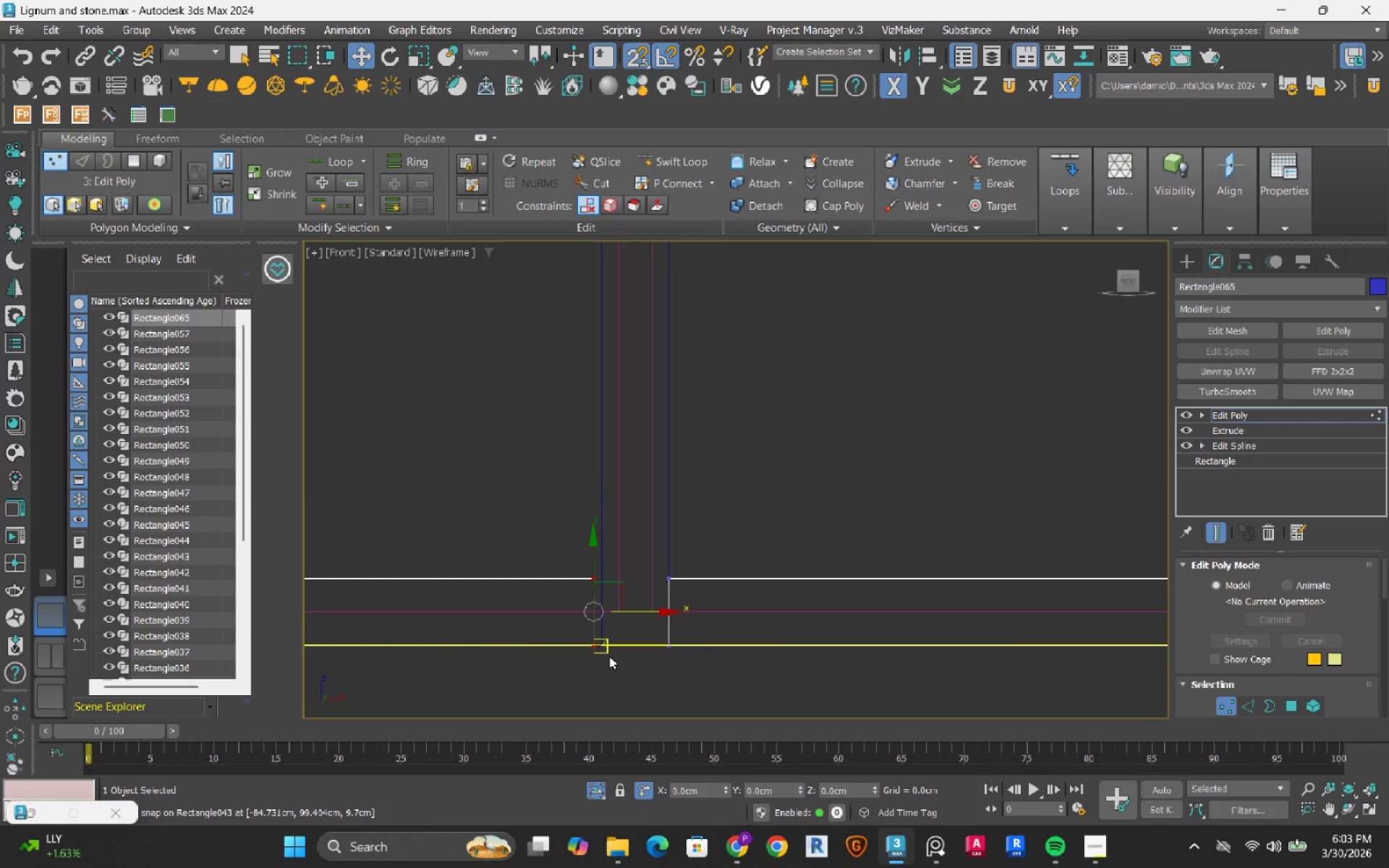 
scroll: coordinate [609, 656], scroll_direction: up, amount: 2.0
 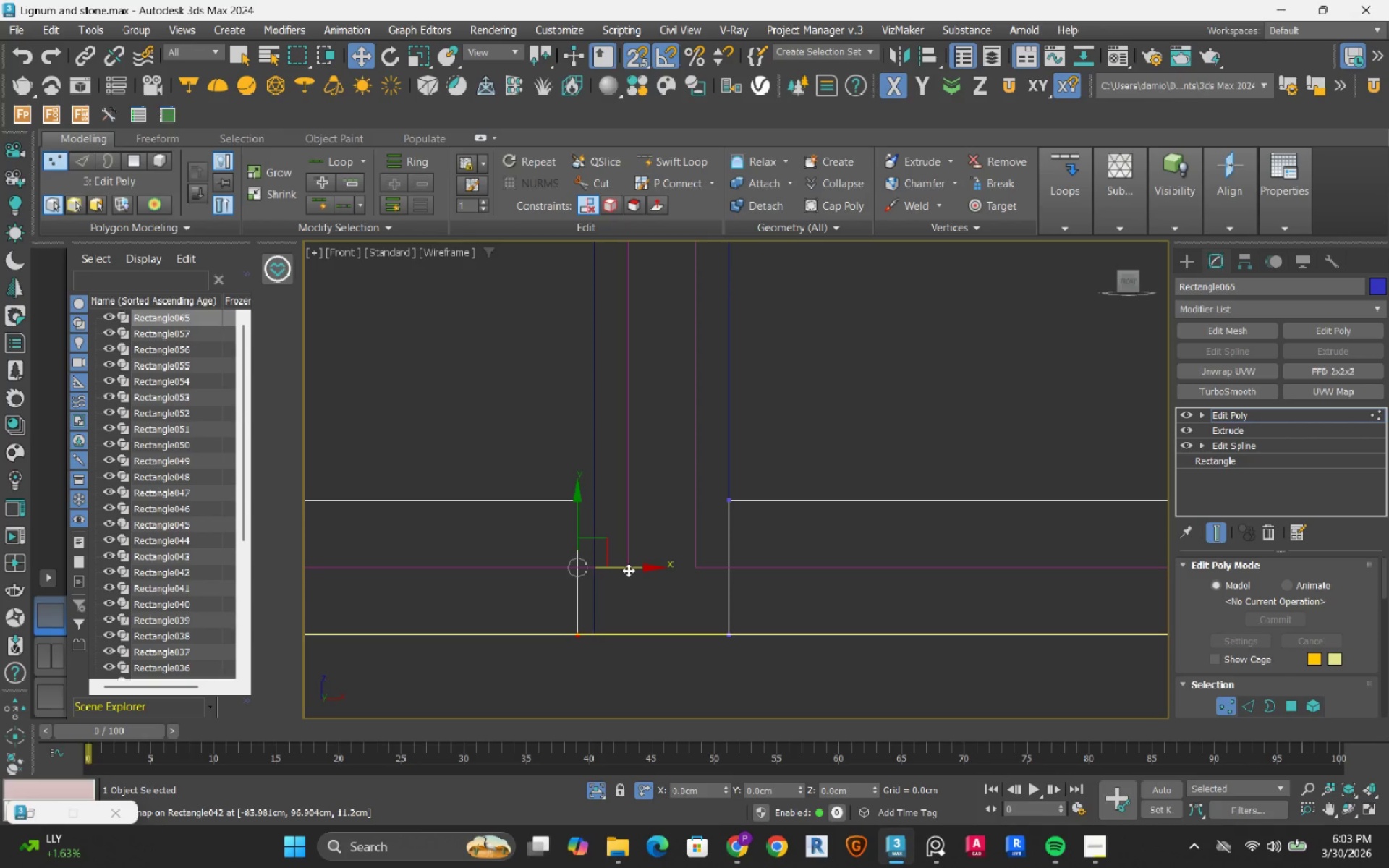 
left_click_drag(start_coordinate=[629, 570], to_coordinate=[613, 591])
 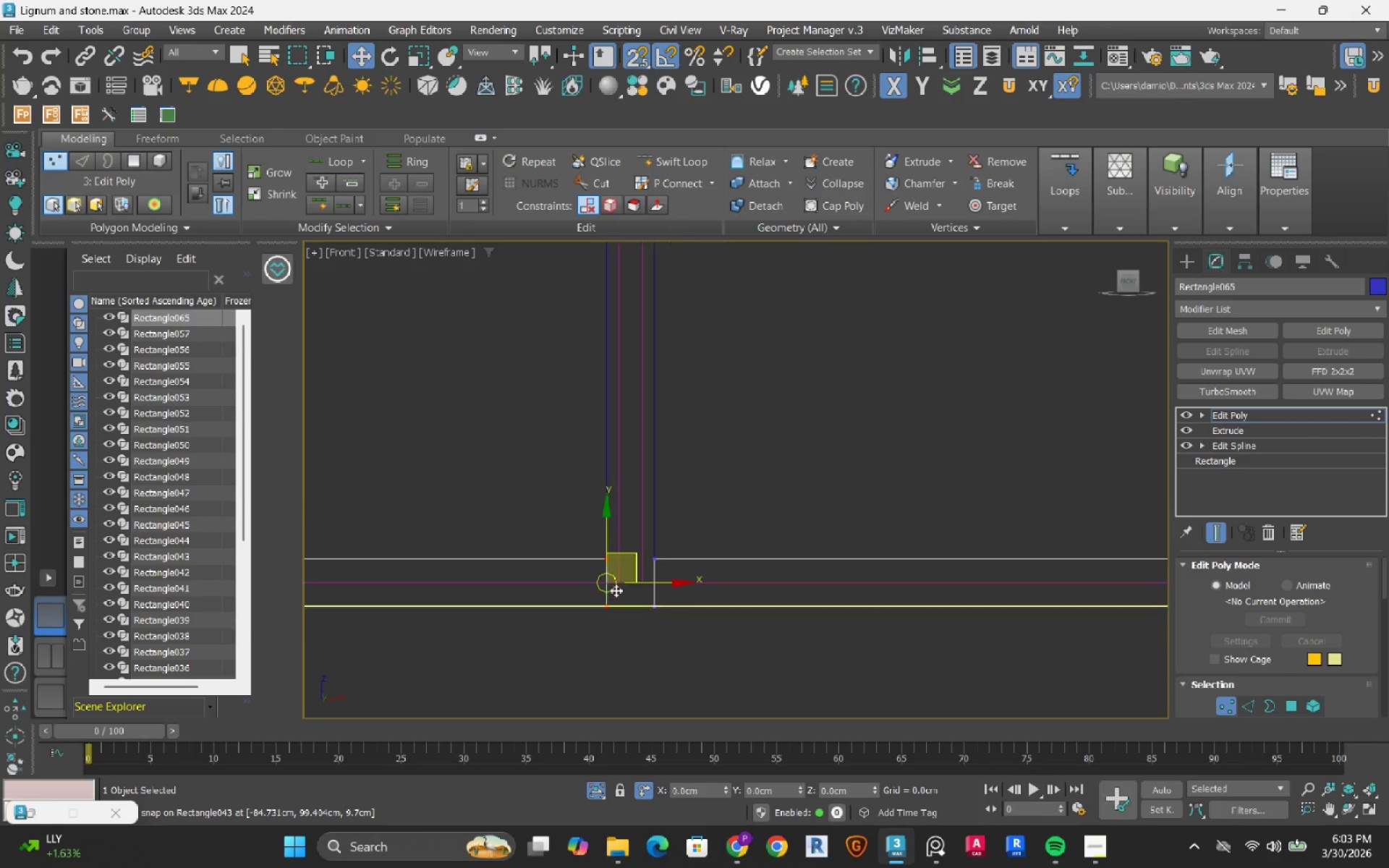 
scroll: coordinate [618, 587], scroll_direction: down, amount: 7.0
 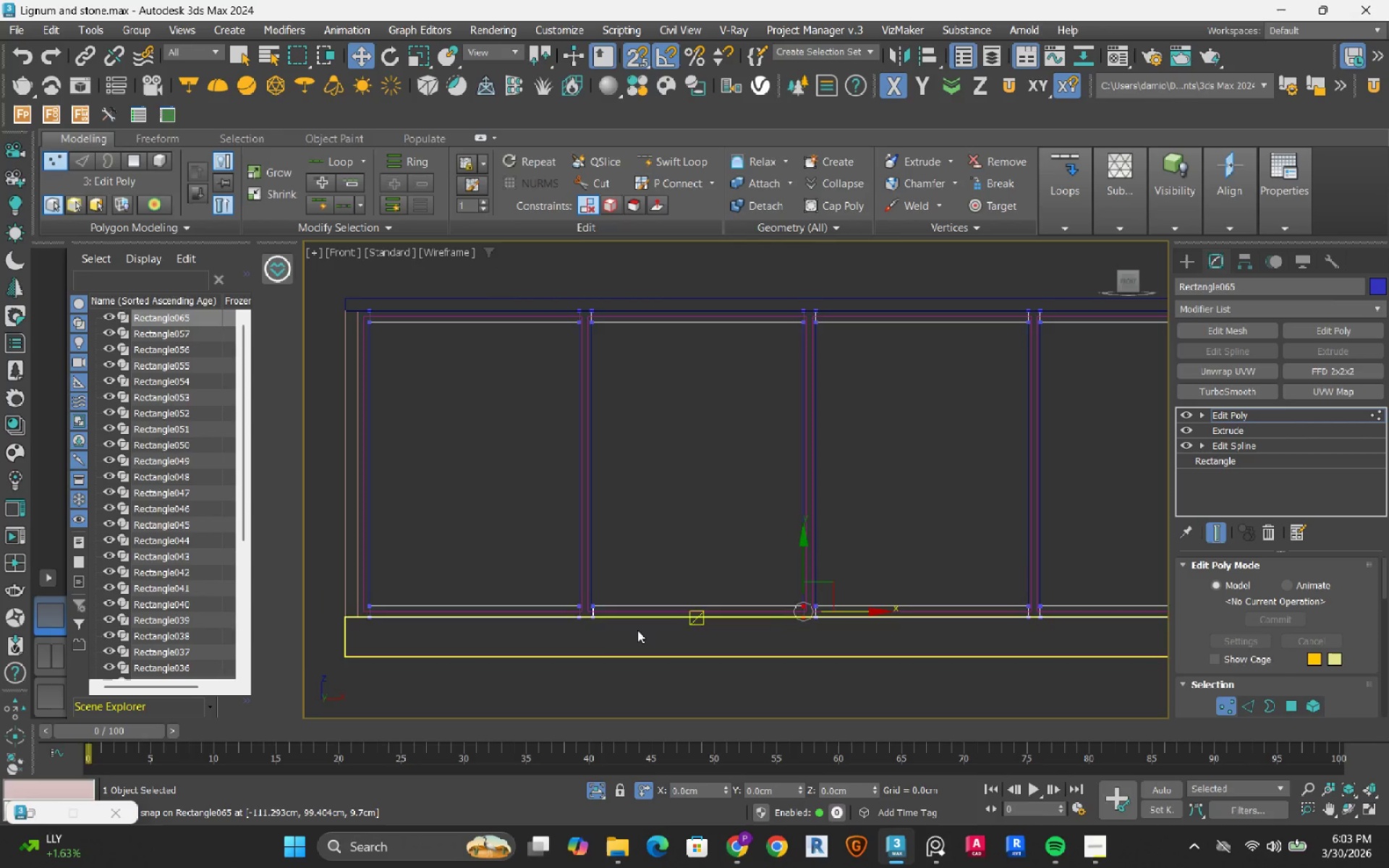 
left_click_drag(start_coordinate=[553, 439], to_coordinate=[491, 633])
 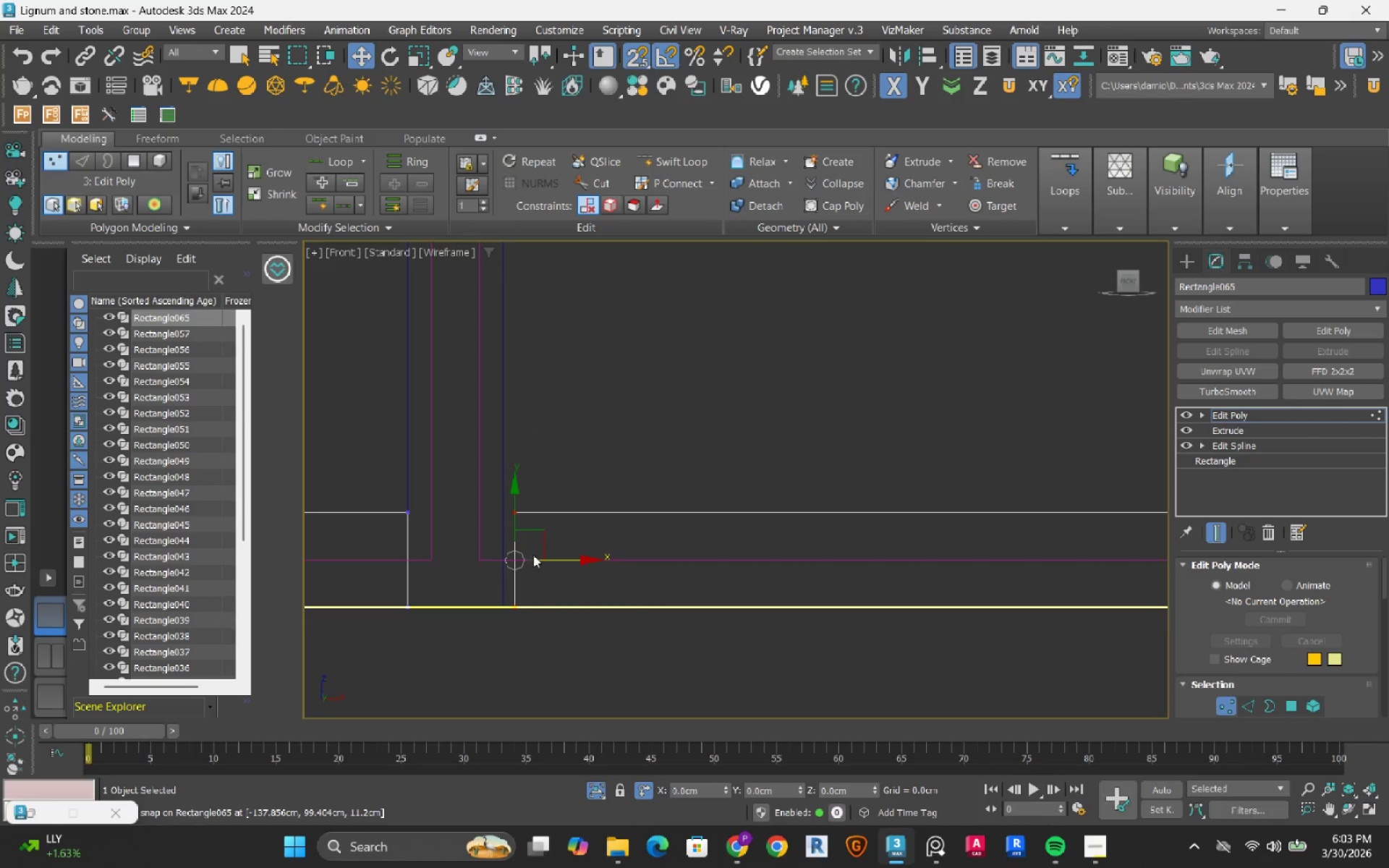 
scroll: coordinate [533, 555], scroll_direction: up, amount: 7.0
 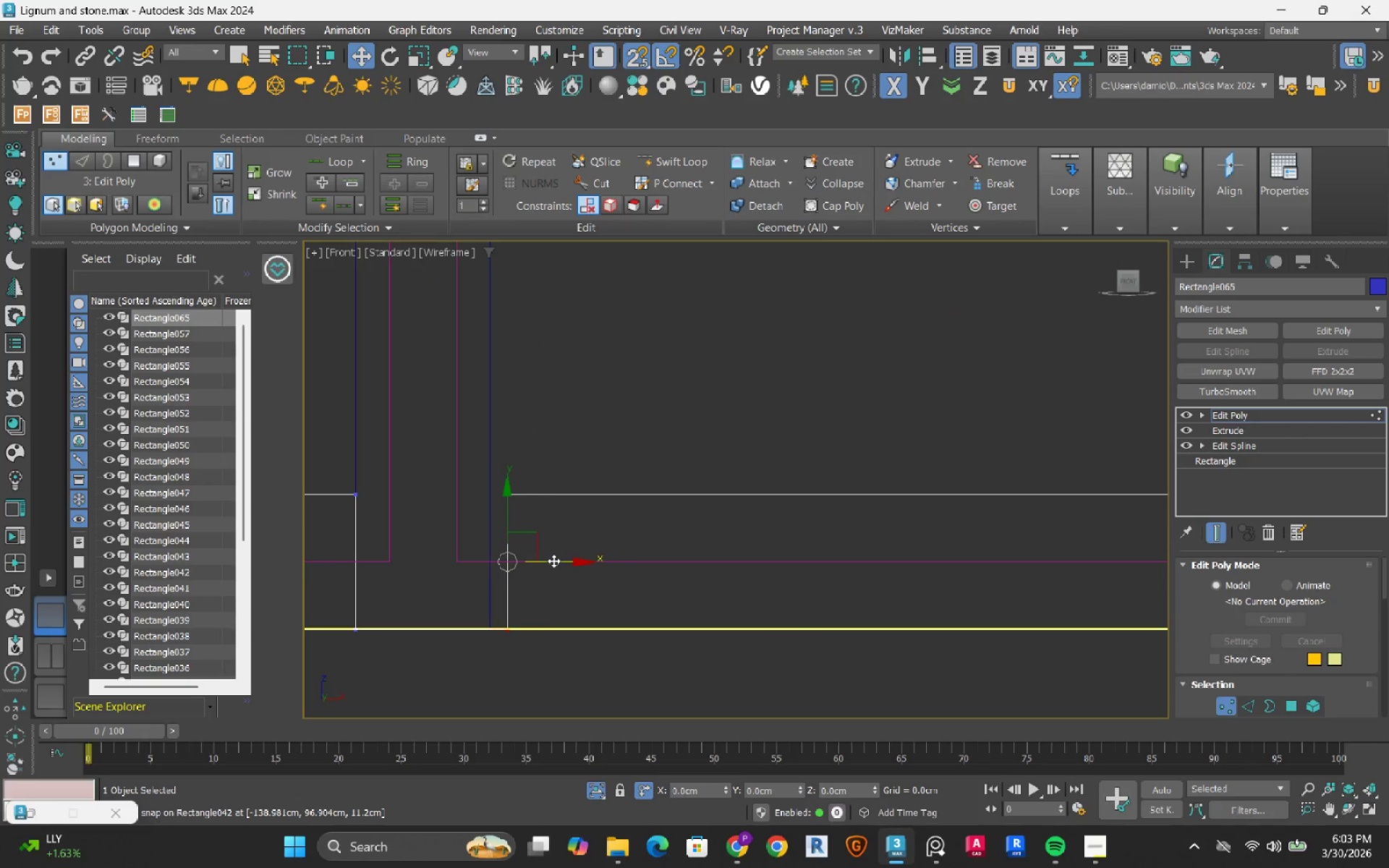 
left_click_drag(start_coordinate=[553, 561], to_coordinate=[498, 595])
 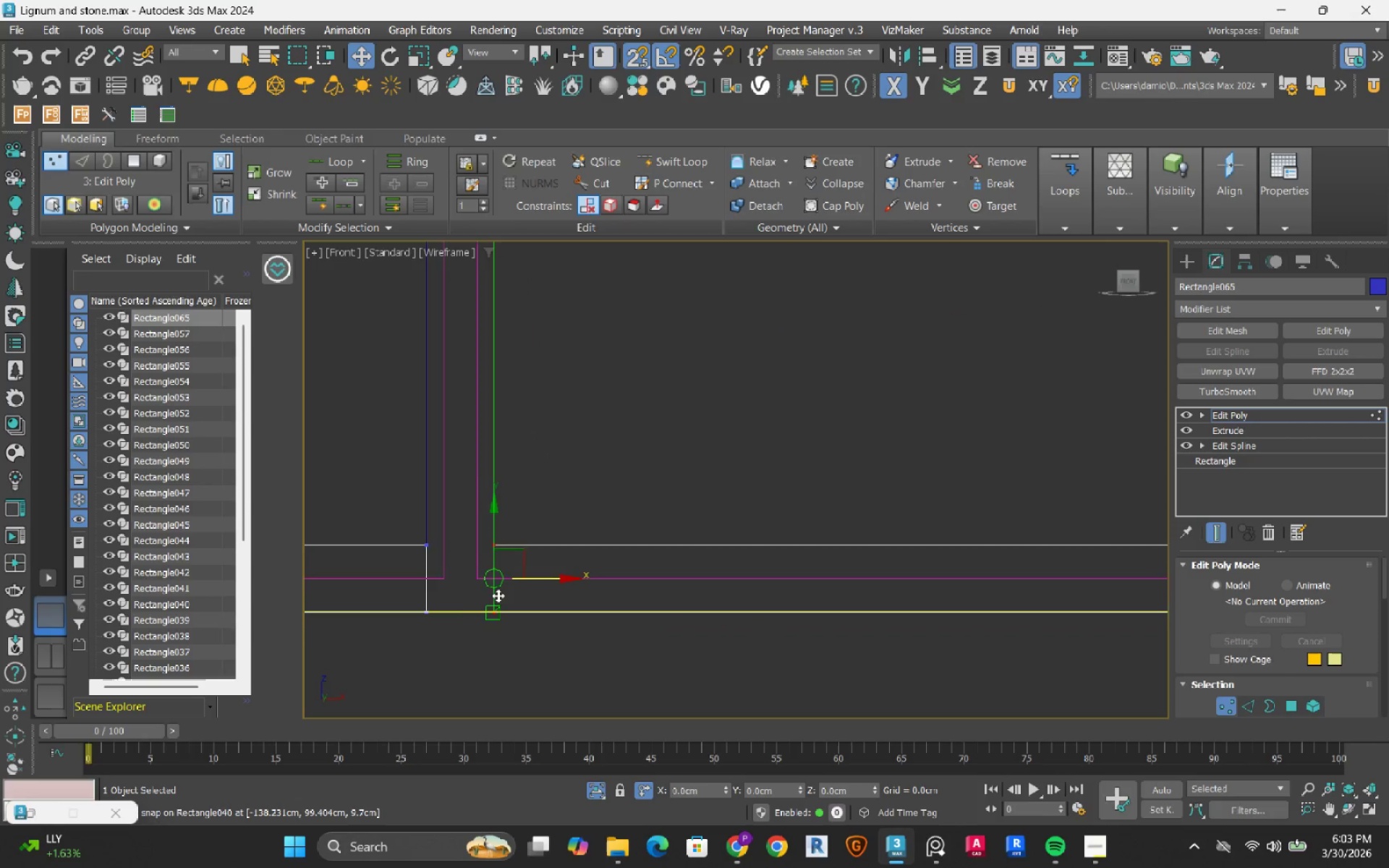 
scroll: coordinate [802, 614], scroll_direction: down, amount: 6.0
 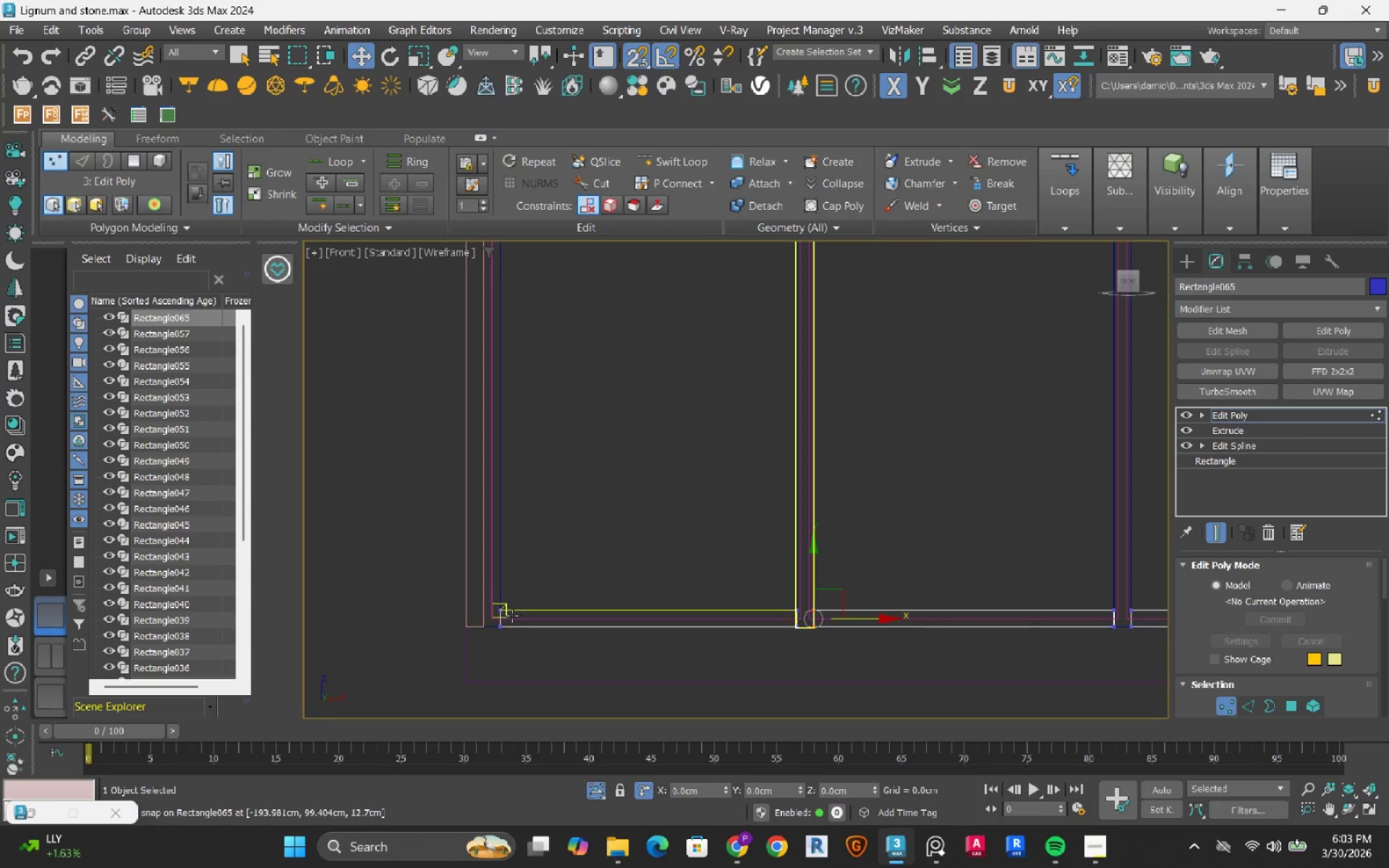 
scroll: coordinate [504, 621], scroll_direction: none, amount: 0.0
 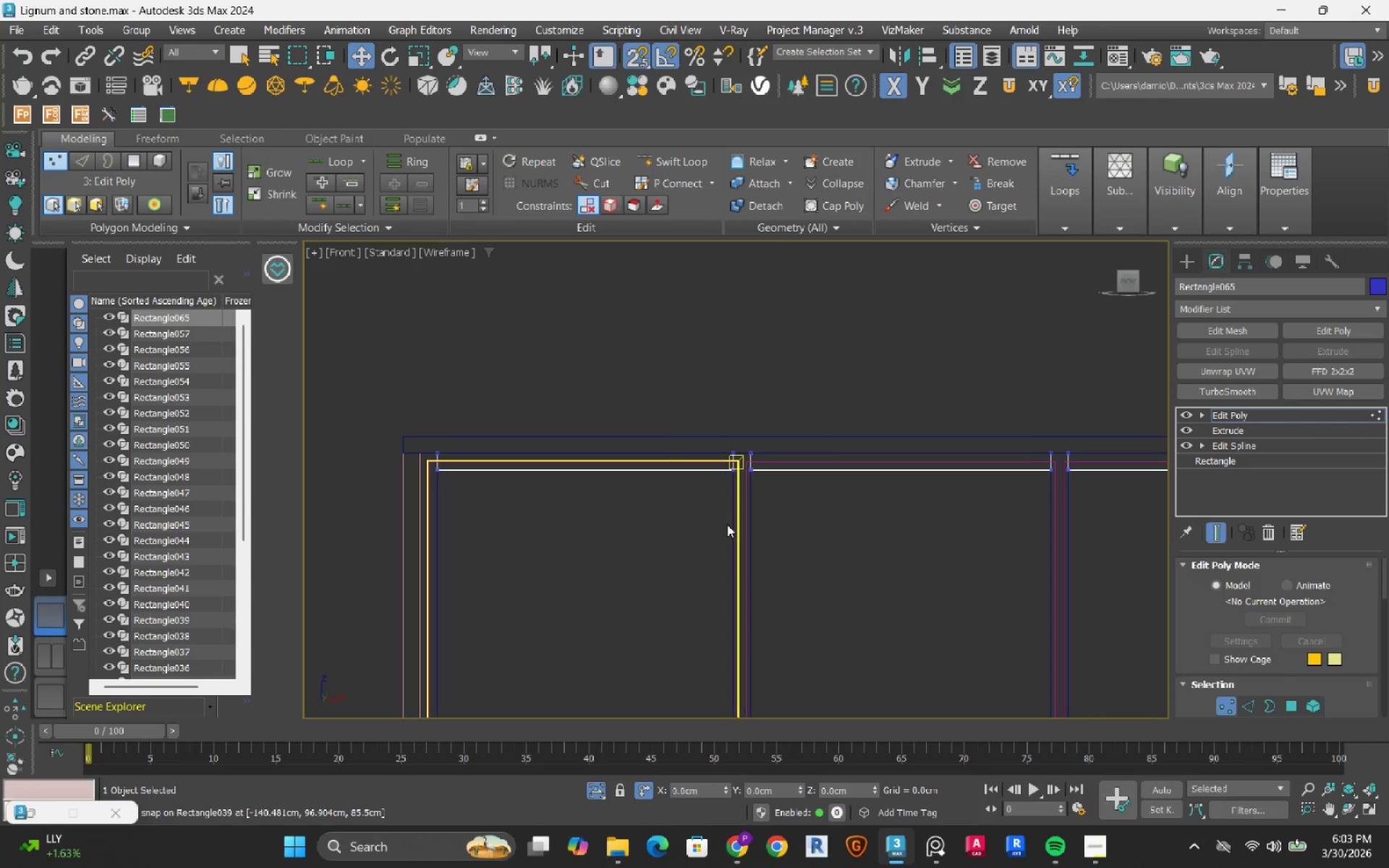 
scroll: coordinate [764, 462], scroll_direction: up, amount: 3.0
 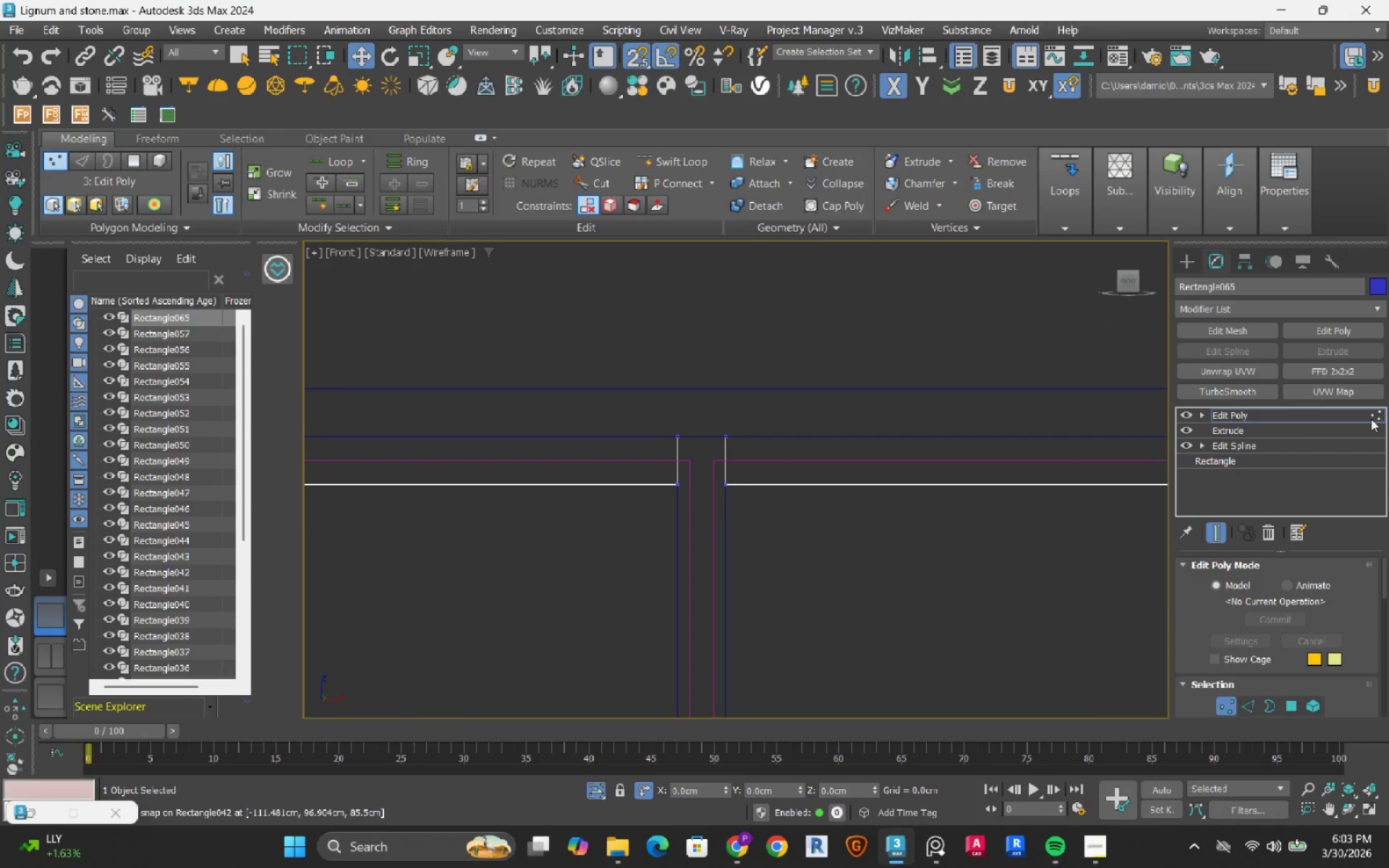 
left_click([1377, 412])
 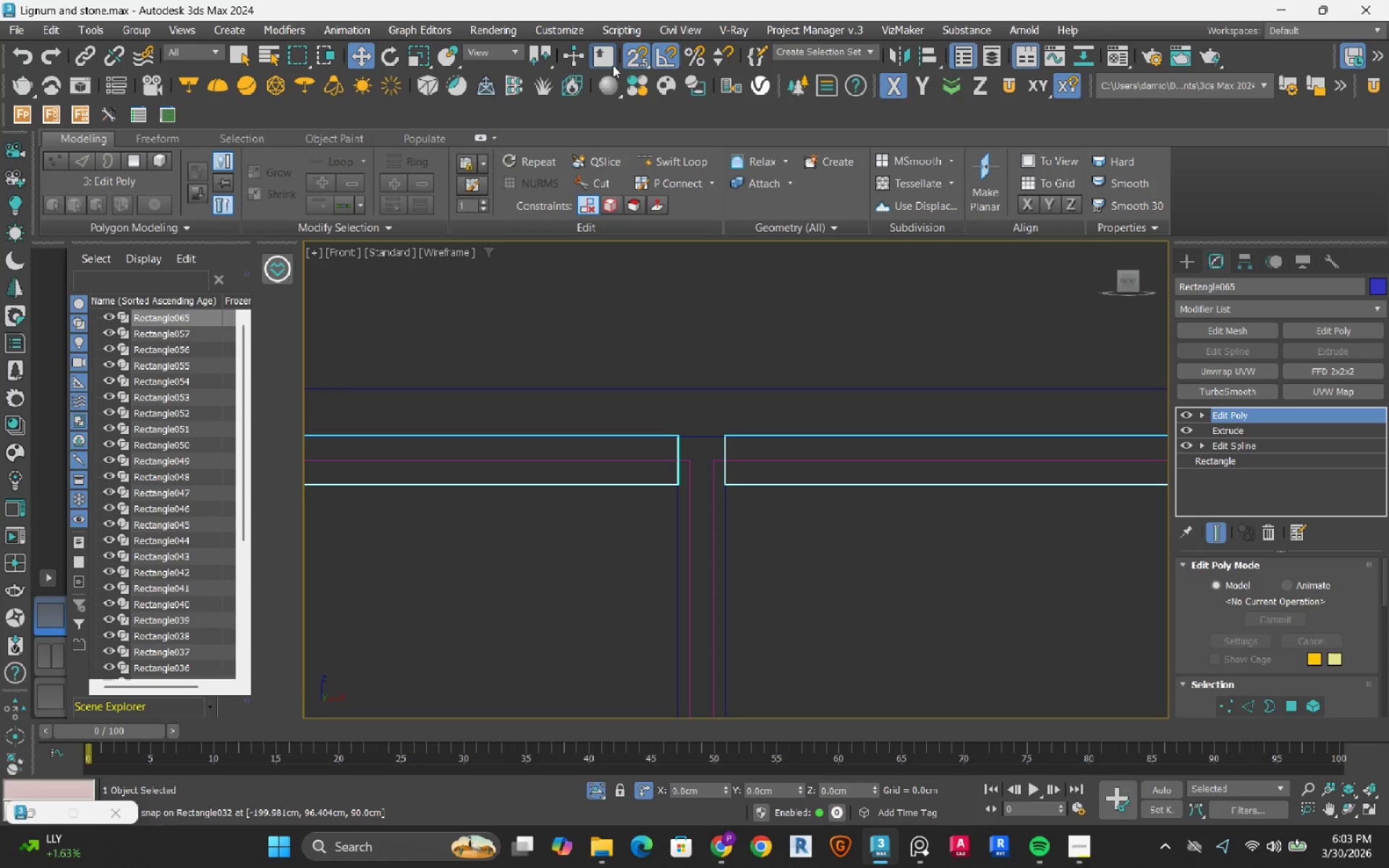 
scroll: coordinate [701, 510], scroll_direction: down, amount: 3.0
 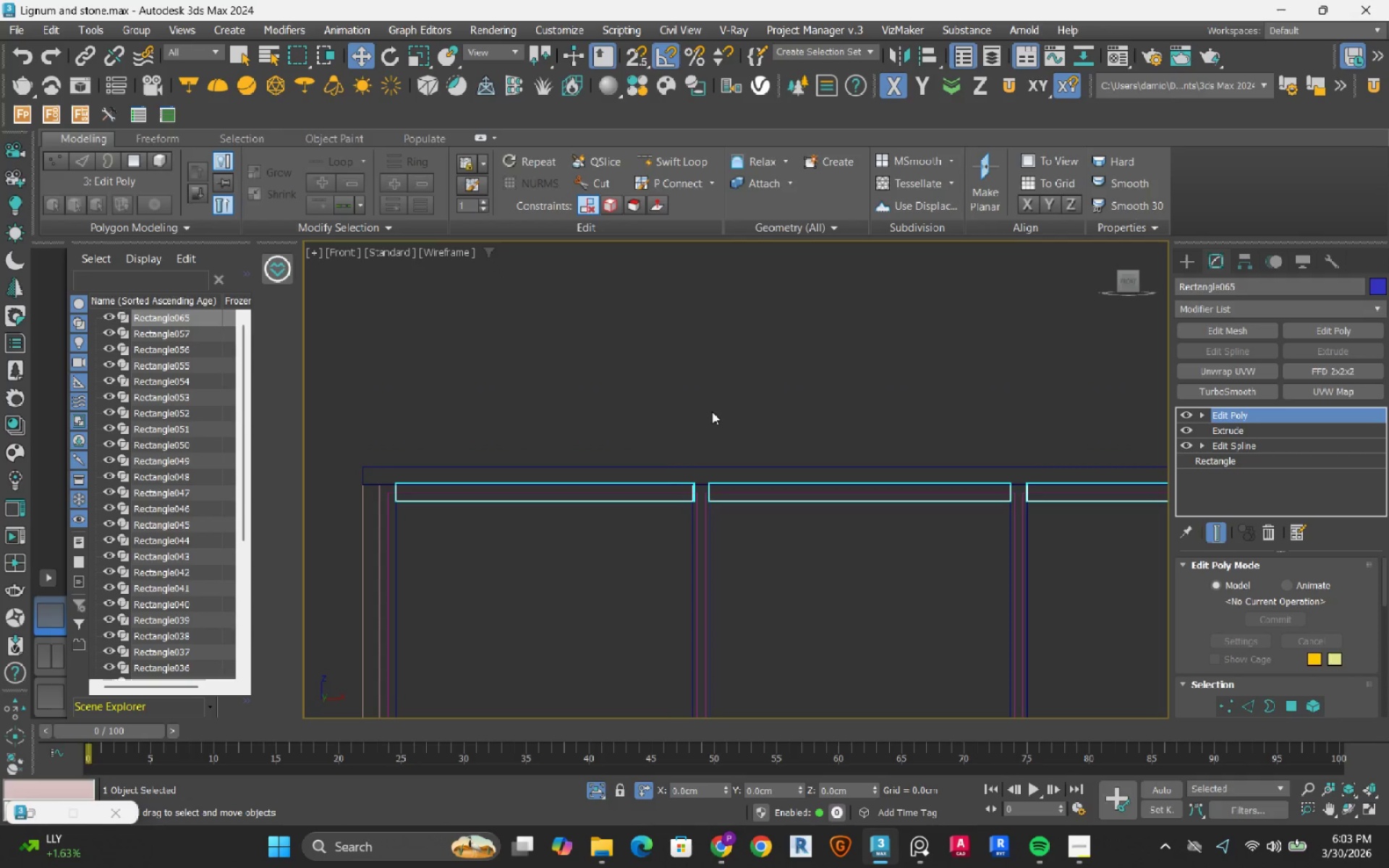 
left_click([712, 412])
 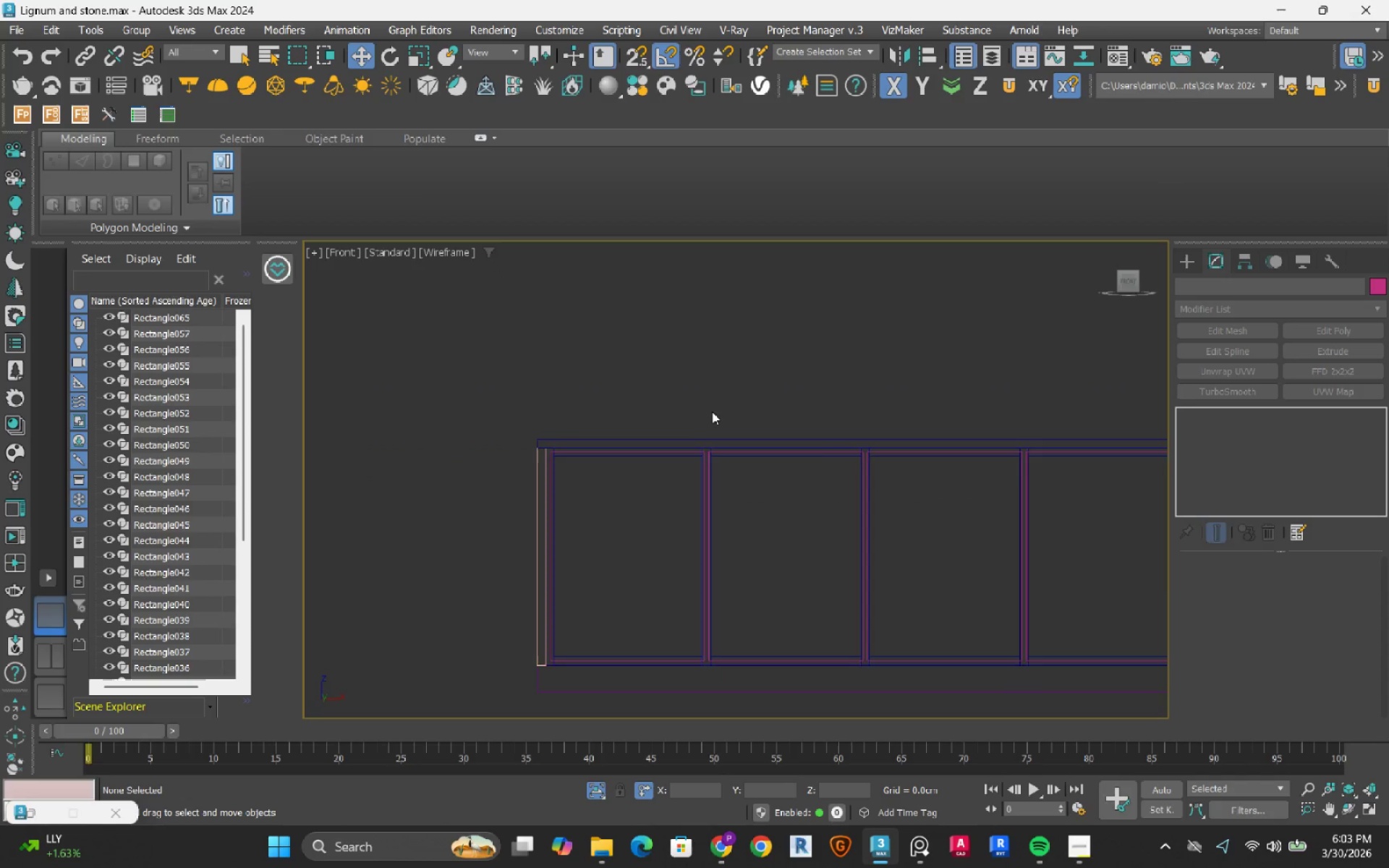 
hold_key(key=AltRight, duration=0.92)
 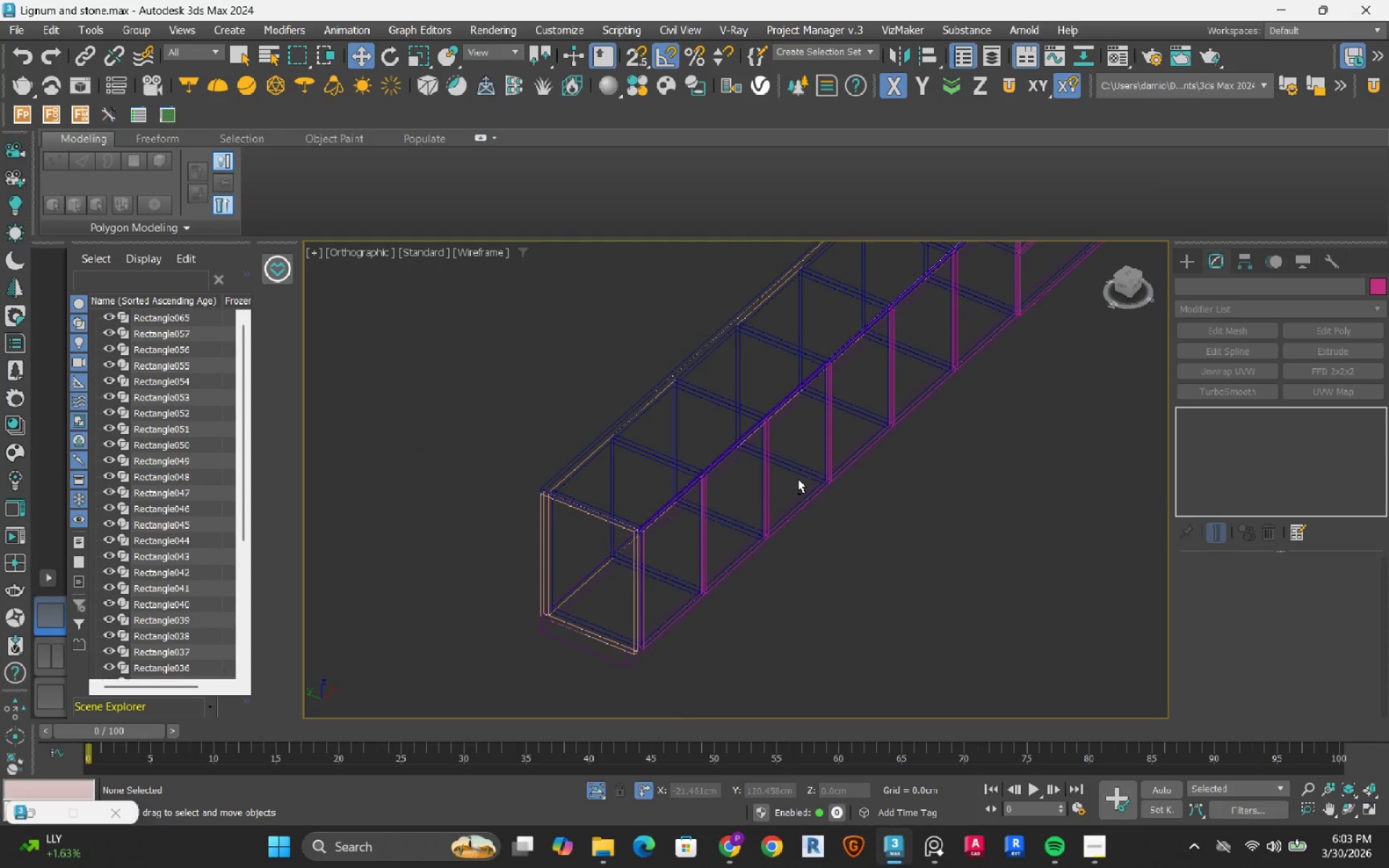 
scroll: coordinate [712, 412], scroll_direction: down, amount: 3.0
 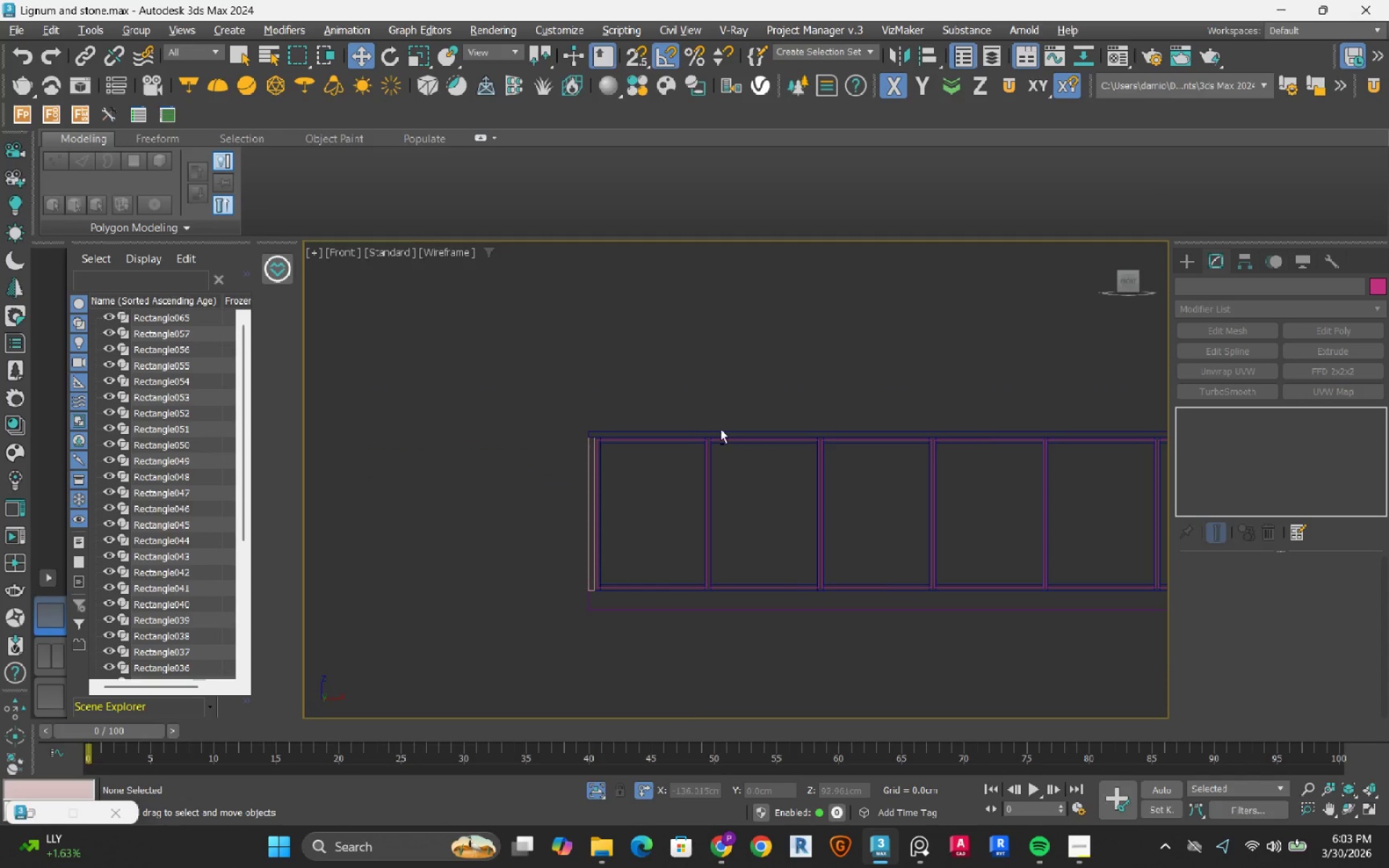 
key(F3)
 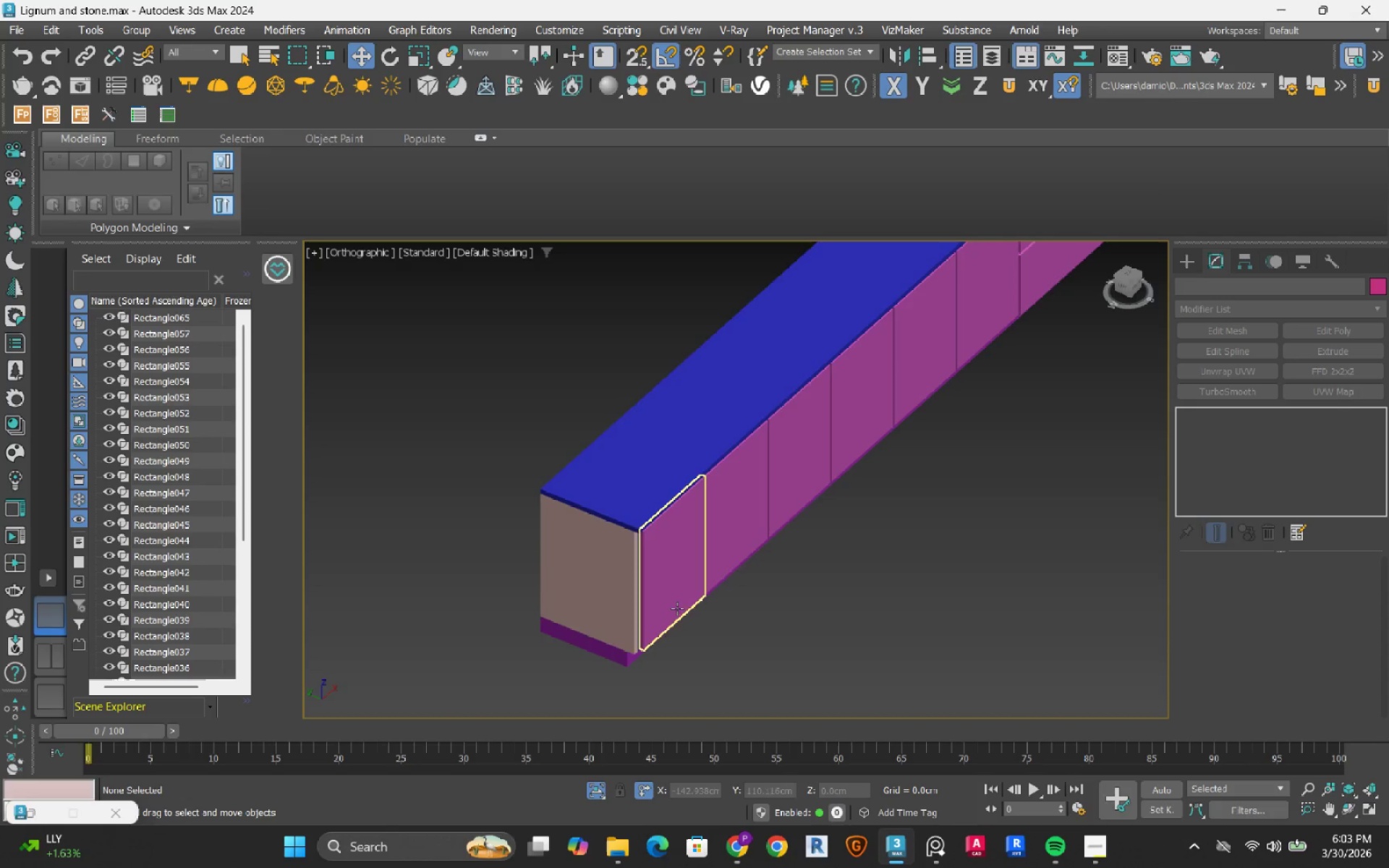 
scroll: coordinate [632, 637], scroll_direction: up, amount: 4.0
 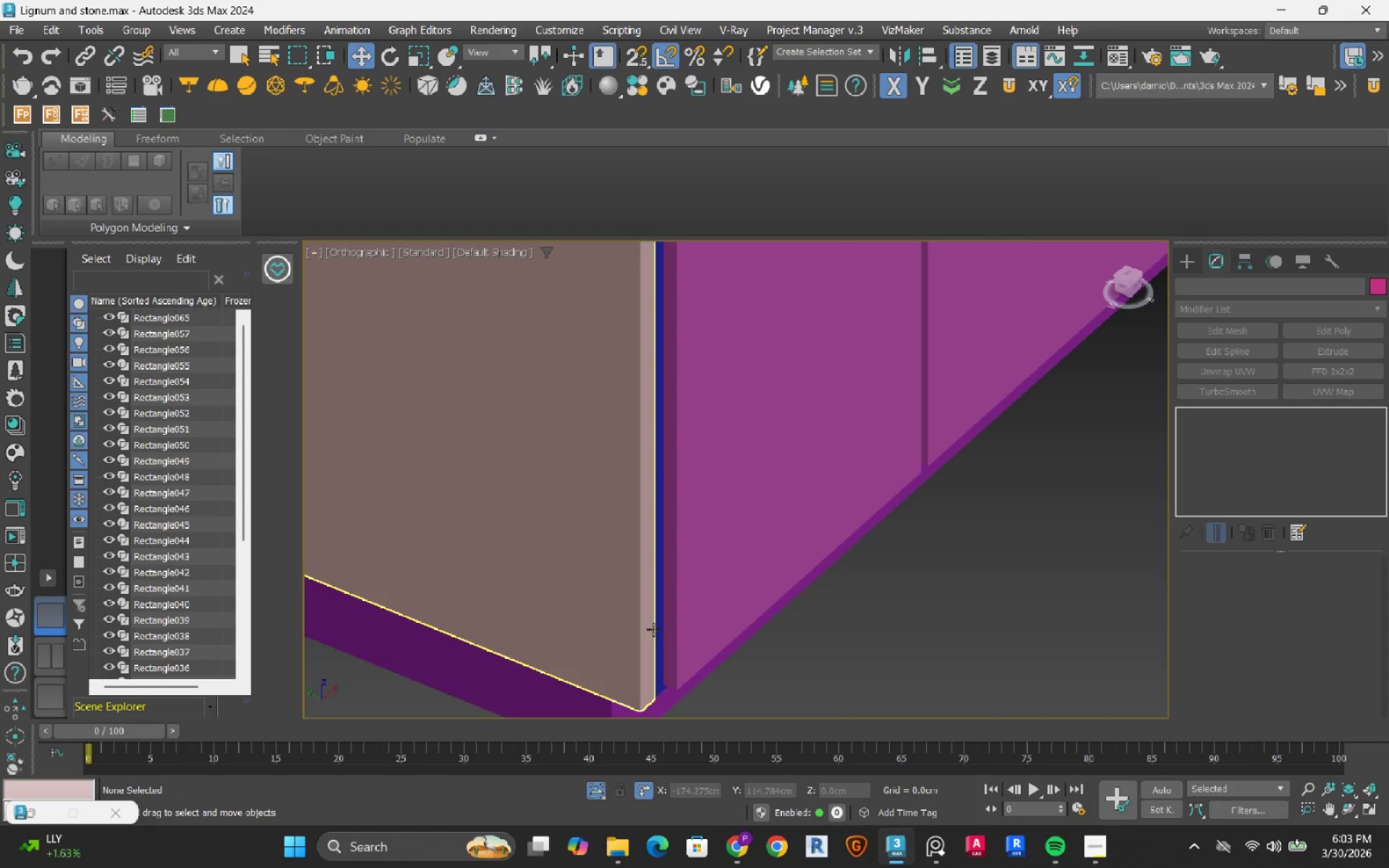 
hold_key(key=AltRight, duration=1.5)
 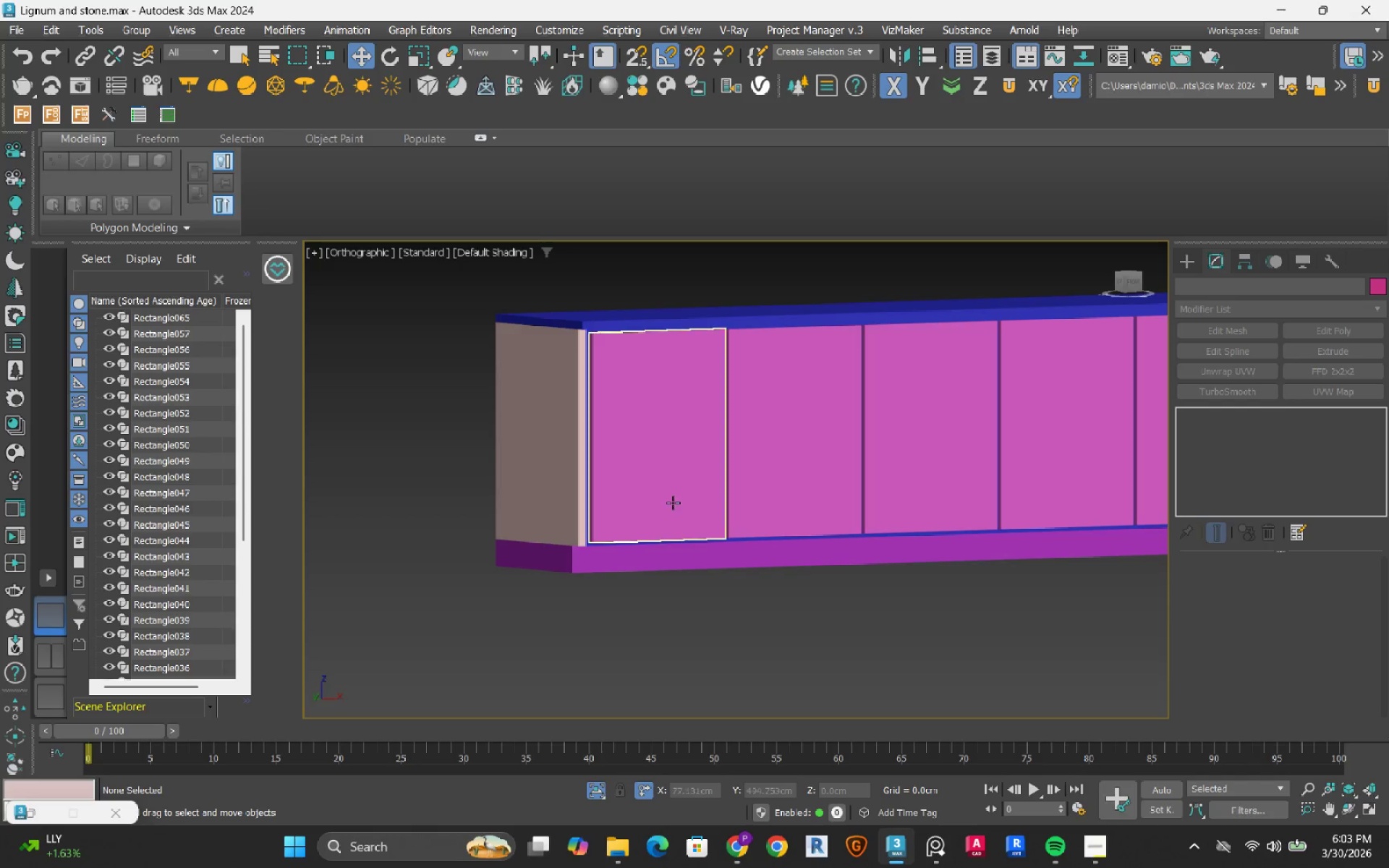 
scroll: coordinate [653, 629], scroll_direction: down, amount: 3.0
 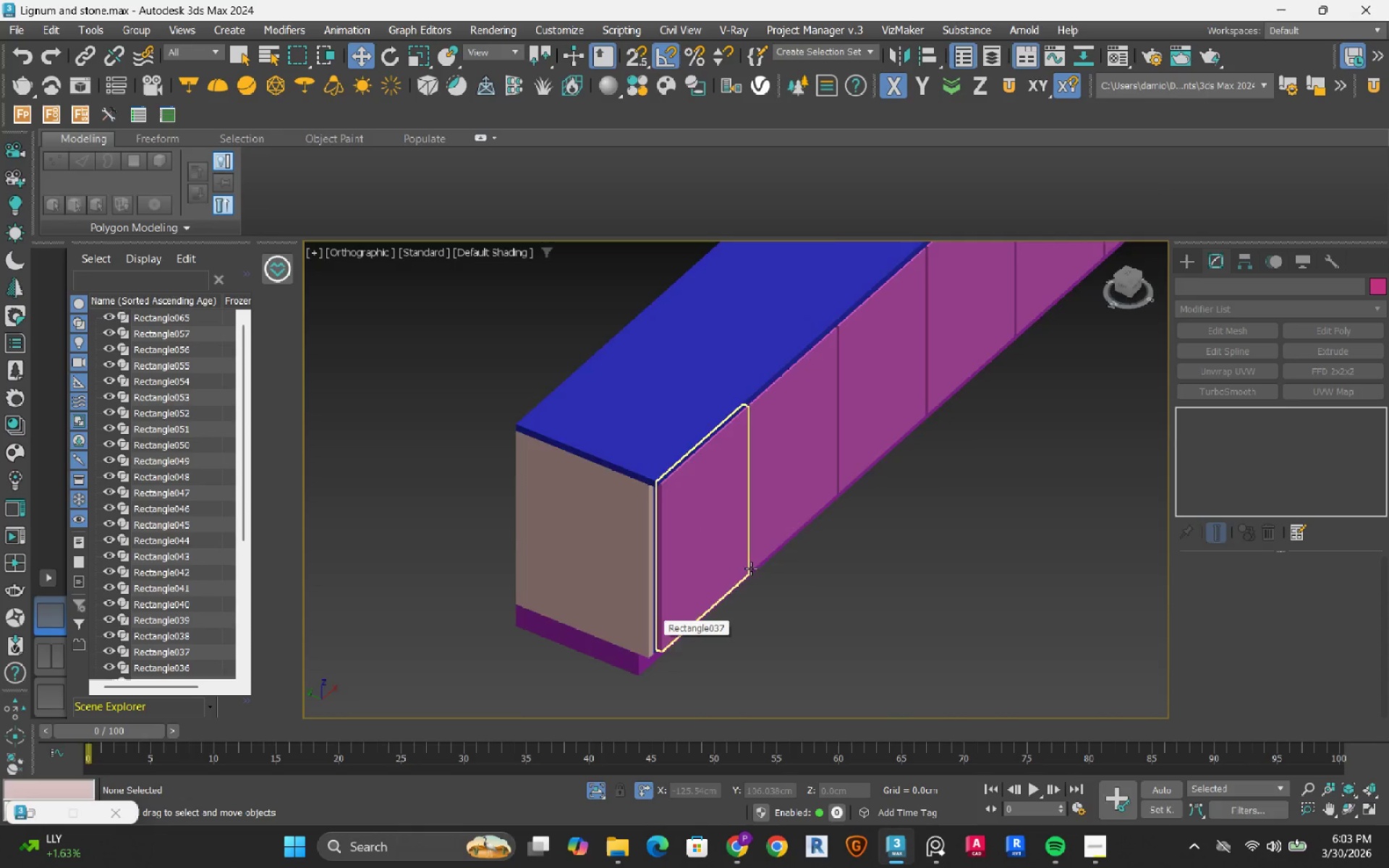 
hold_key(key=AltRight, duration=0.5)
 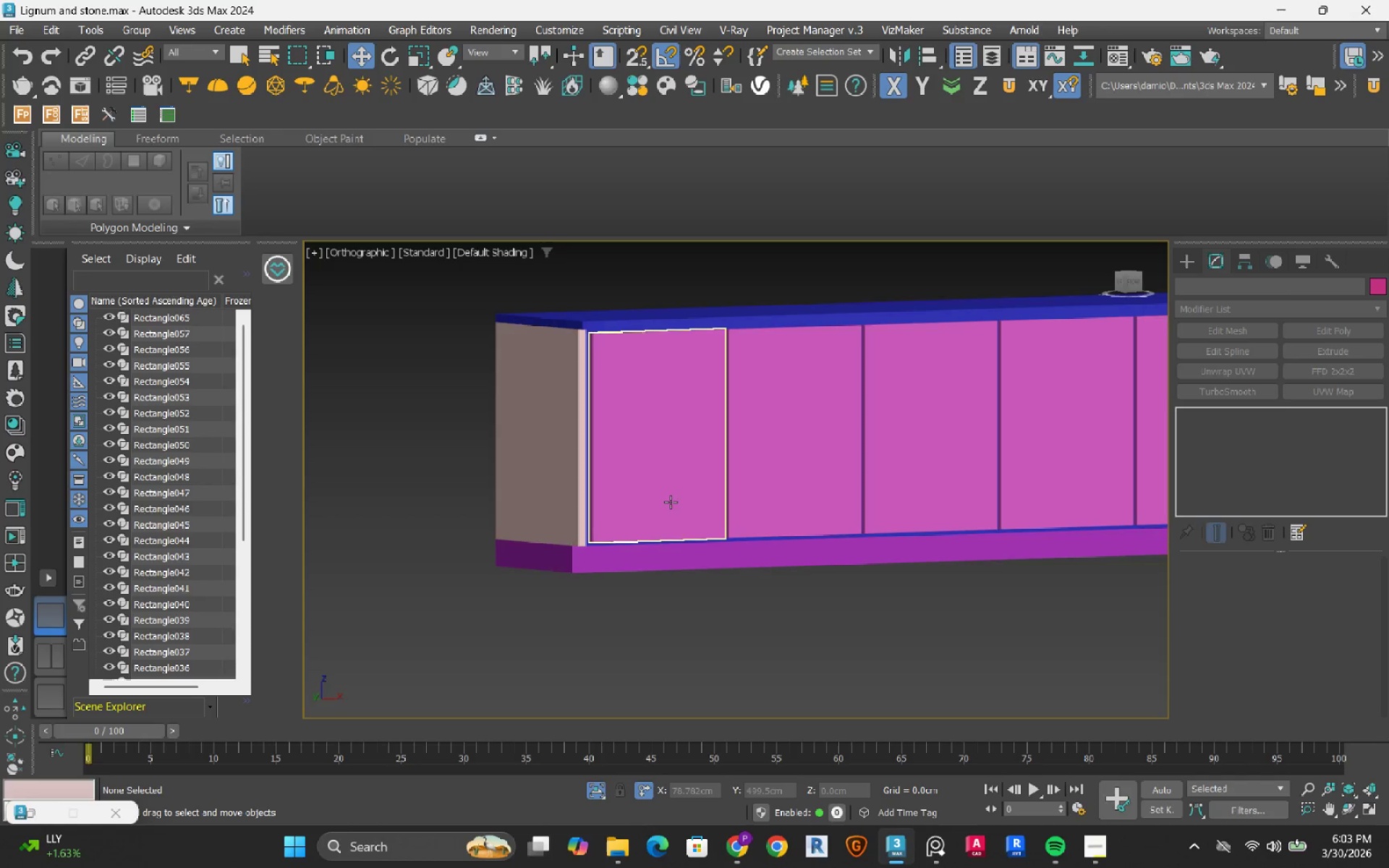 
scroll: coordinate [671, 502], scroll_direction: down, amount: 2.0
 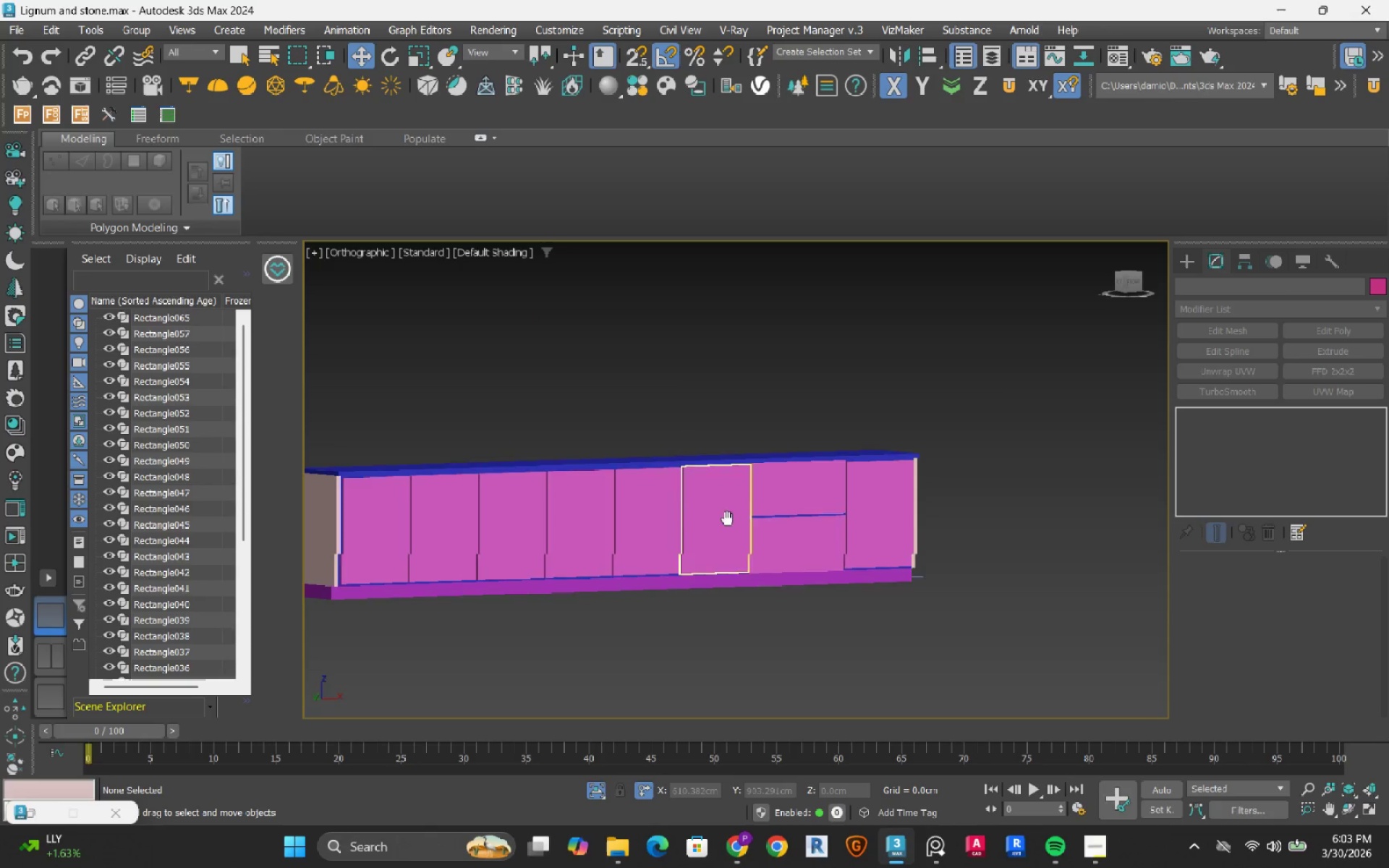 
hold_key(key=AltRight, duration=0.56)
 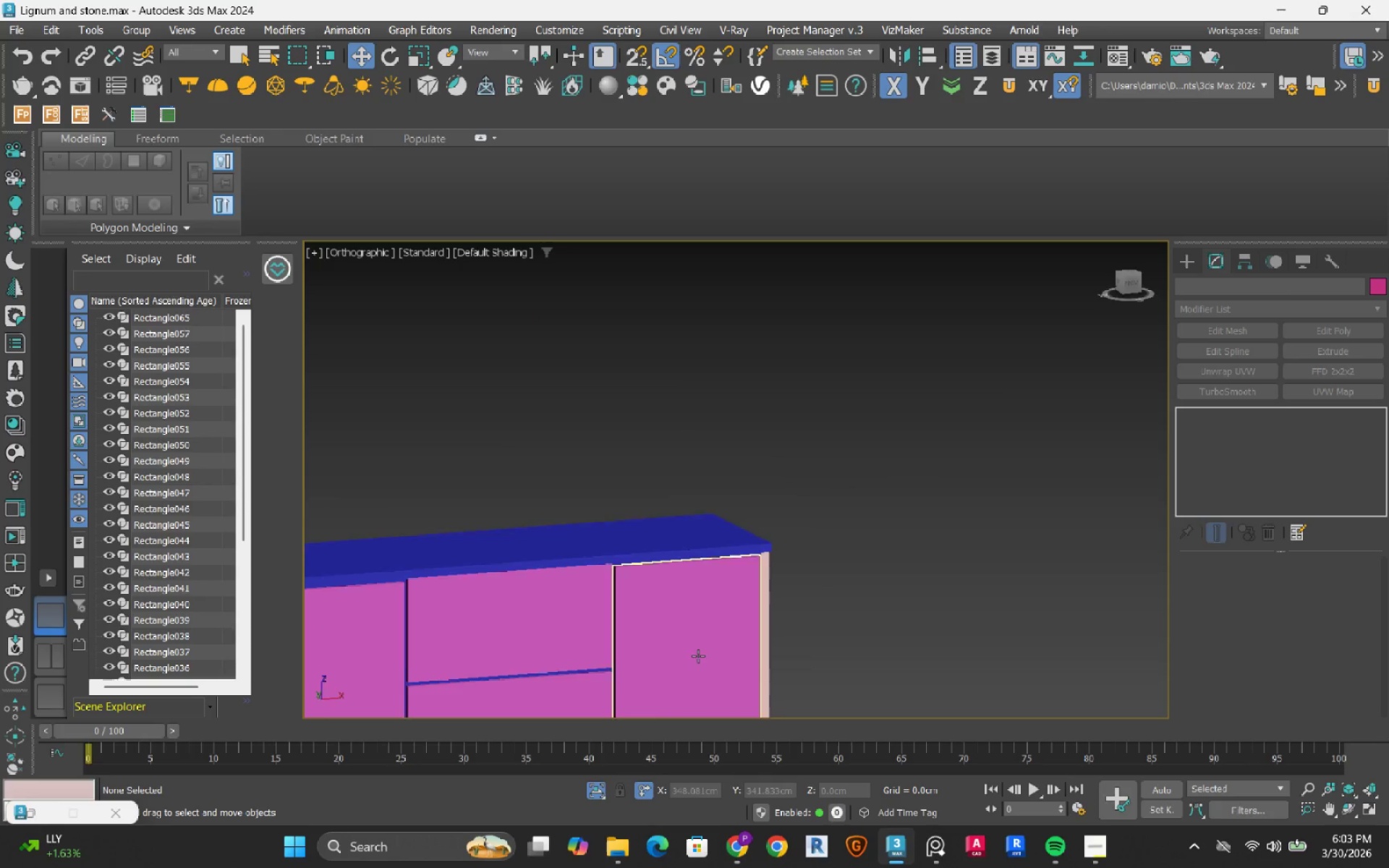 
scroll: coordinate [698, 655], scroll_direction: up, amount: 3.0
 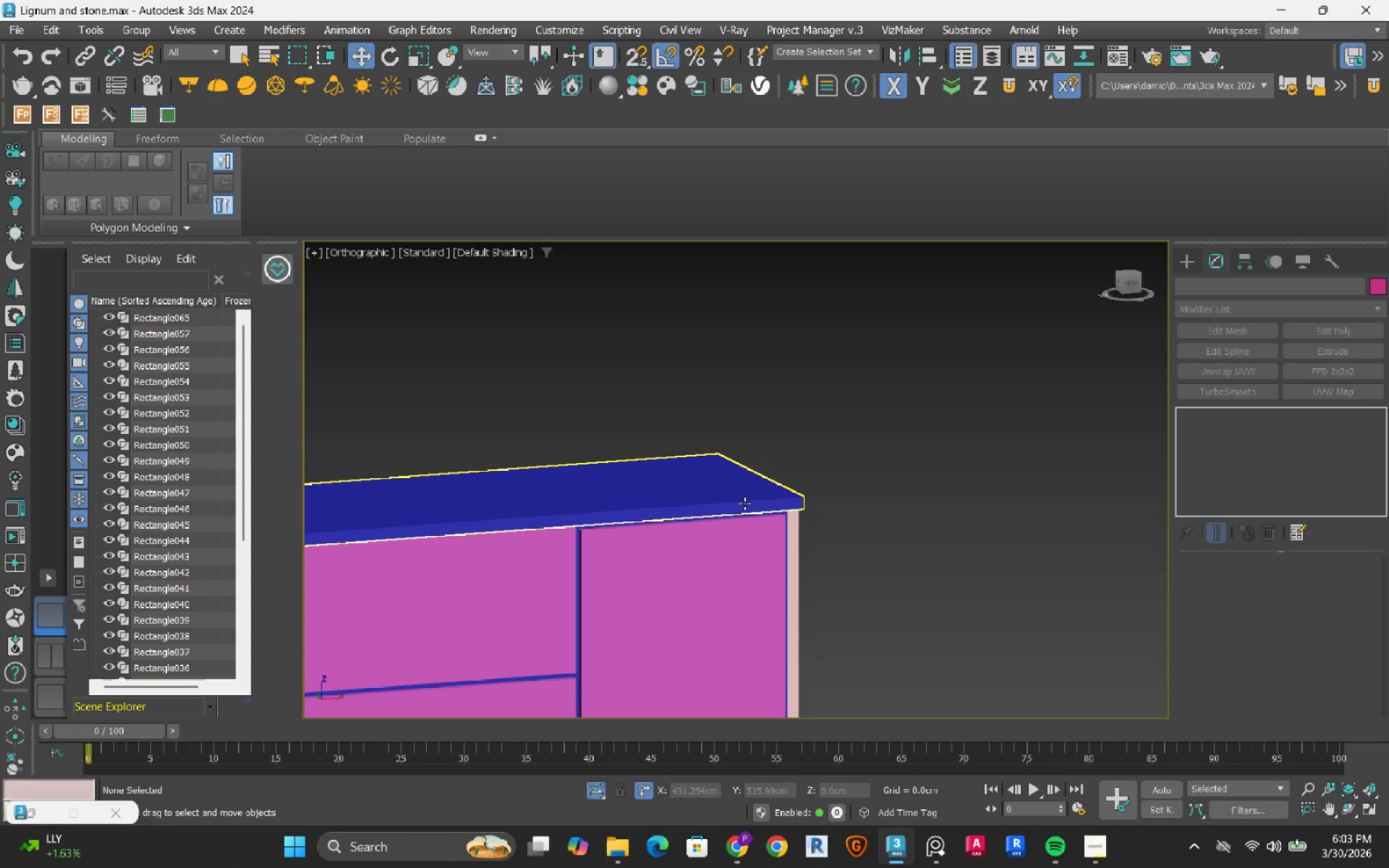 
left_click([744, 503])
 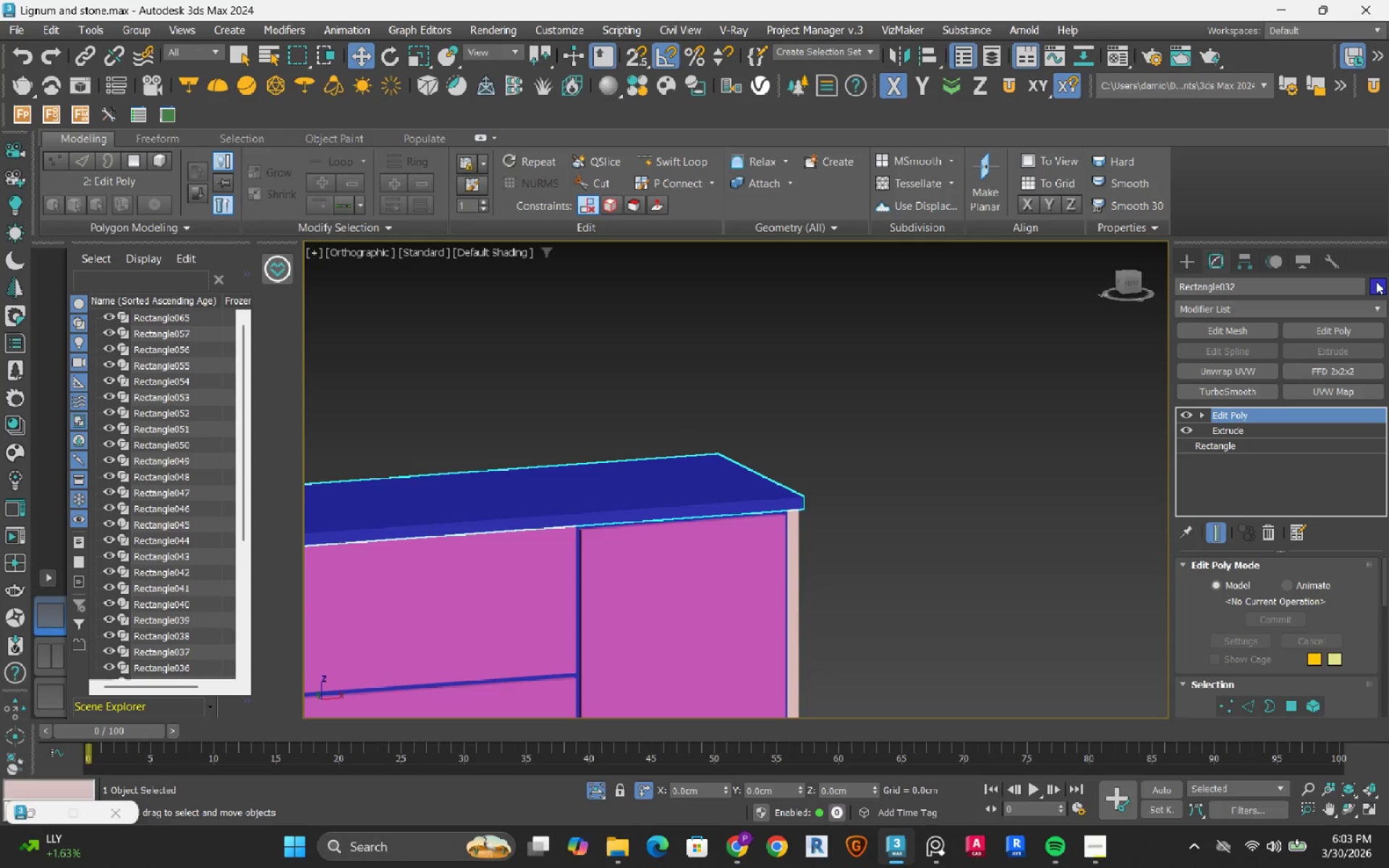 
left_click([1380, 286])
 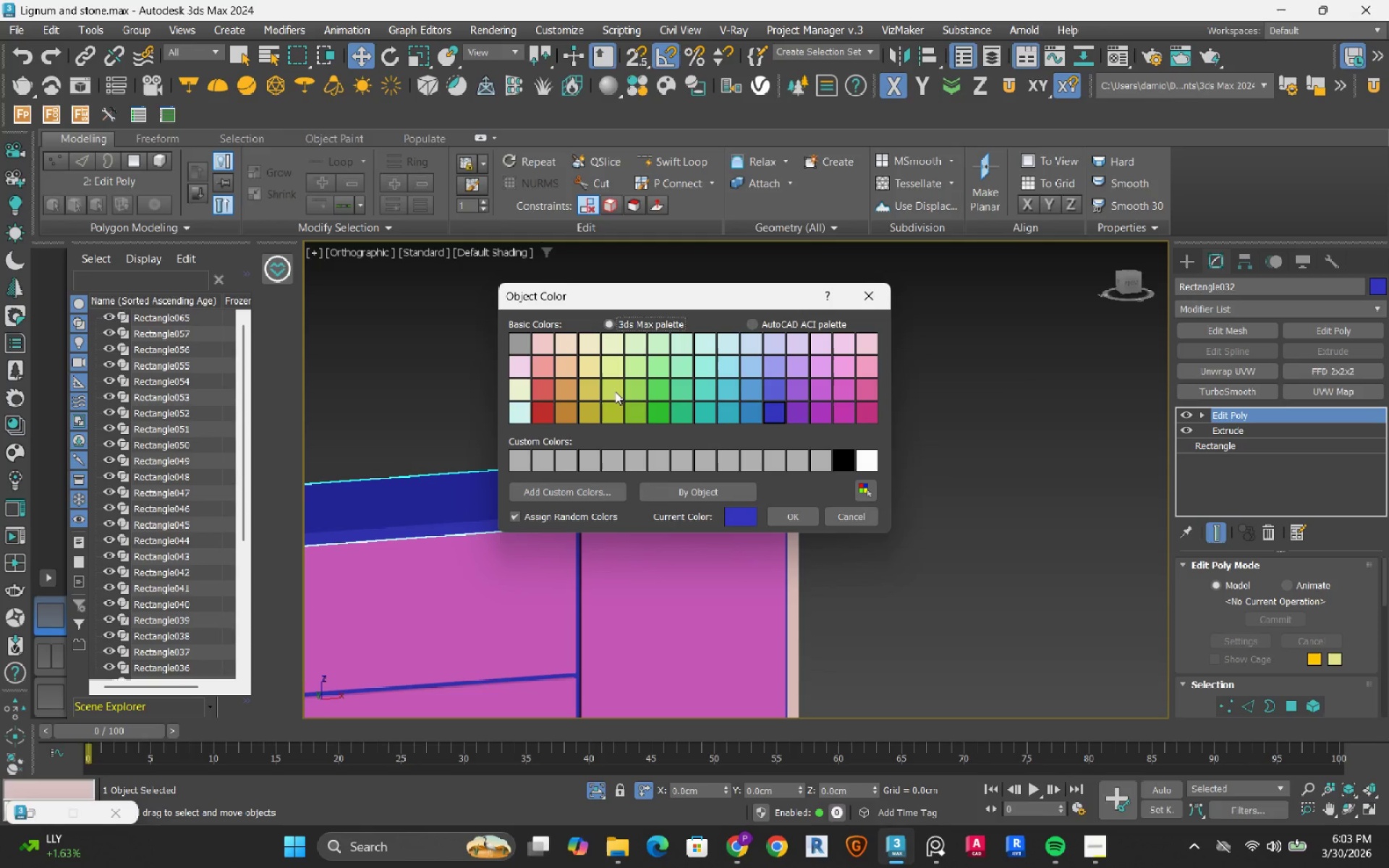 
left_click([667, 391])
 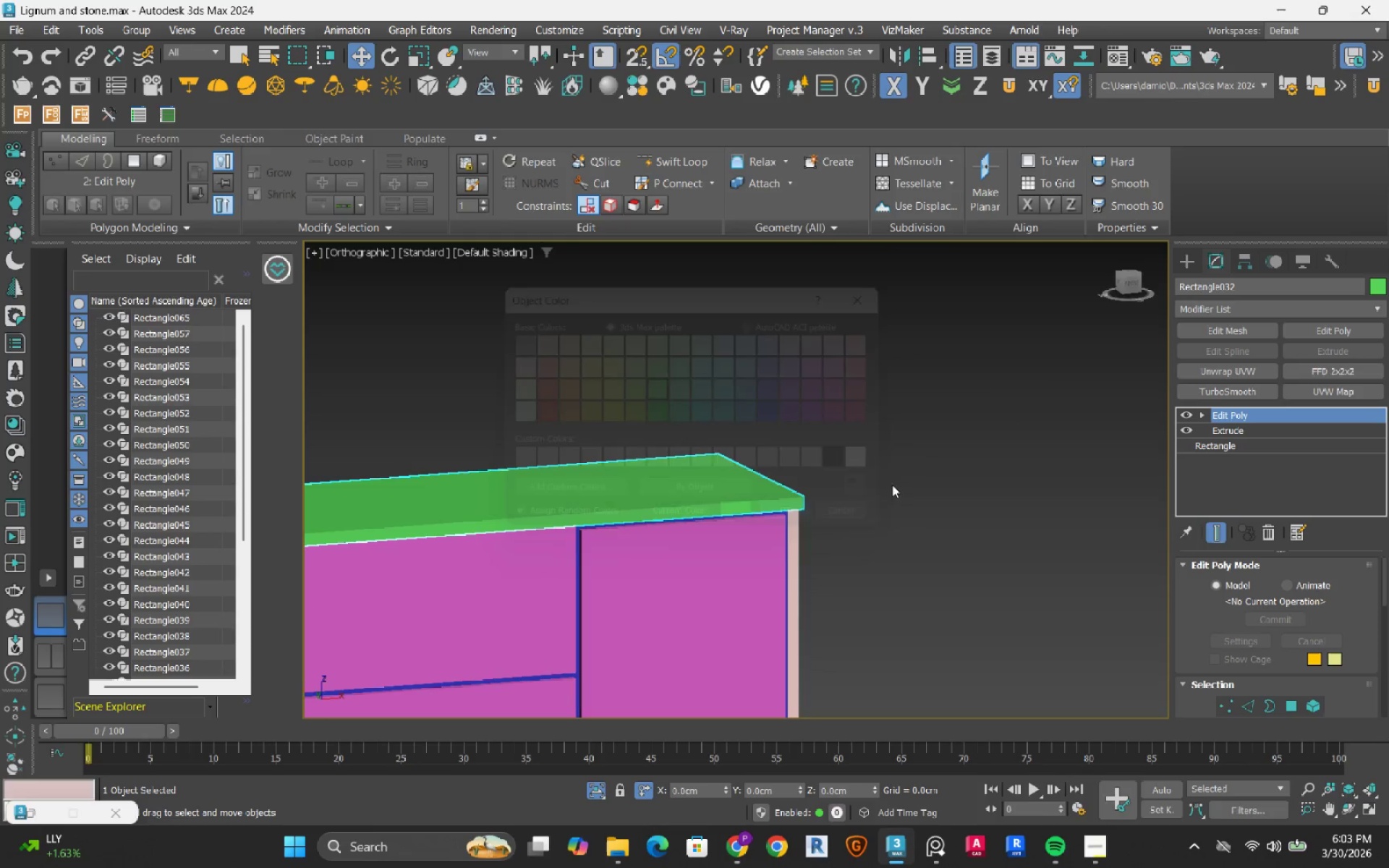 
double_click([920, 471])
 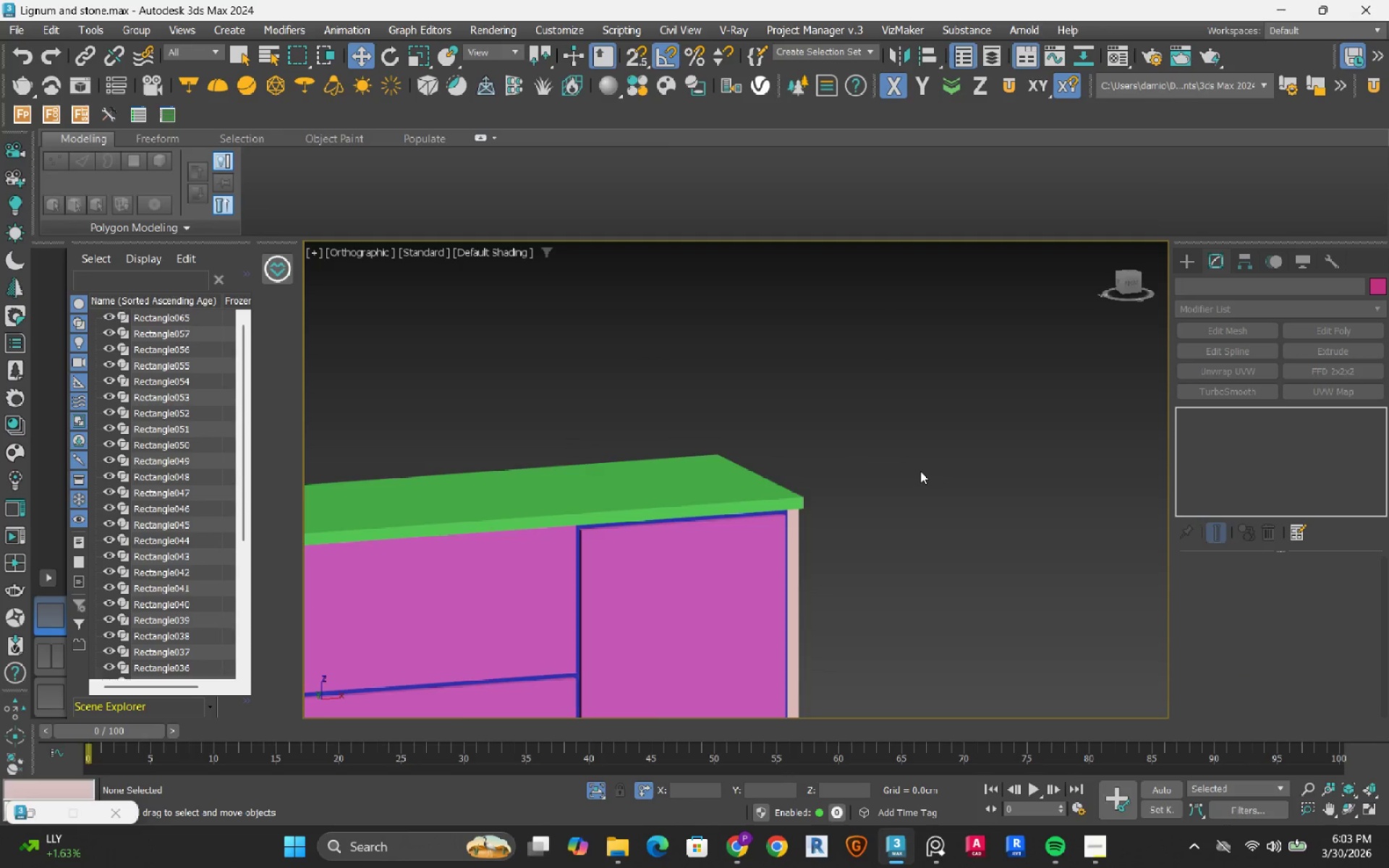 
scroll: coordinate [920, 471], scroll_direction: down, amount: 2.0
 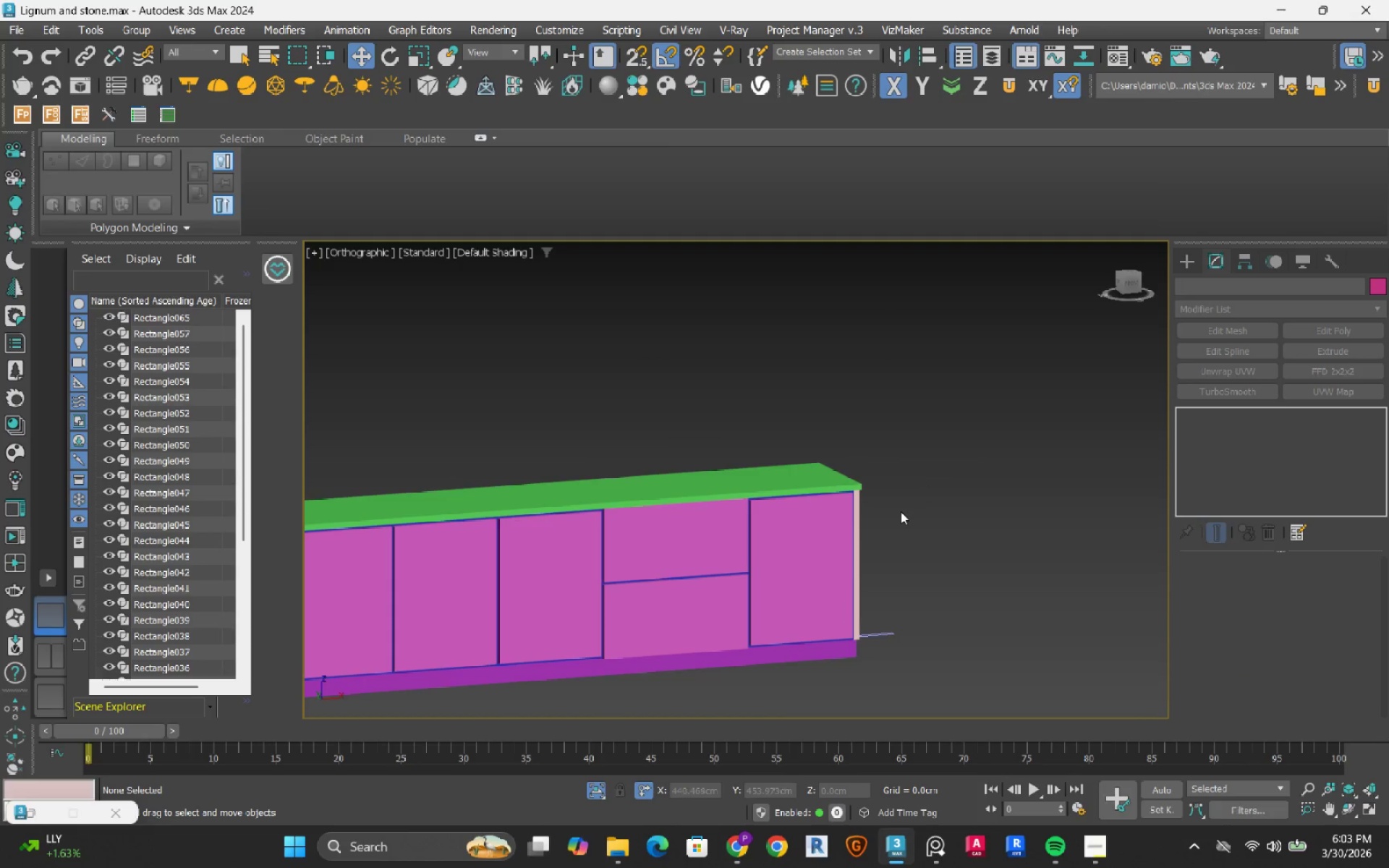 
hold_key(key=AltRight, duration=0.72)
 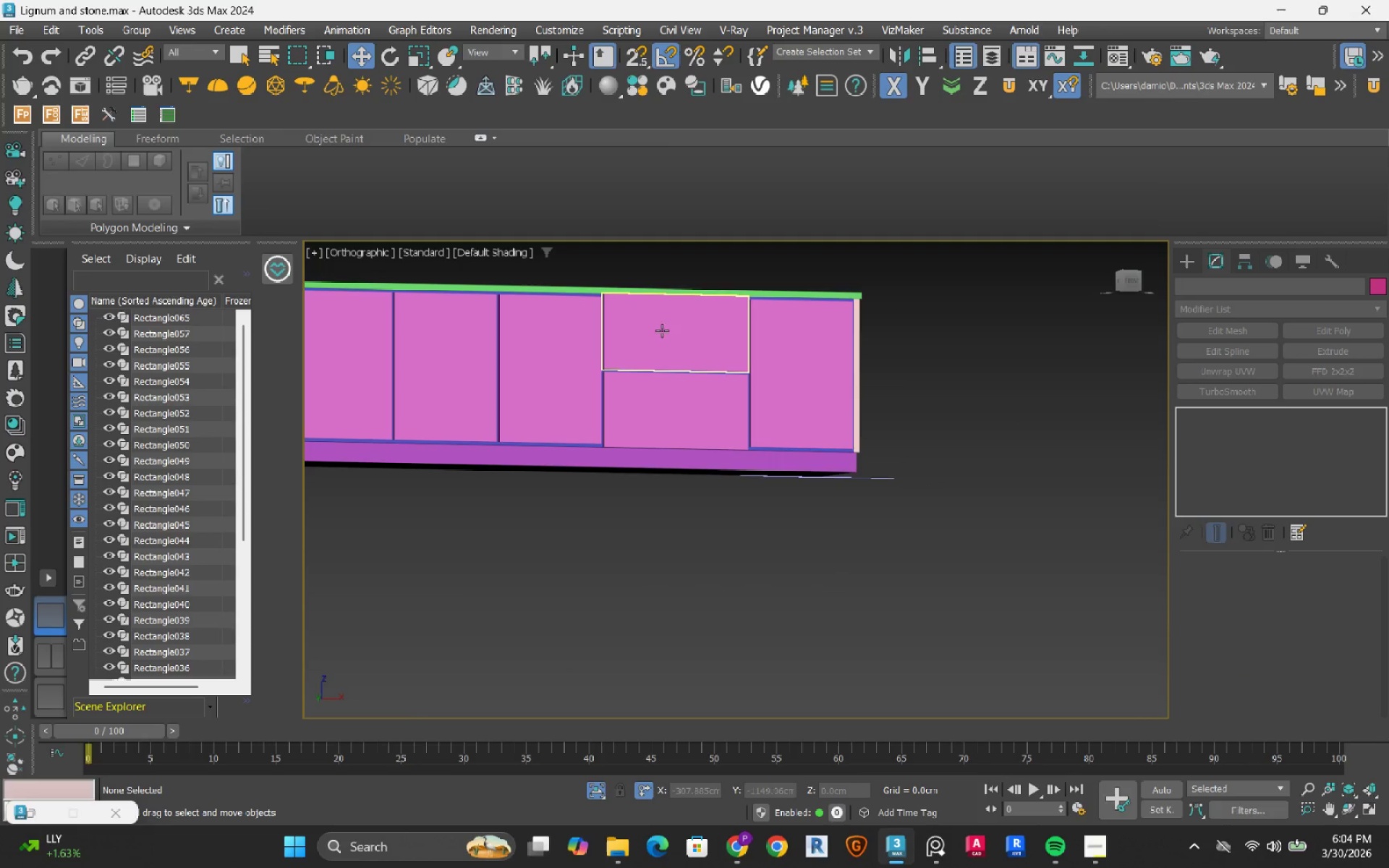 
left_click([687, 333])
 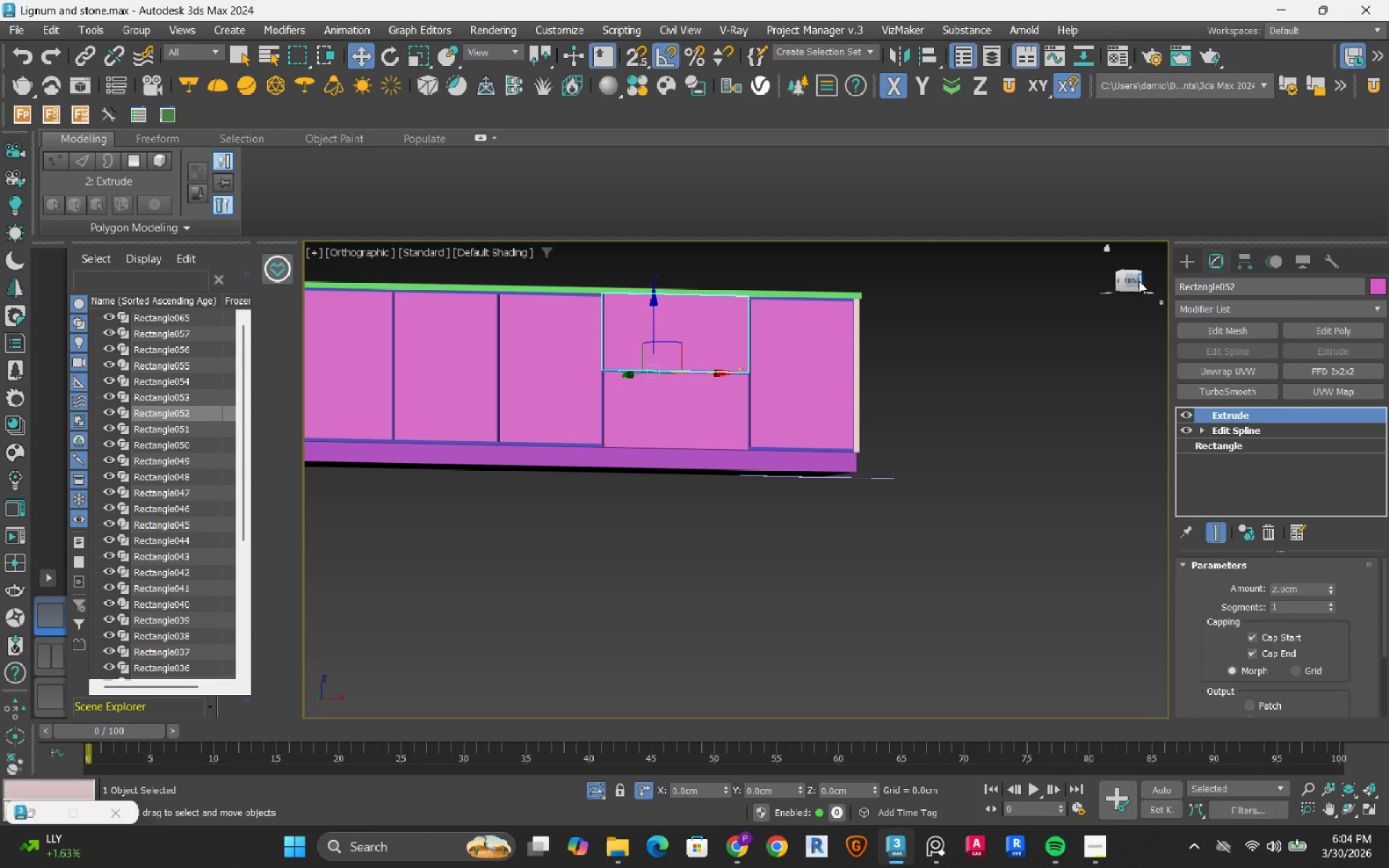 
left_click([1137, 281])
 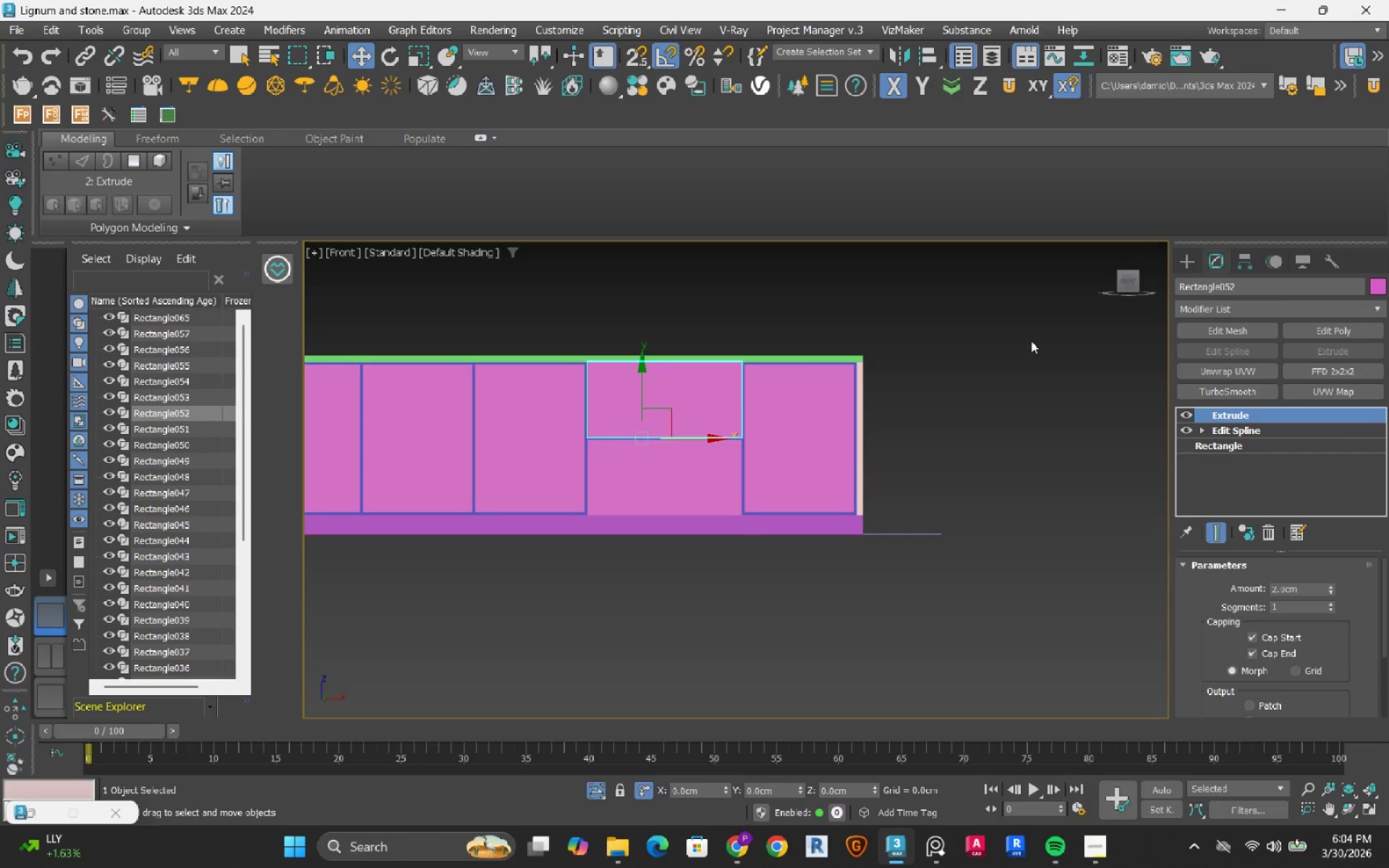 
left_click_drag(start_coordinate=[1307, 333], to_coordinate=[1307, 341])
 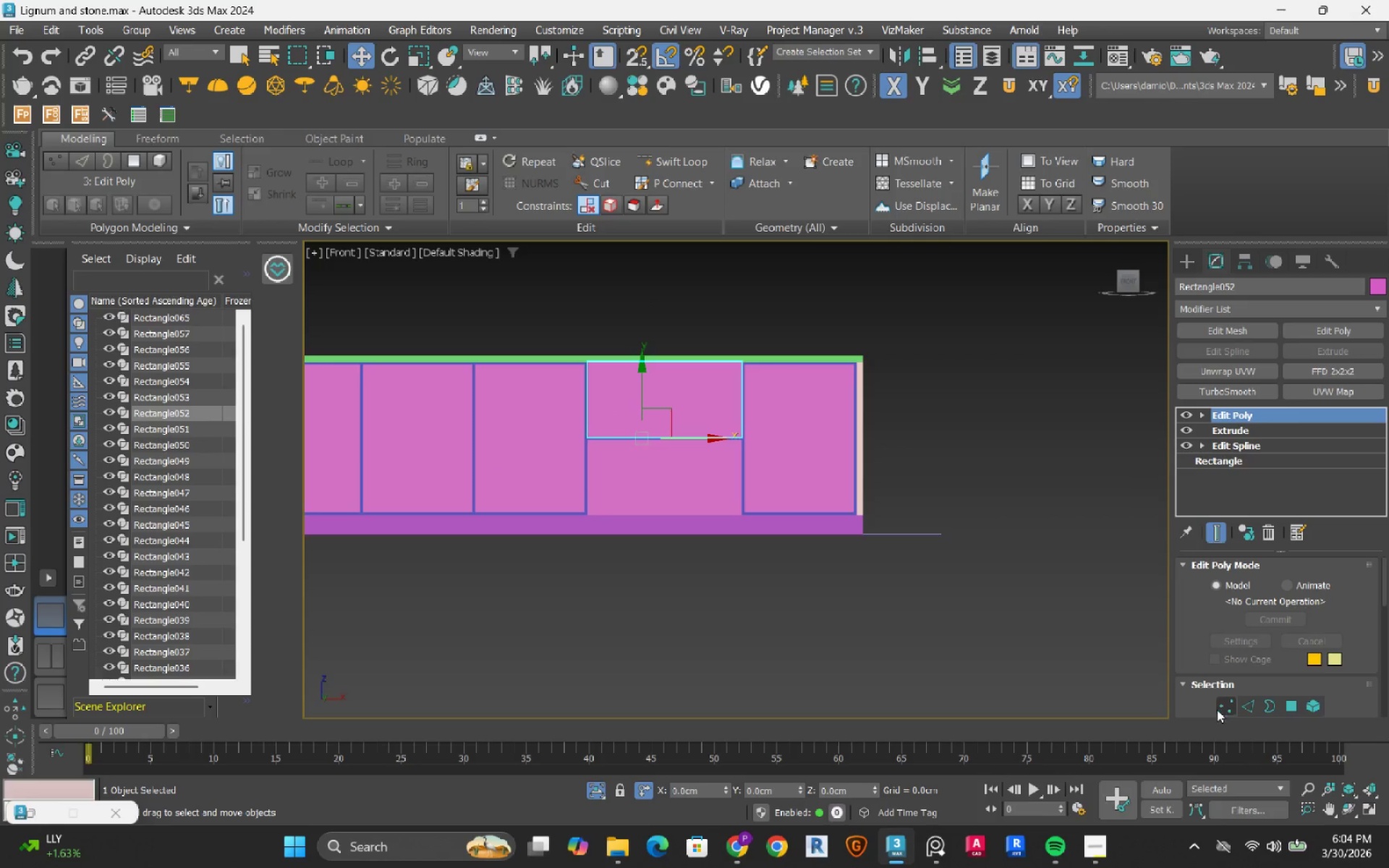 
scroll: coordinate [590, 381], scroll_direction: up, amount: 2.0
 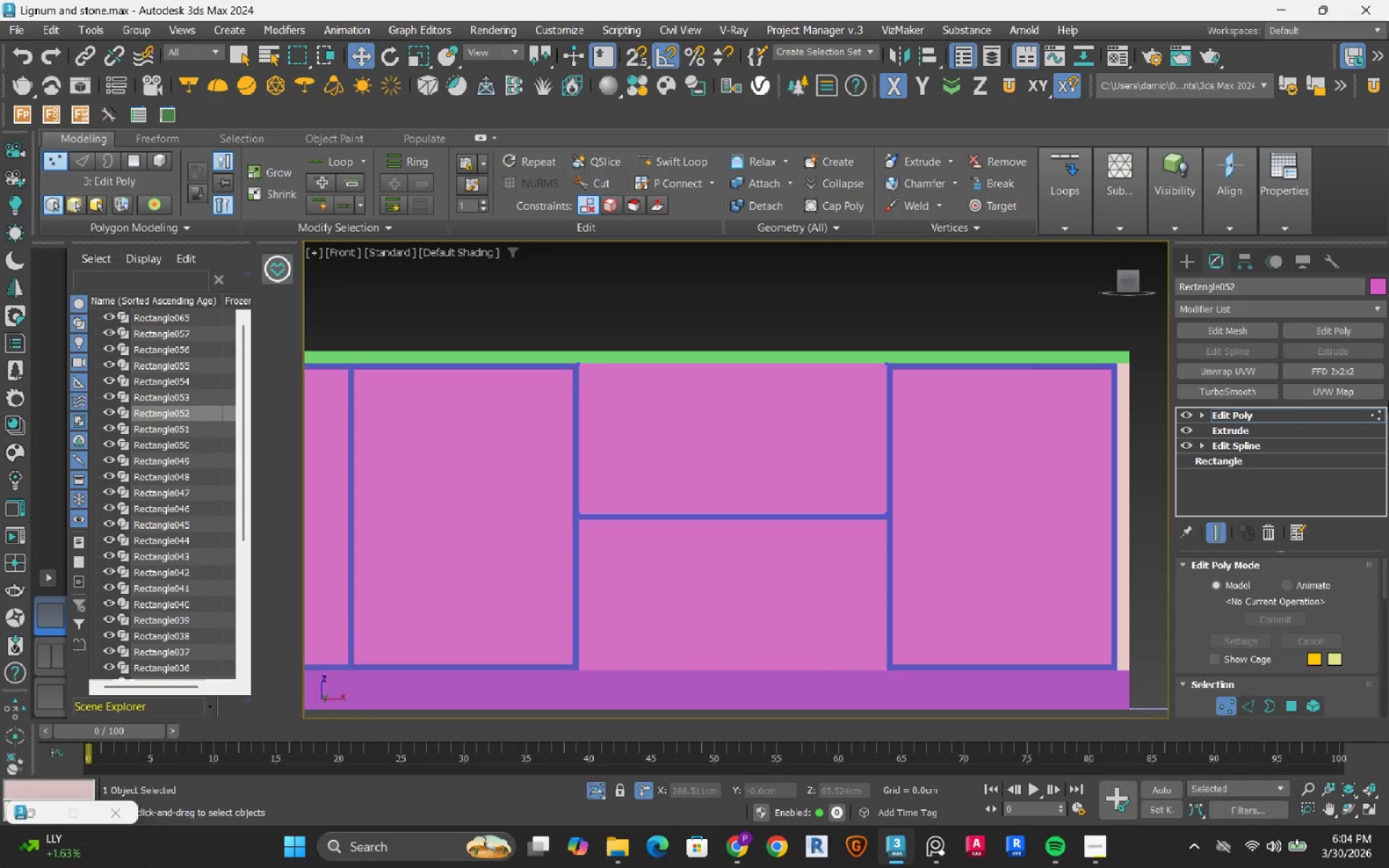 
left_click([1377, 410])
 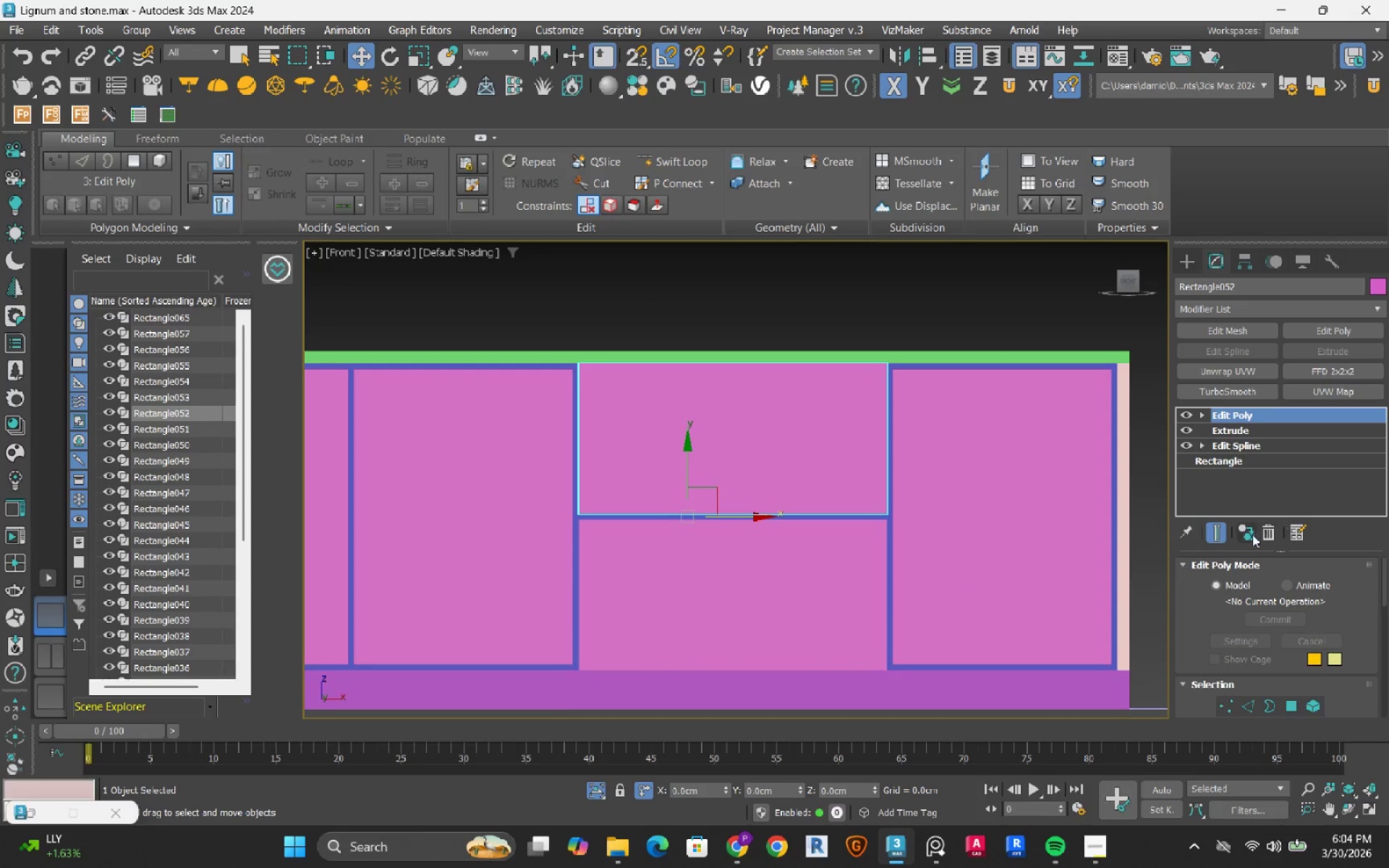 
left_click([1252, 535])
 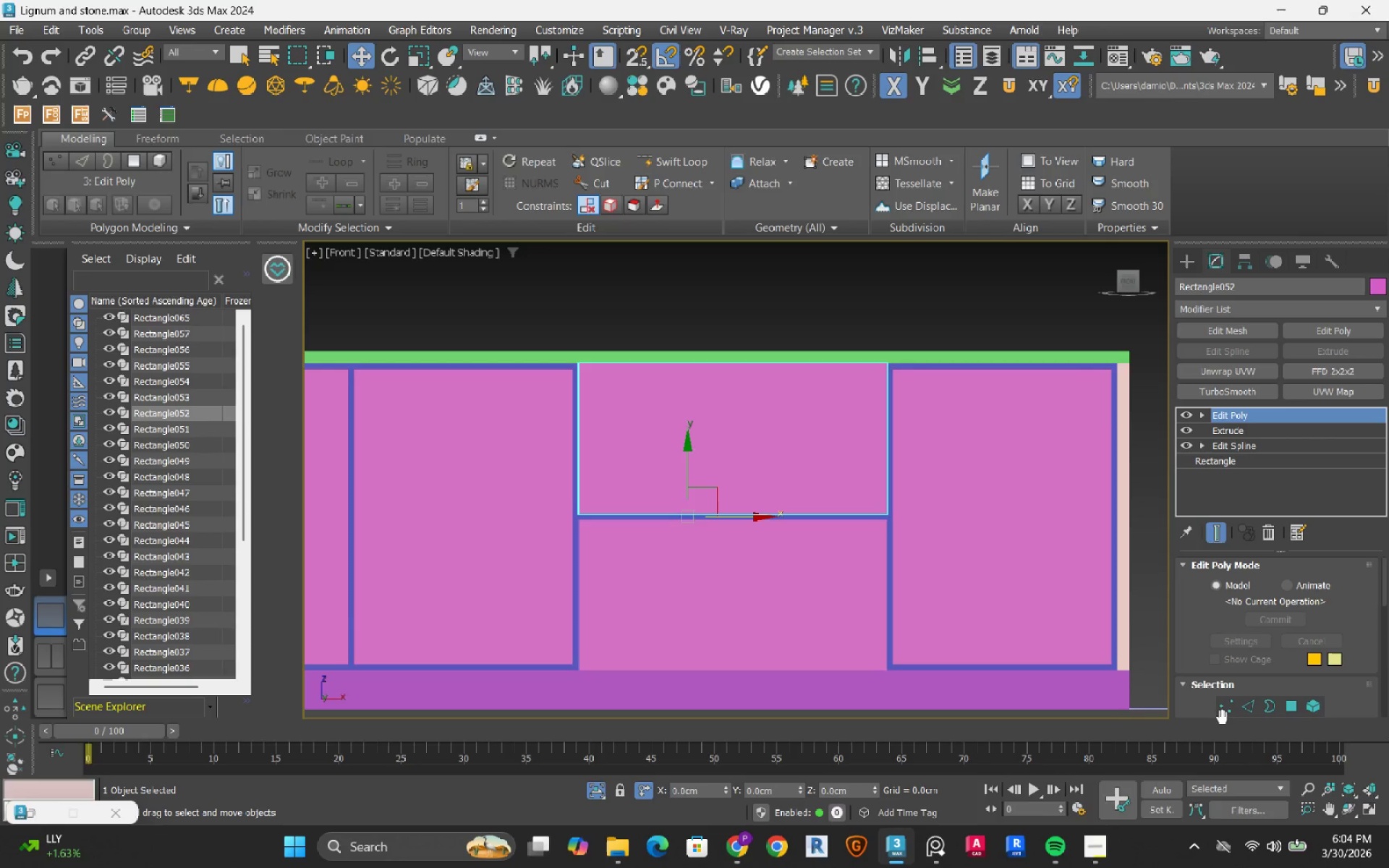 
left_click([1225, 707])
 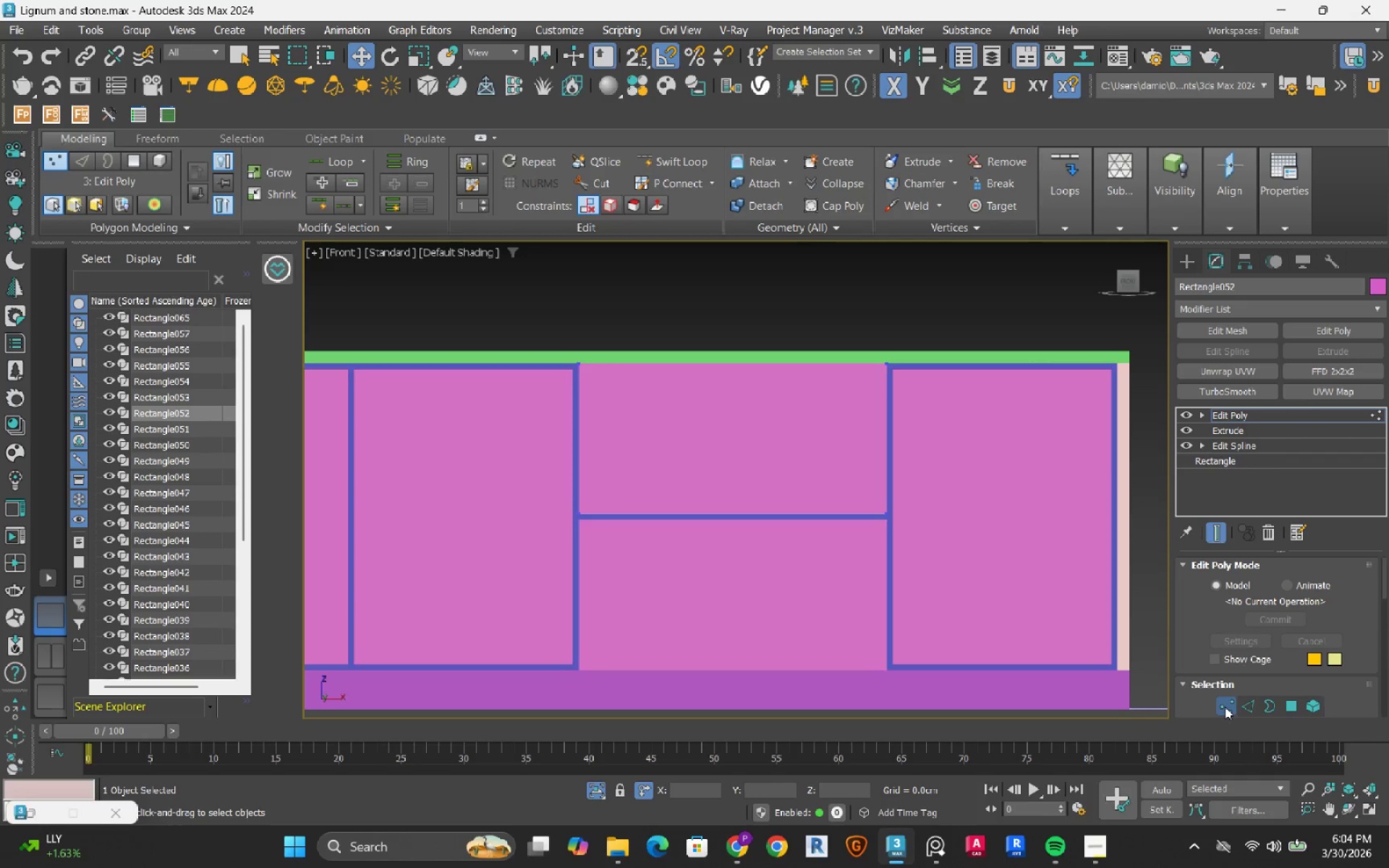 
wait(6.94)
 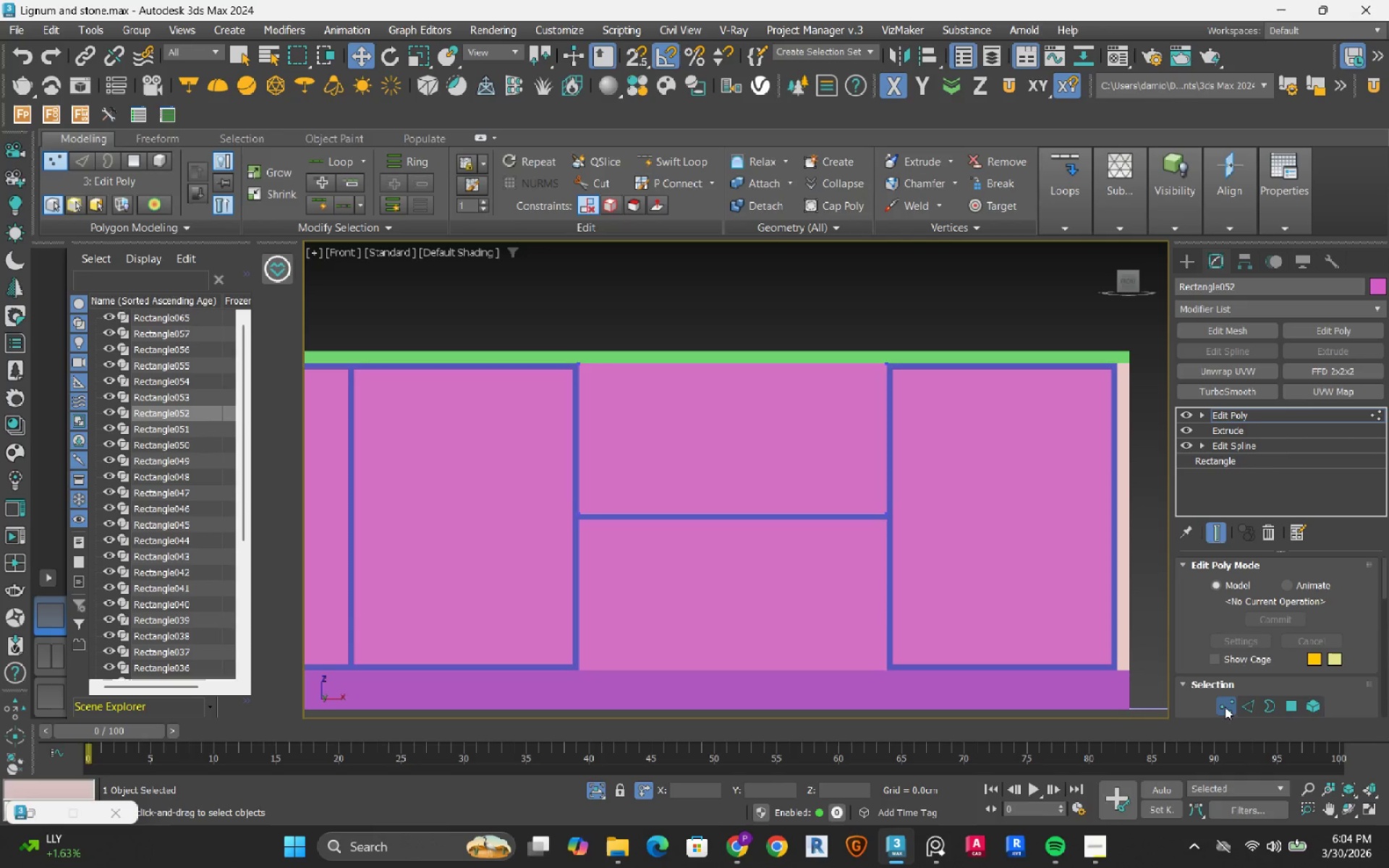 
key(1)
 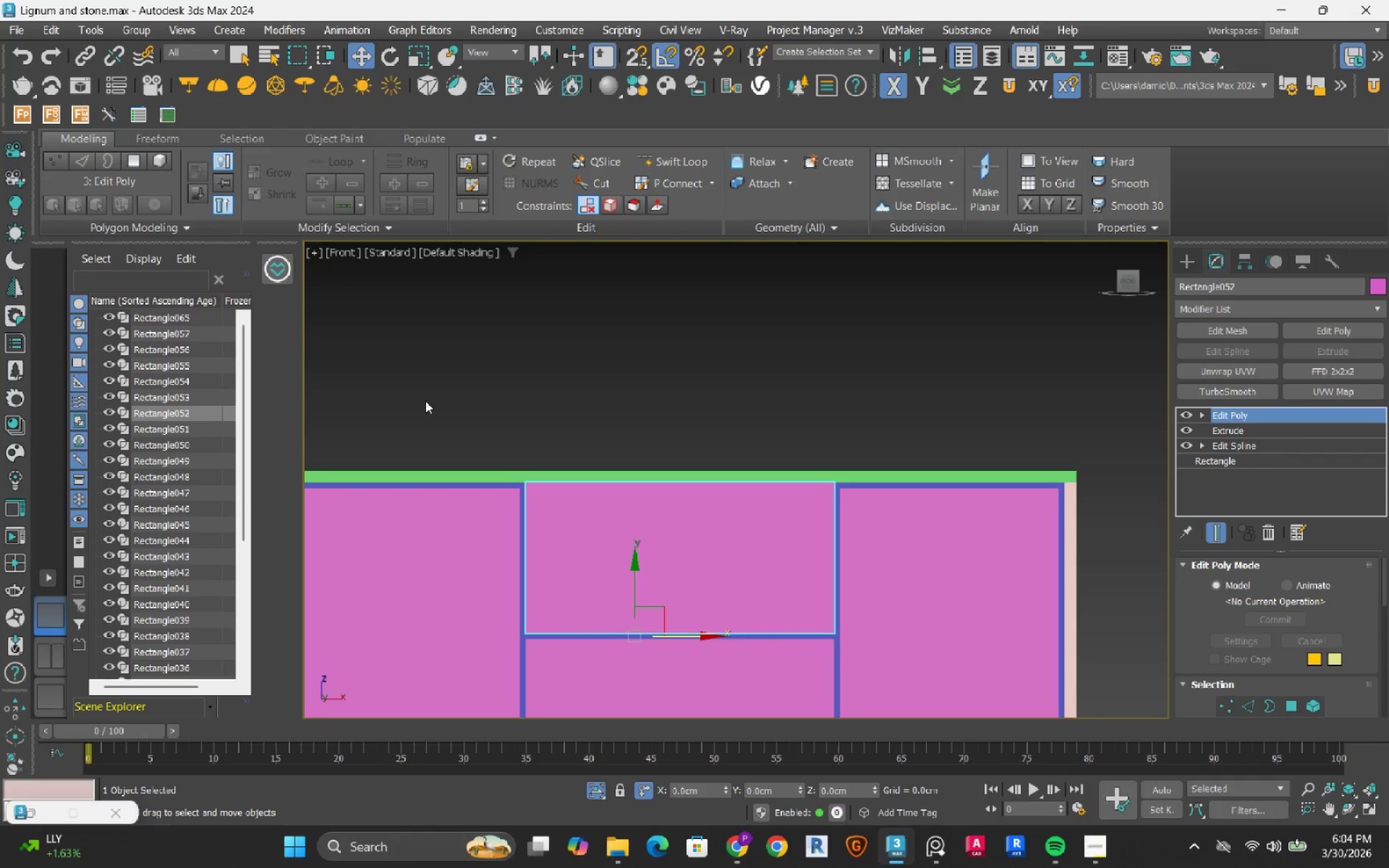 
left_click([425, 401])
 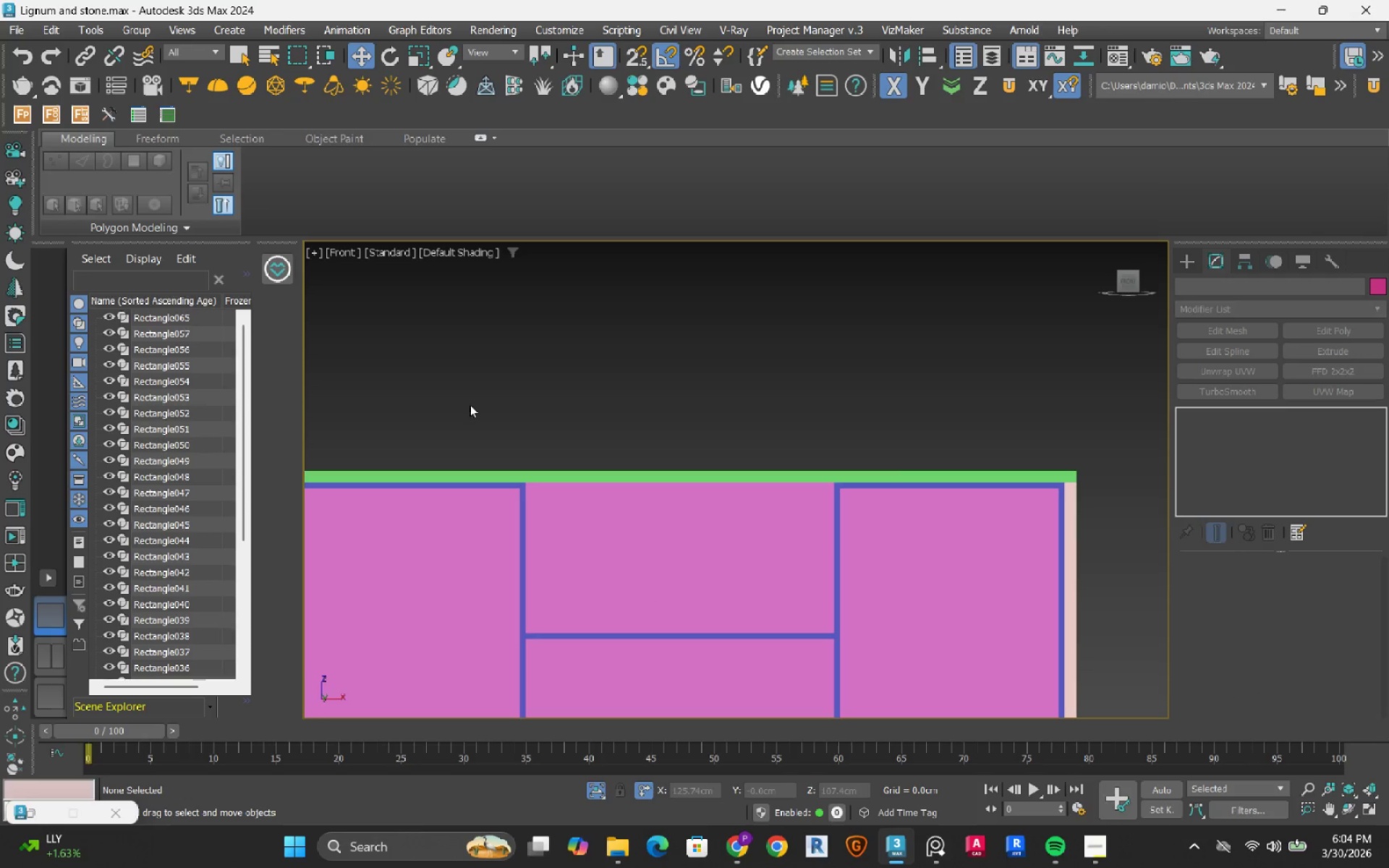 
key(1)
 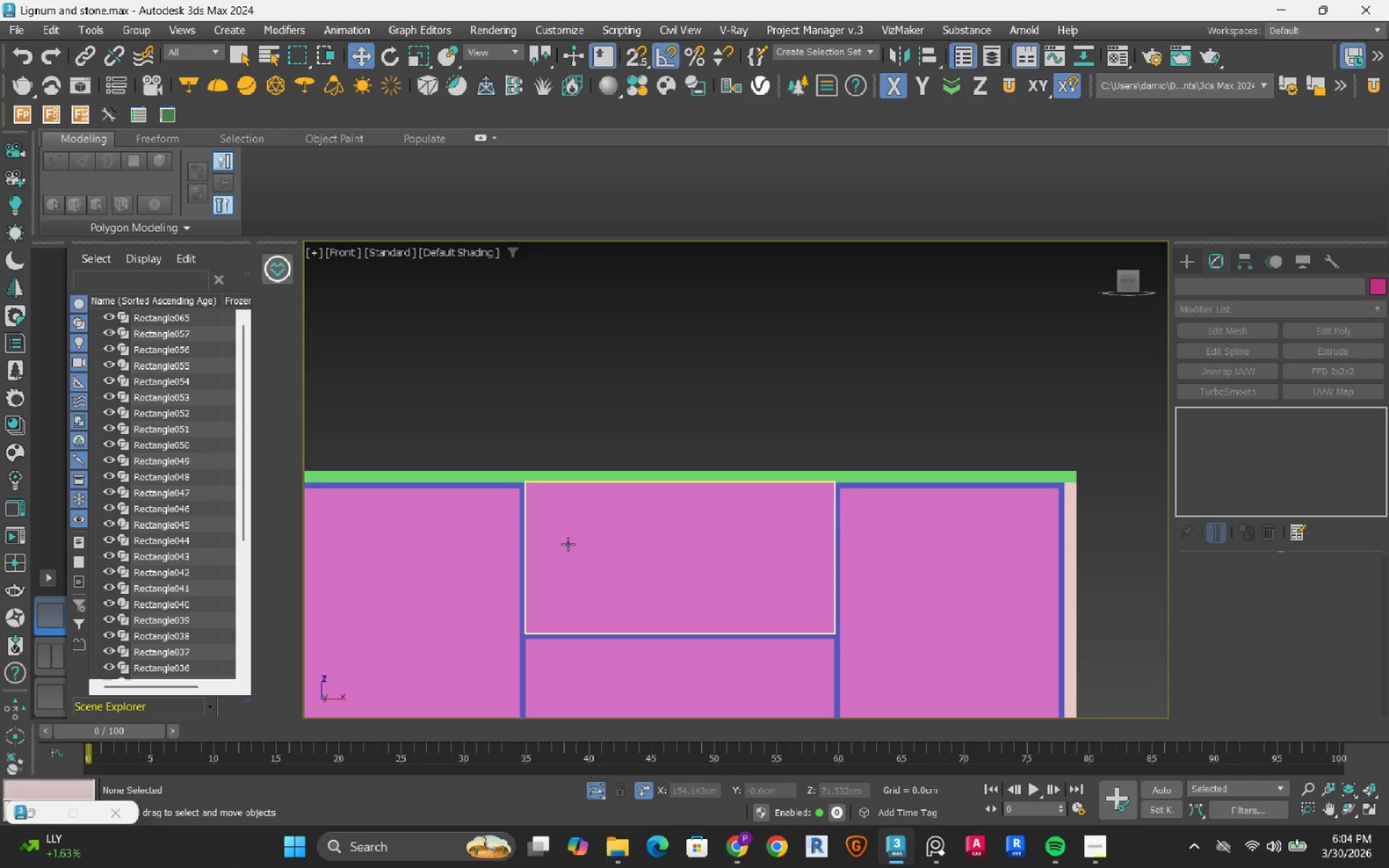 
left_click([568, 544])
 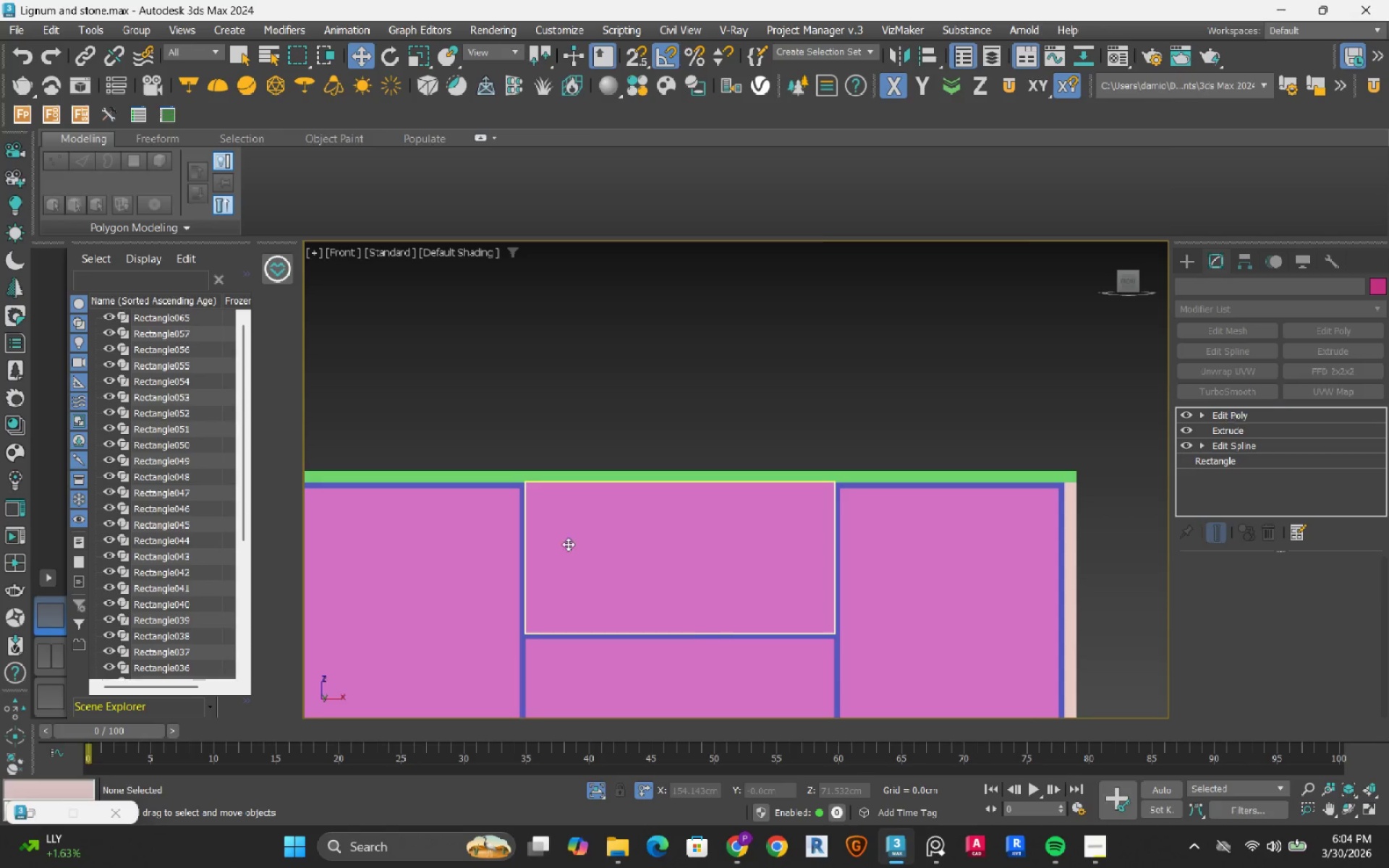 
key(1)
 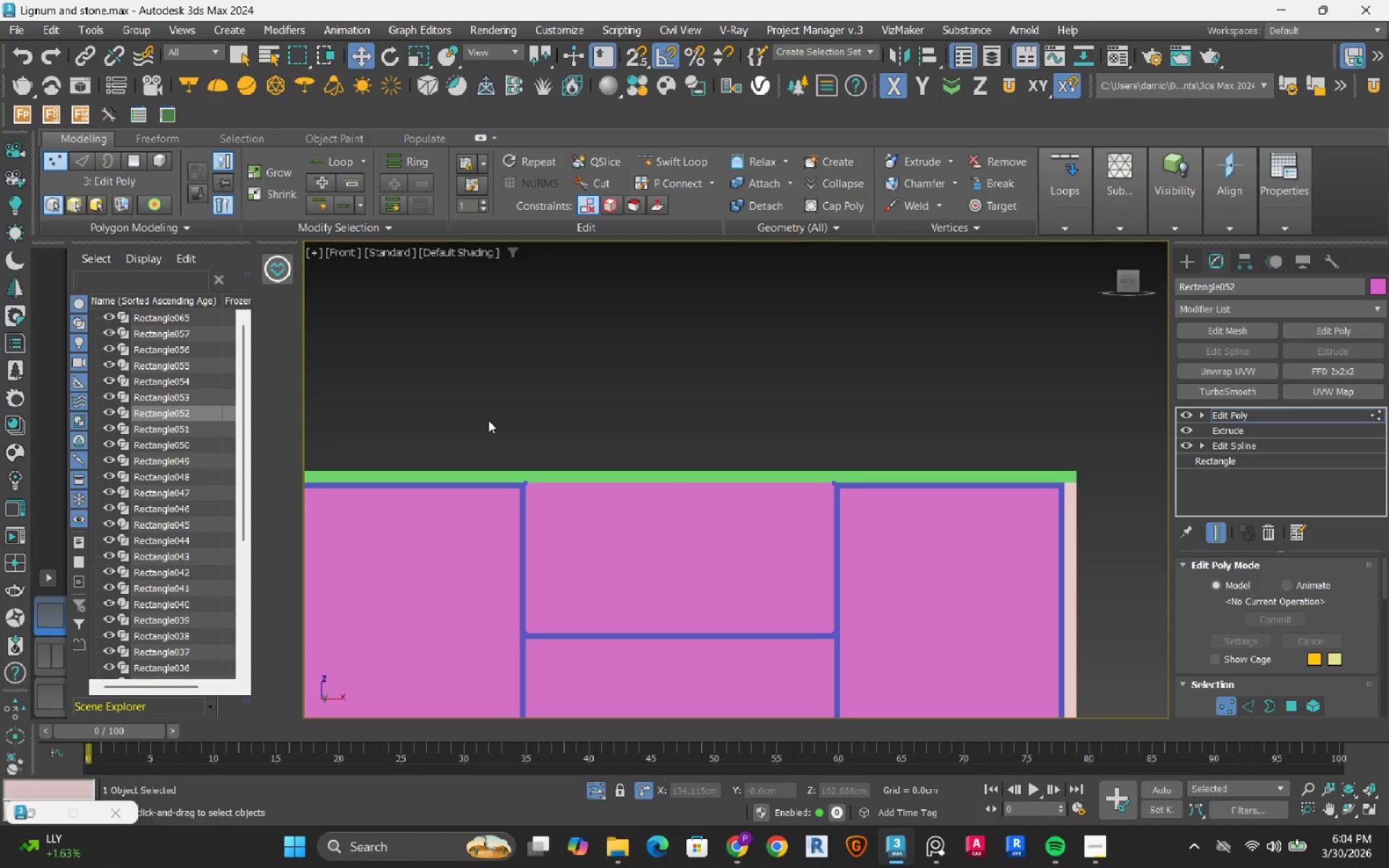 
left_click_drag(start_coordinate=[488, 420], to_coordinate=[884, 522])
 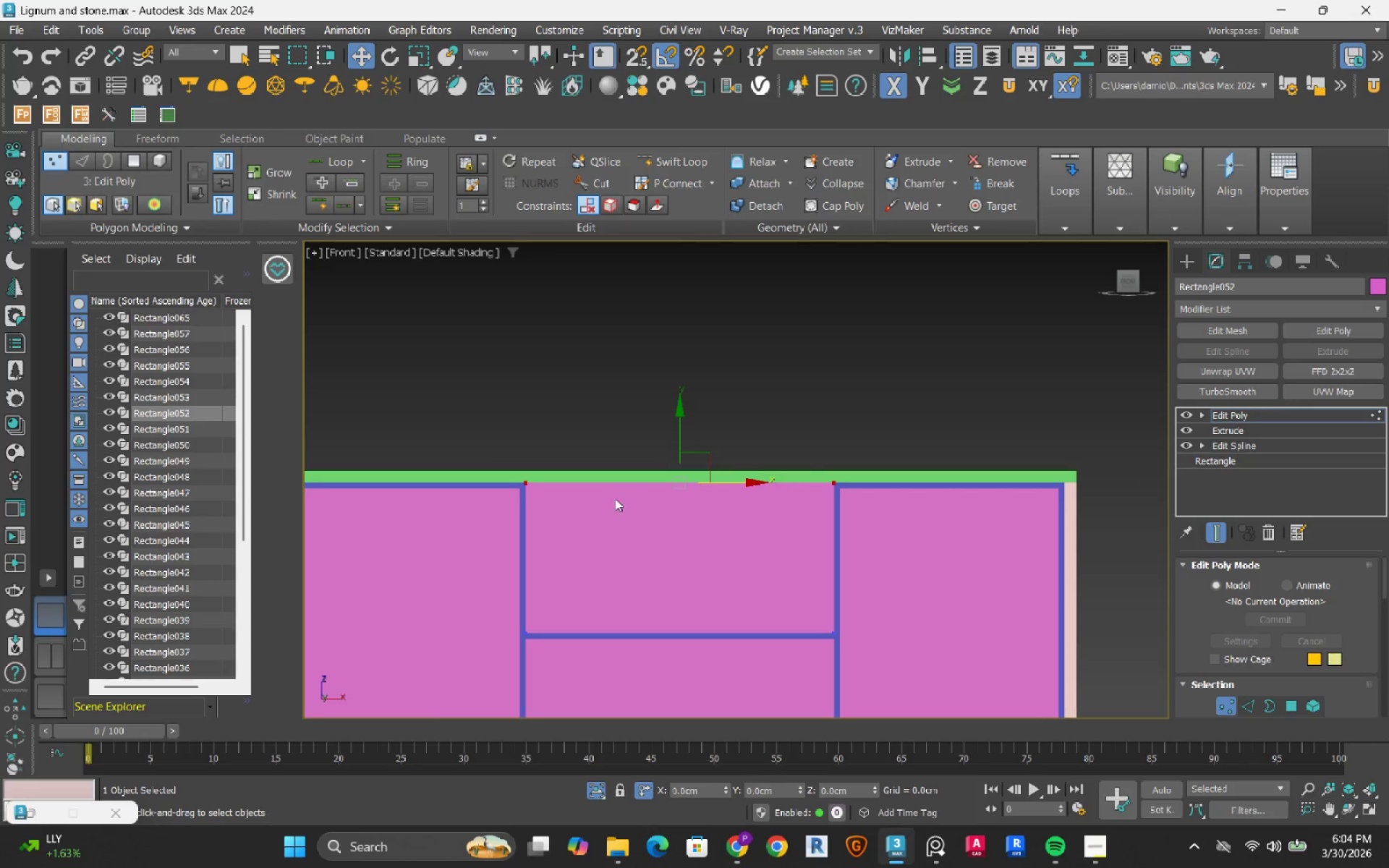 
scroll: coordinate [615, 498], scroll_direction: up, amount: 2.0
 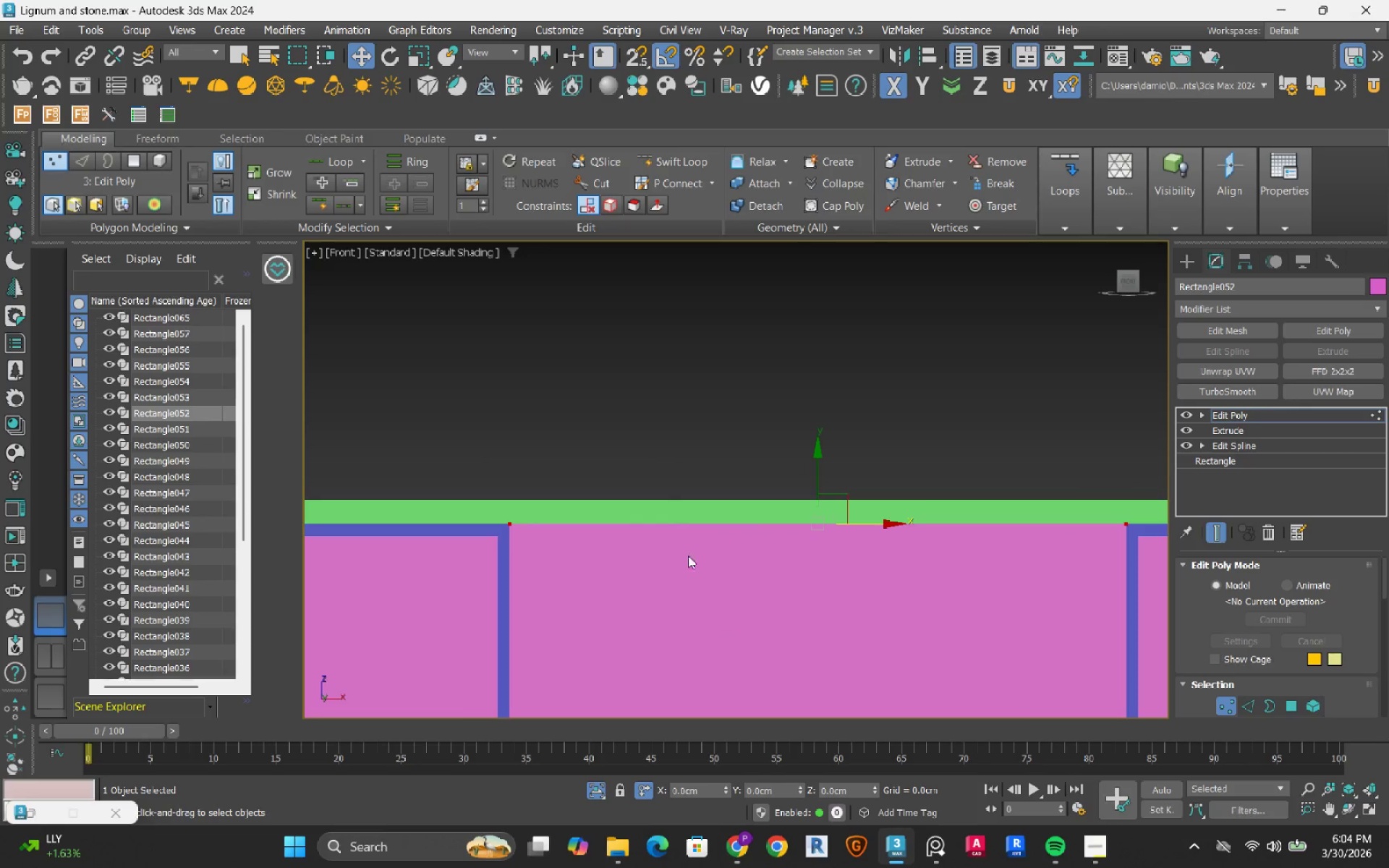 
key(S)
 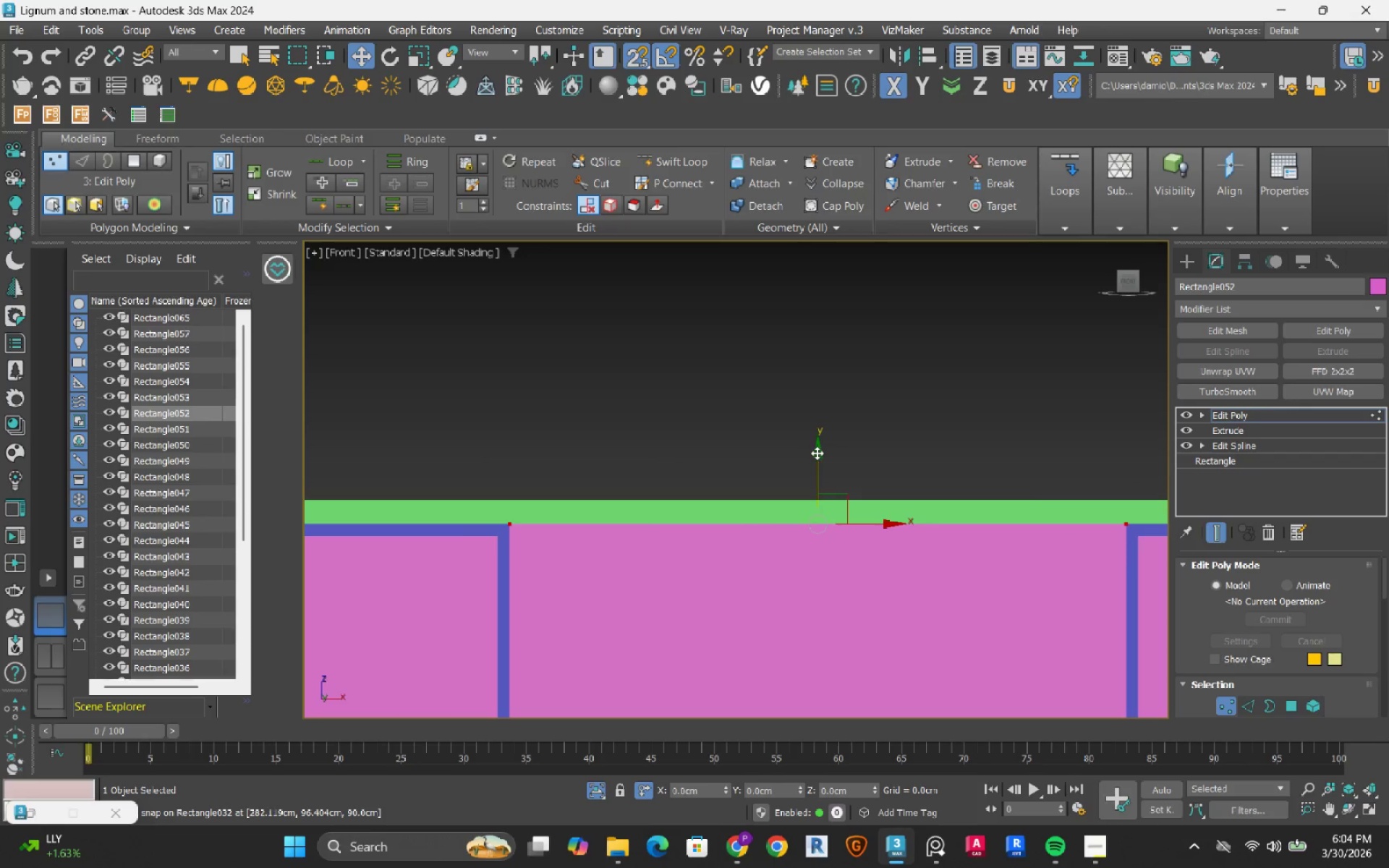 
left_click_drag(start_coordinate=[817, 453], to_coordinate=[500, 532])
 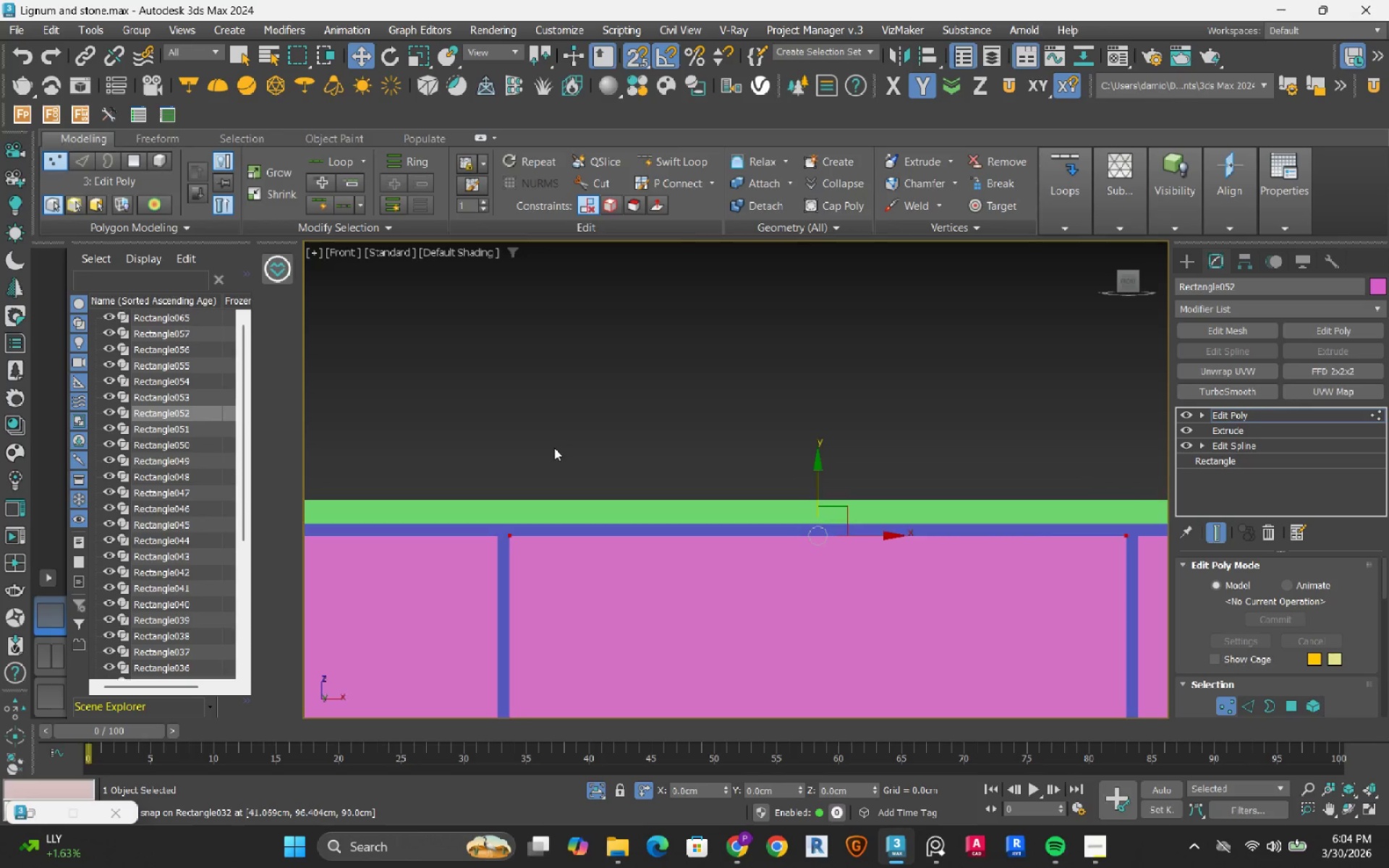 
scroll: coordinate [554, 448], scroll_direction: down, amount: 3.0
 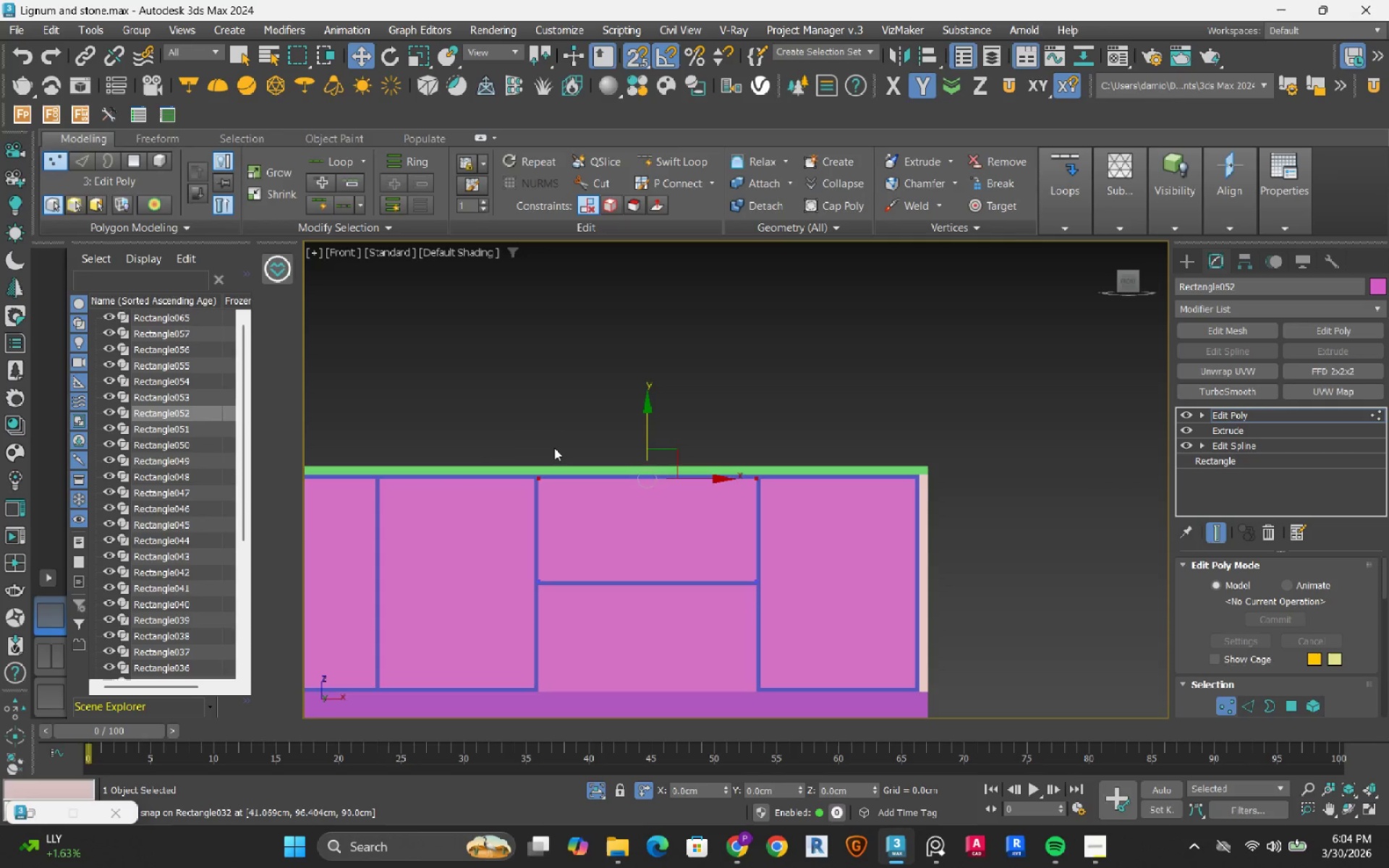 
key(1)
 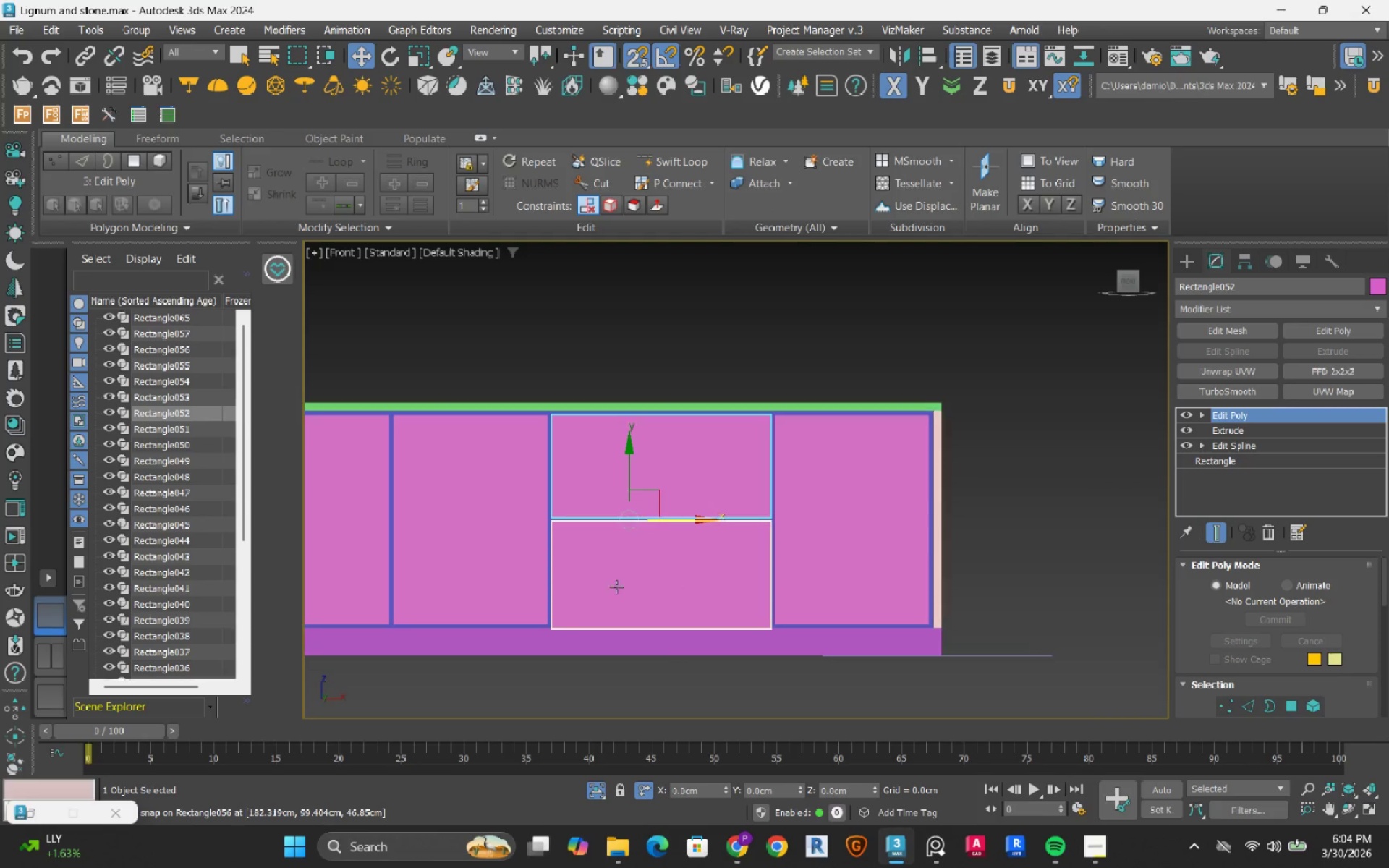 
left_click([613, 590])
 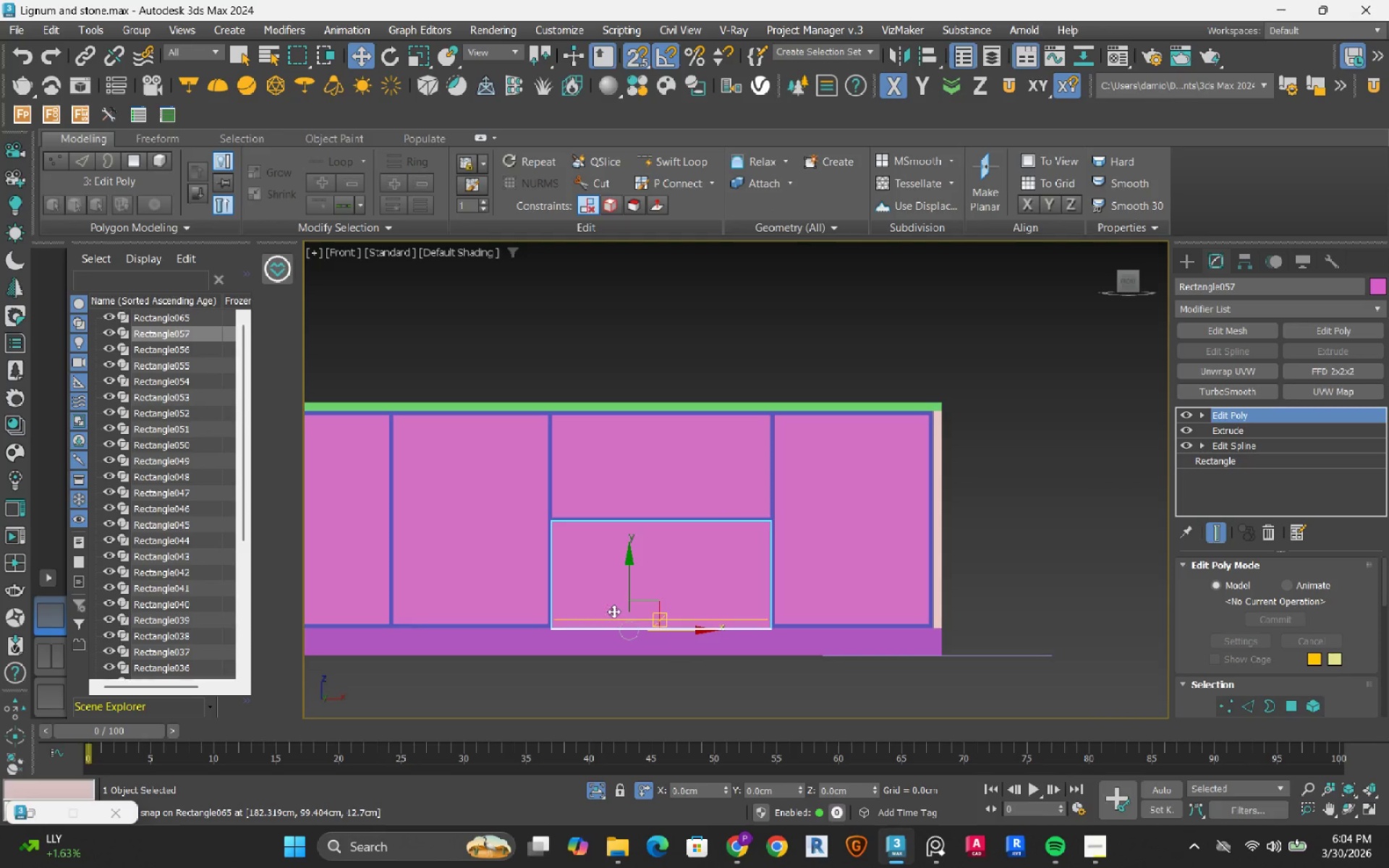 
scroll: coordinate [613, 612], scroll_direction: up, amount: 1.0
 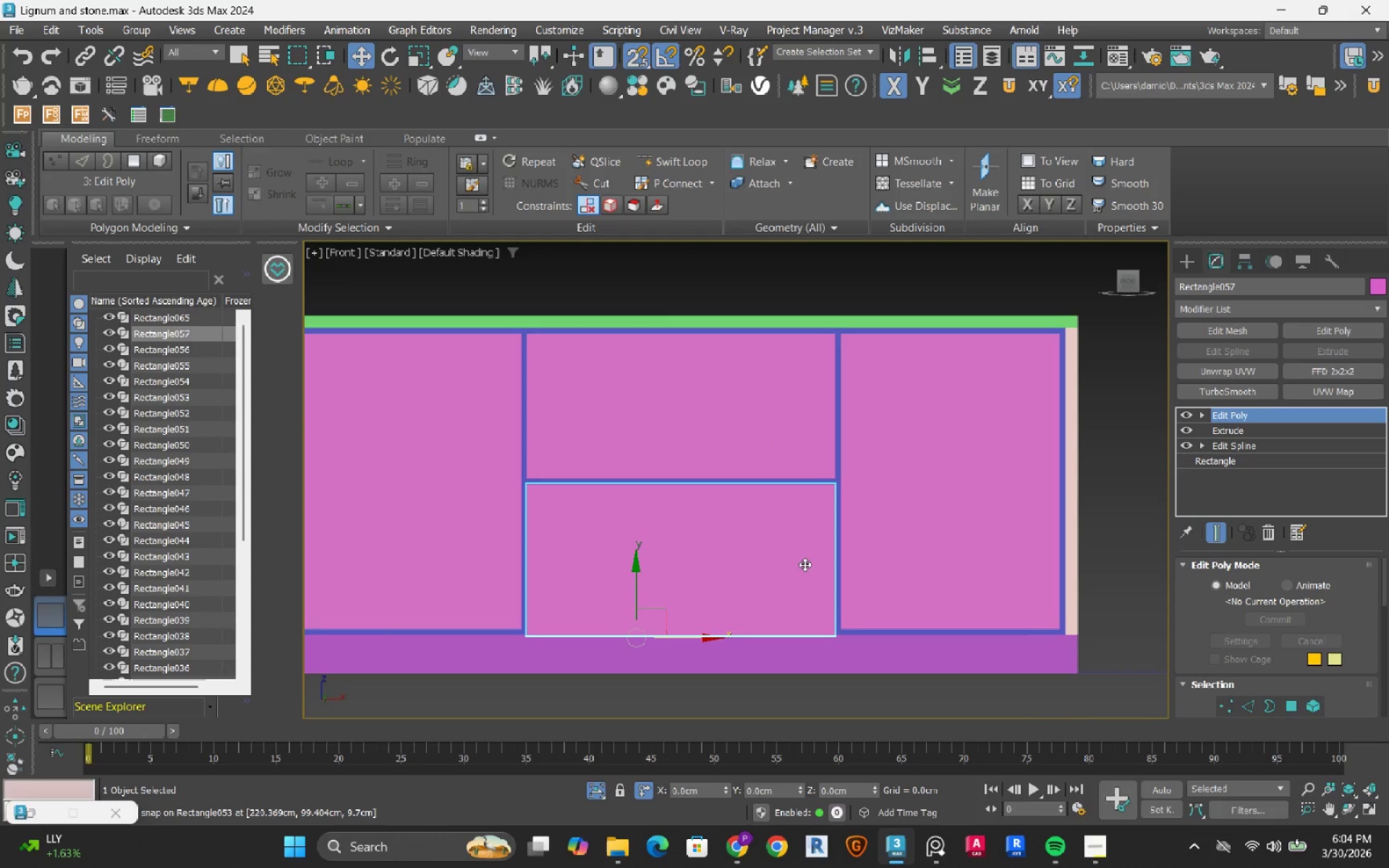 
key(1)
 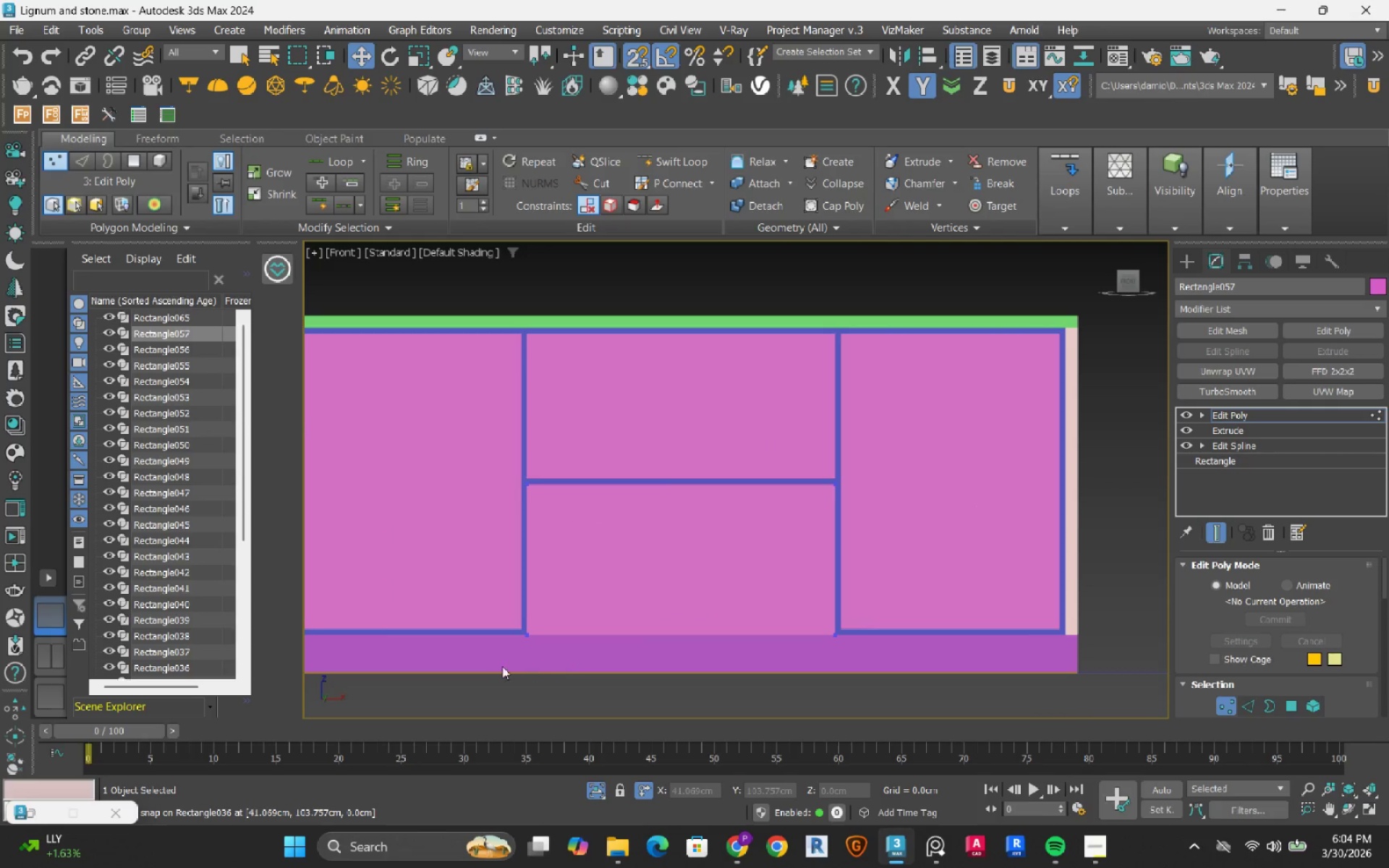 
left_click_drag(start_coordinate=[504, 665], to_coordinate=[885, 597])
 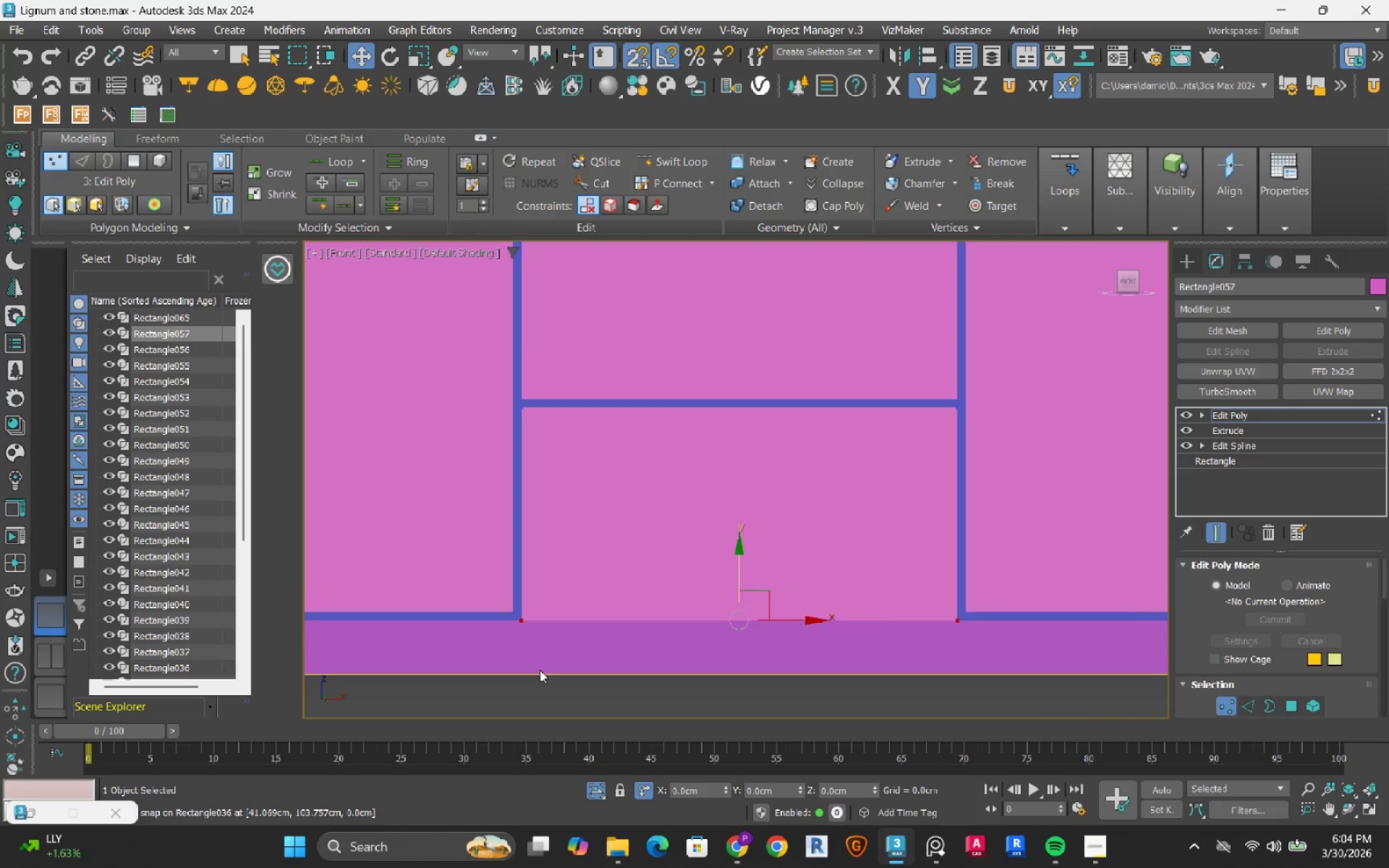 
scroll: coordinate [540, 670], scroll_direction: up, amount: 2.0
 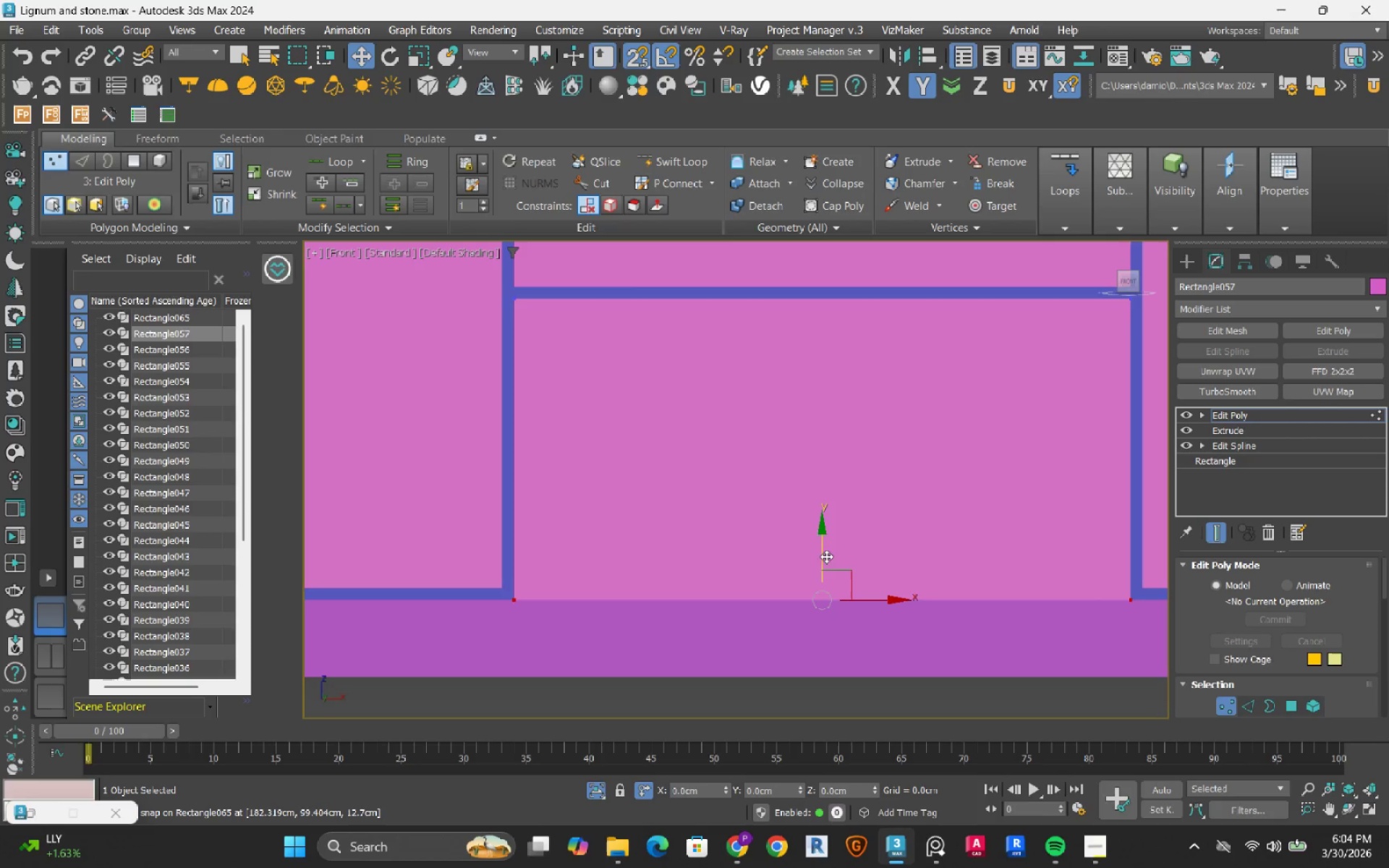 
left_click_drag(start_coordinate=[825, 553], to_coordinate=[501, 584])
 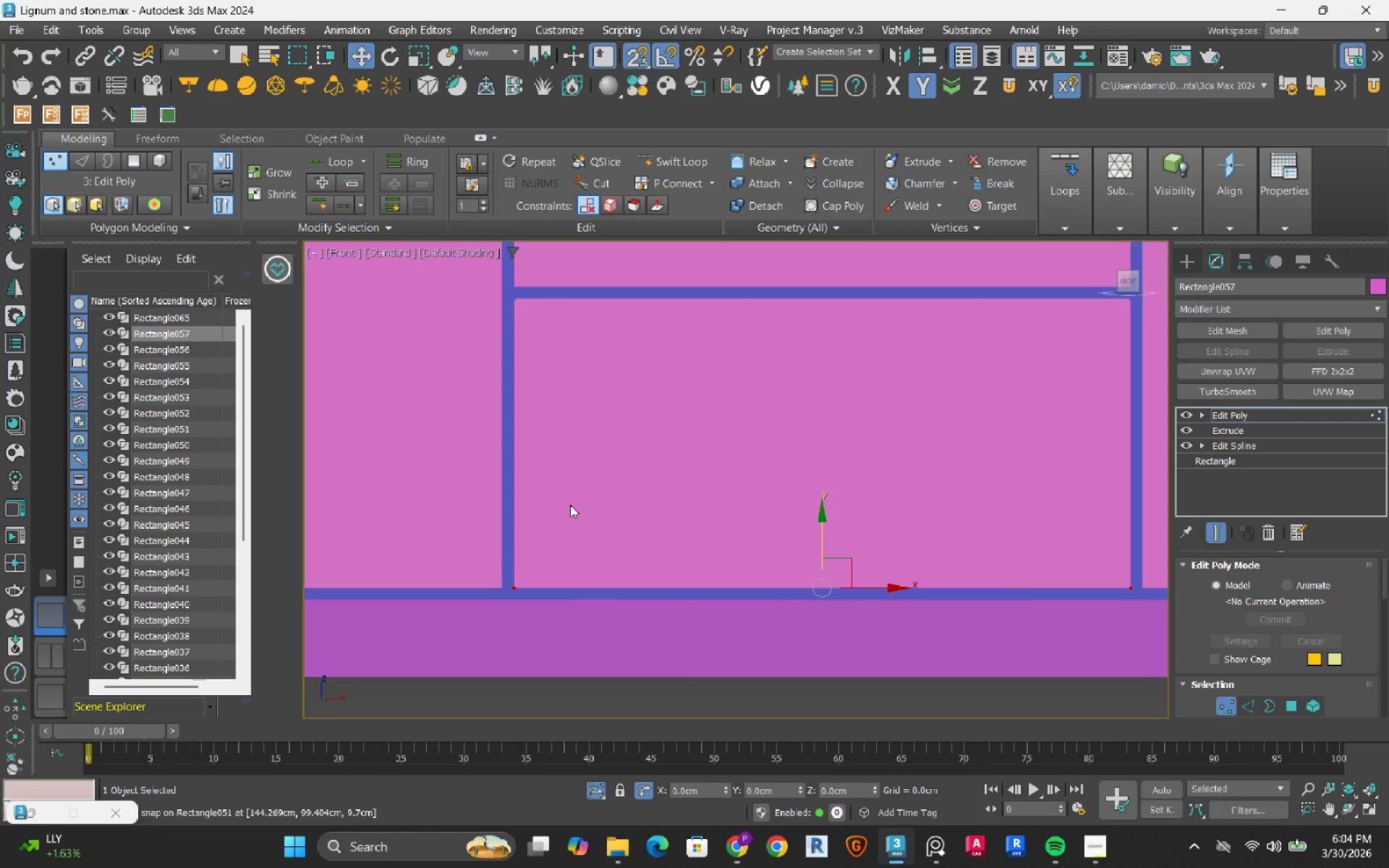 
key(1)
 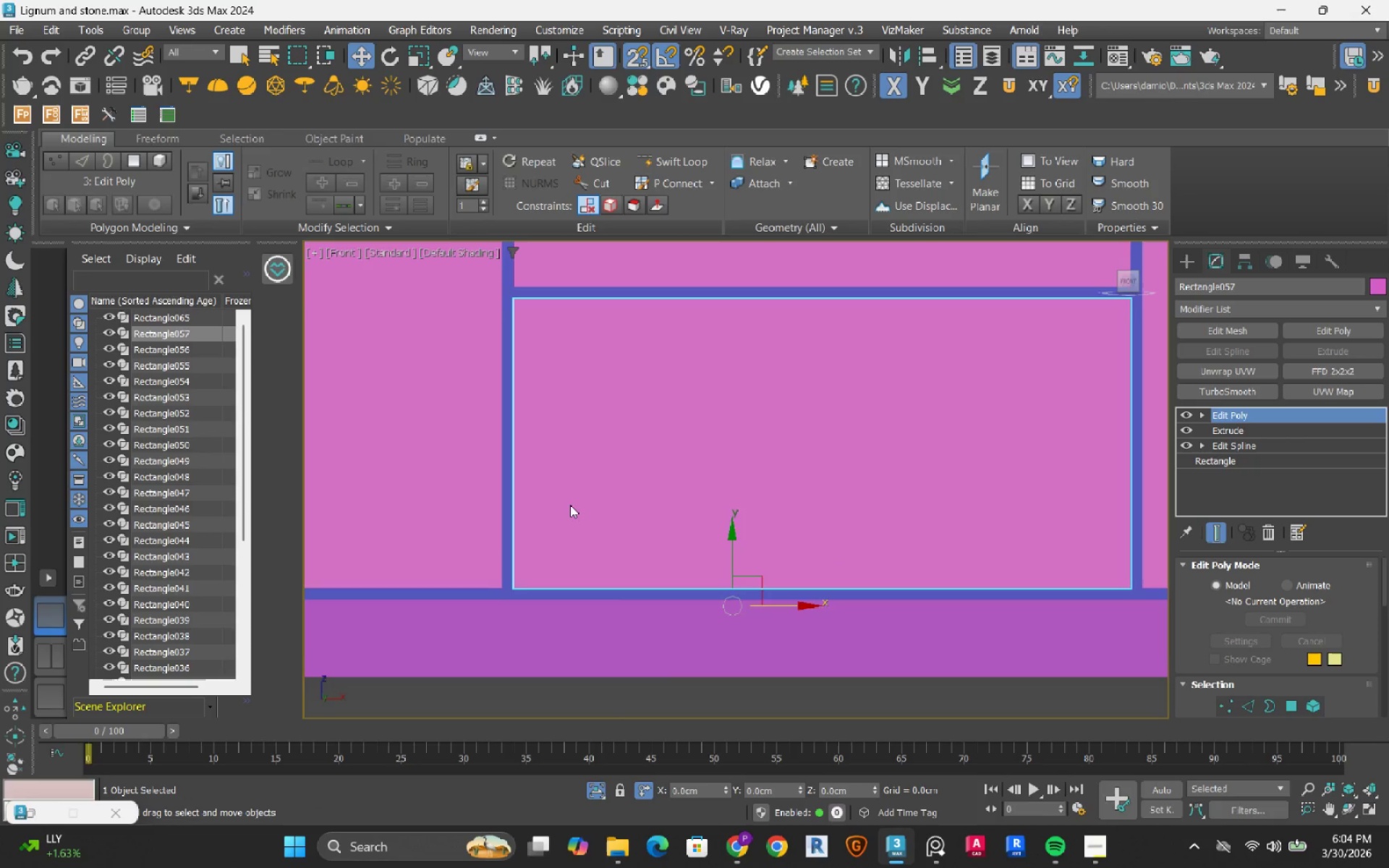 
scroll: coordinate [570, 505], scroll_direction: down, amount: 4.0
 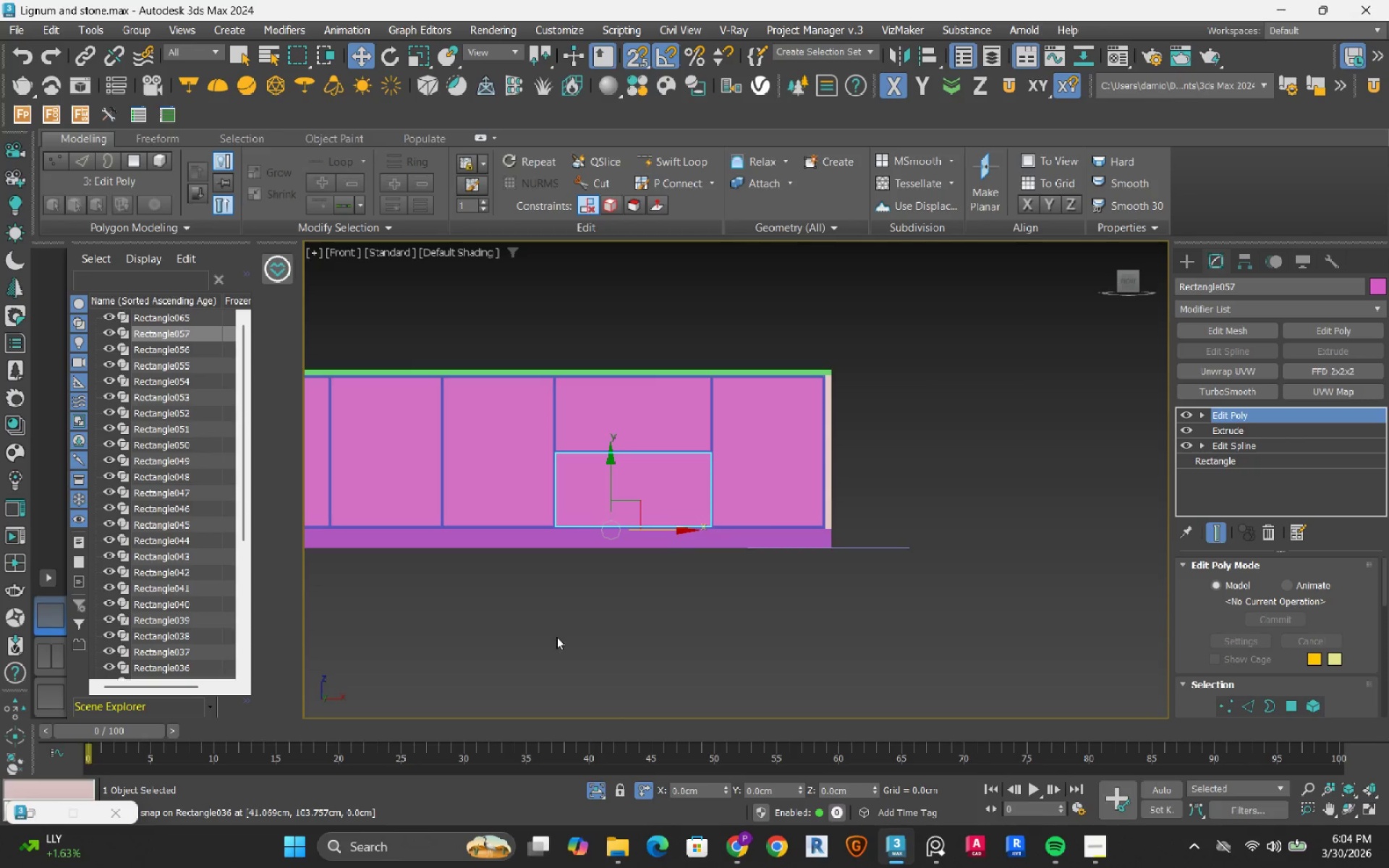 
left_click([556, 638])
 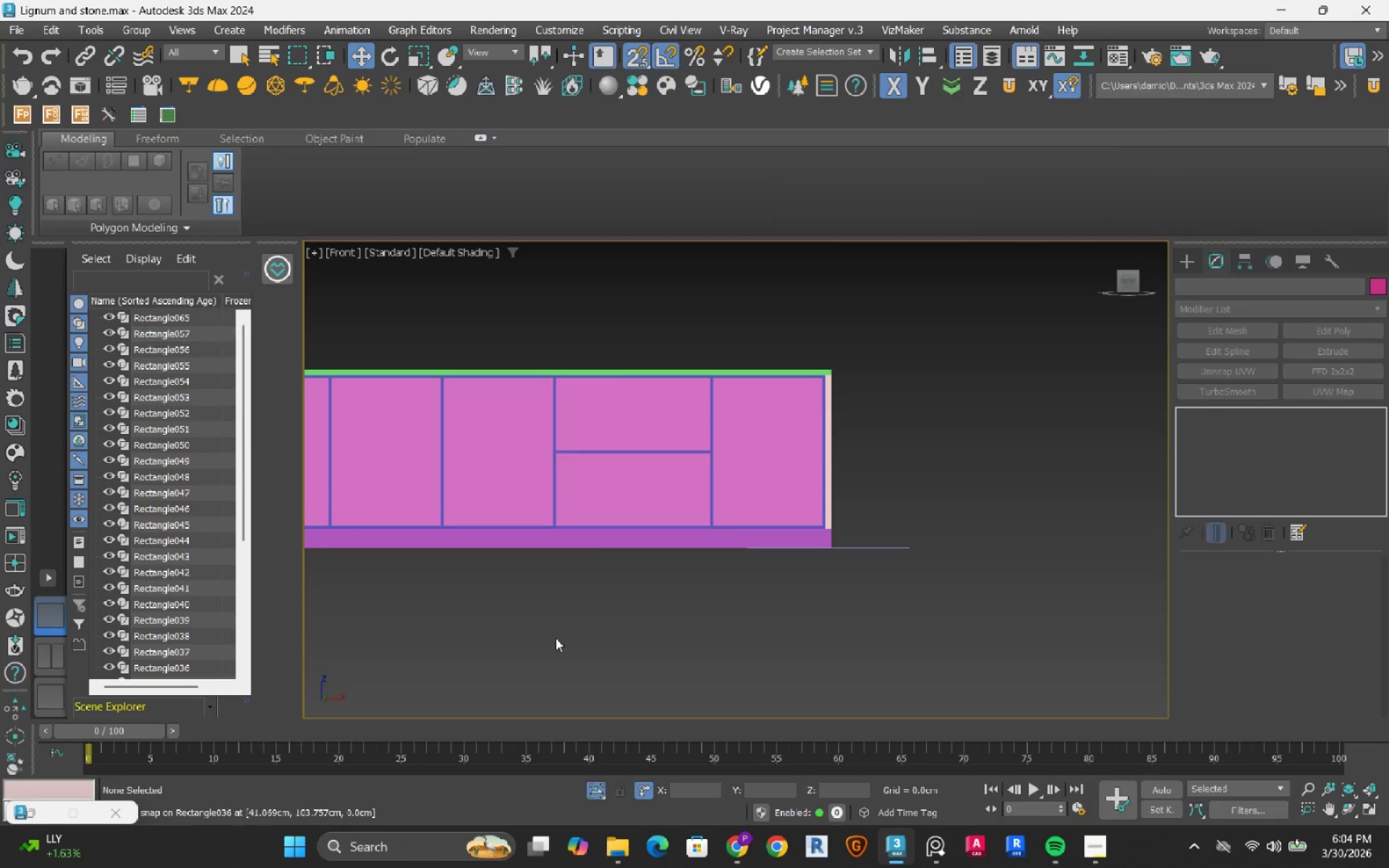 
key(S)
 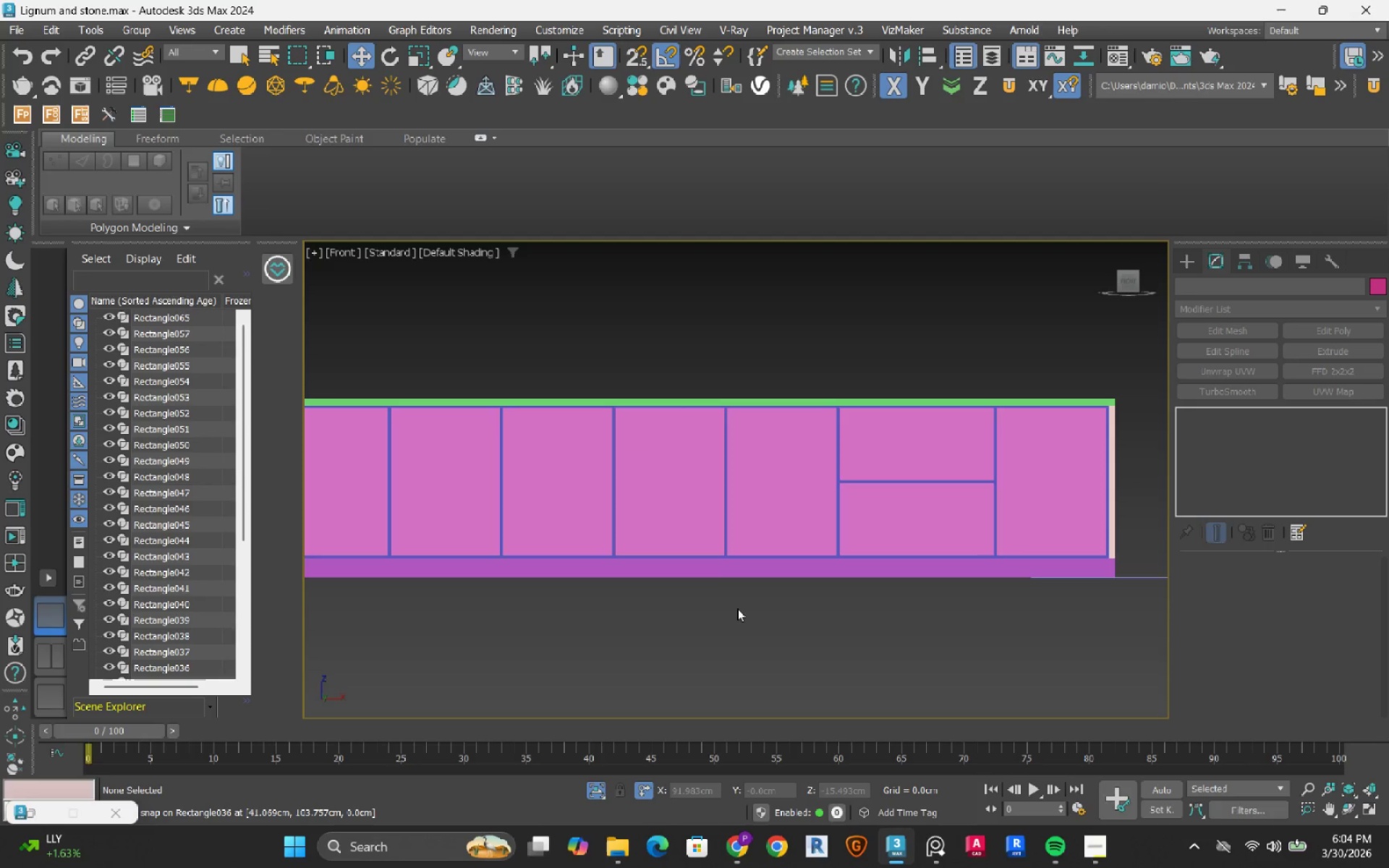 
hold_key(key=AltLeft, duration=1.5)
 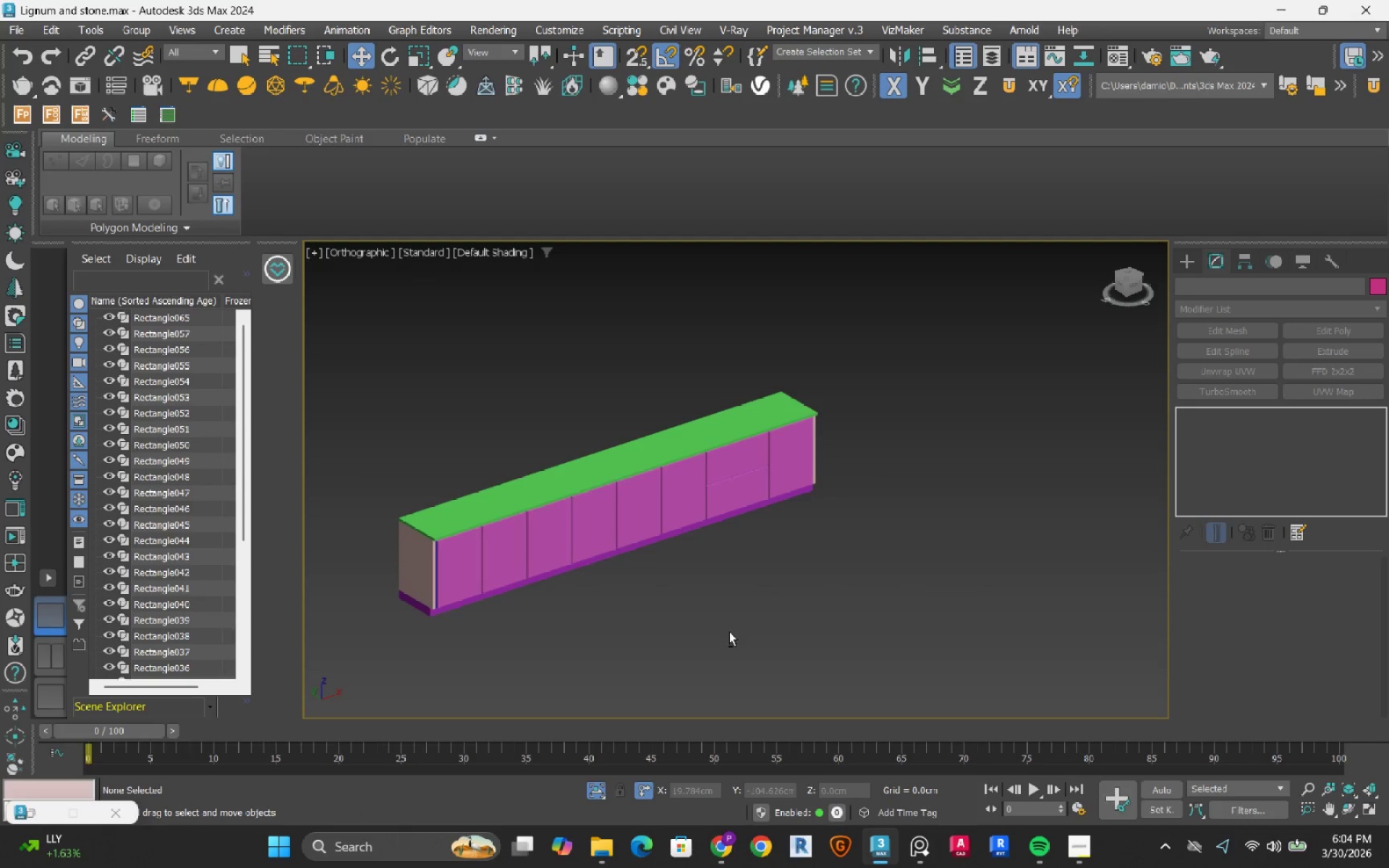 
scroll: coordinate [737, 608], scroll_direction: down, amount: 2.0
 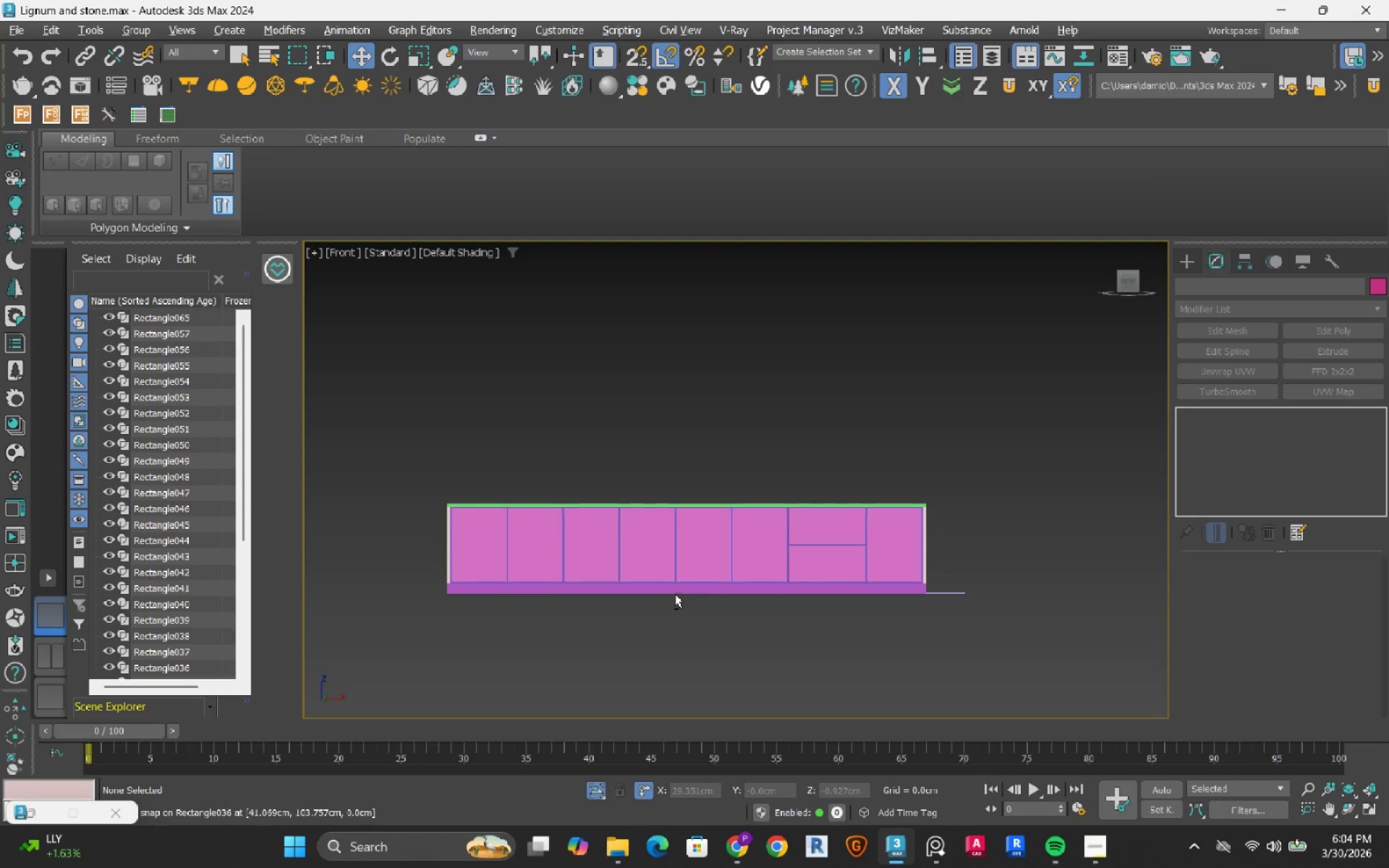 
key(Alt+AltLeft)
 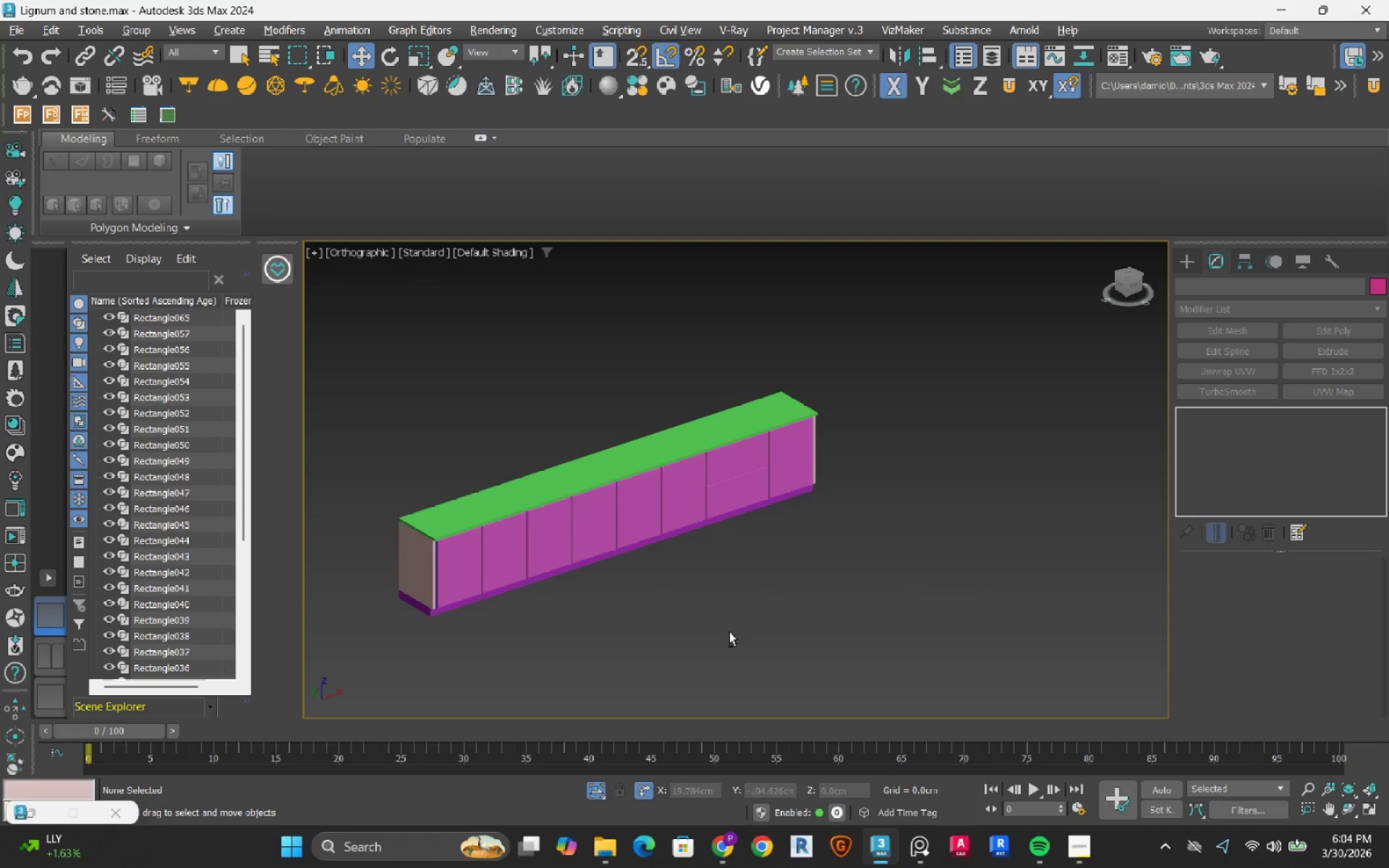 
key(Alt+AltLeft)
 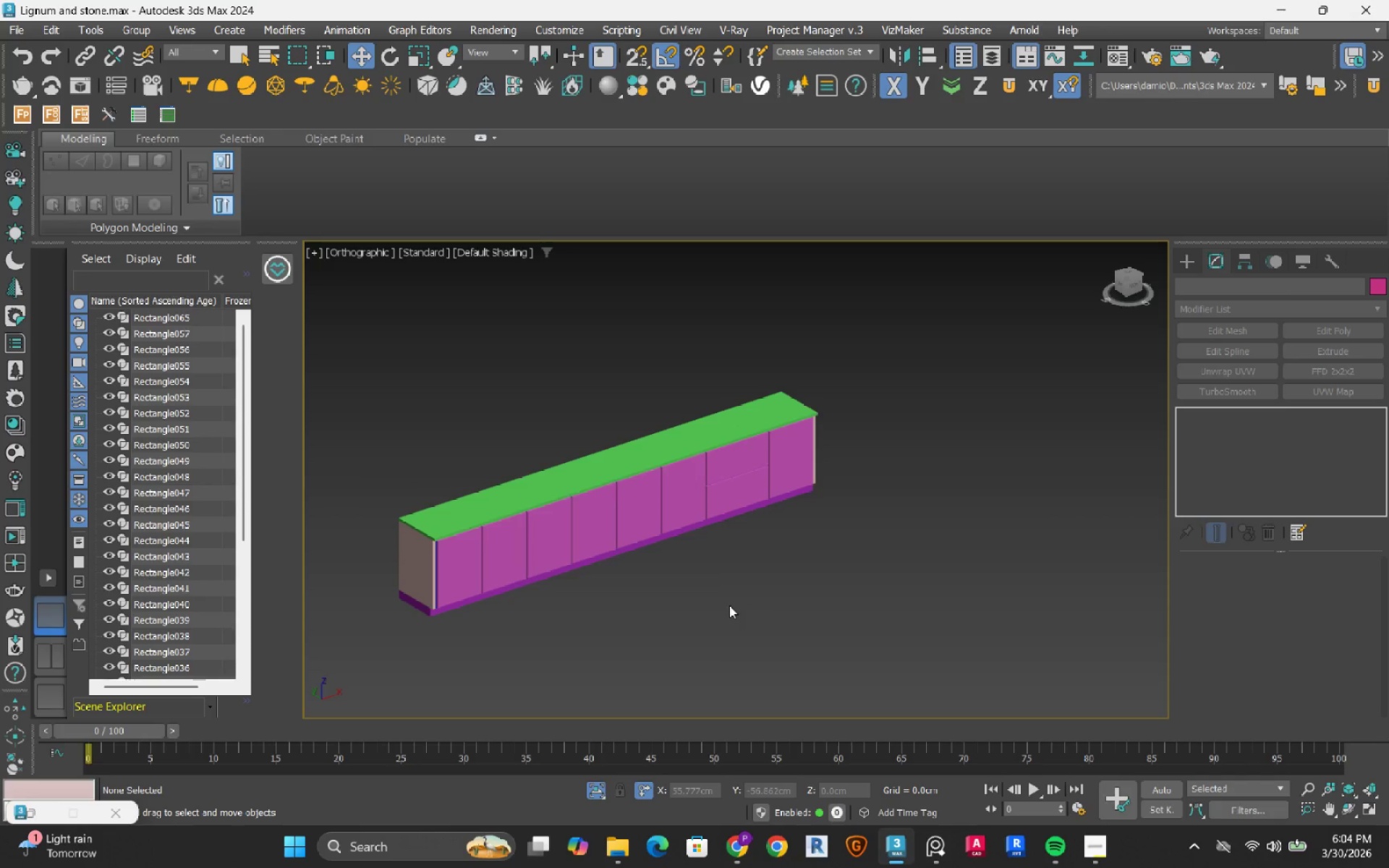 
wait(12.83)
 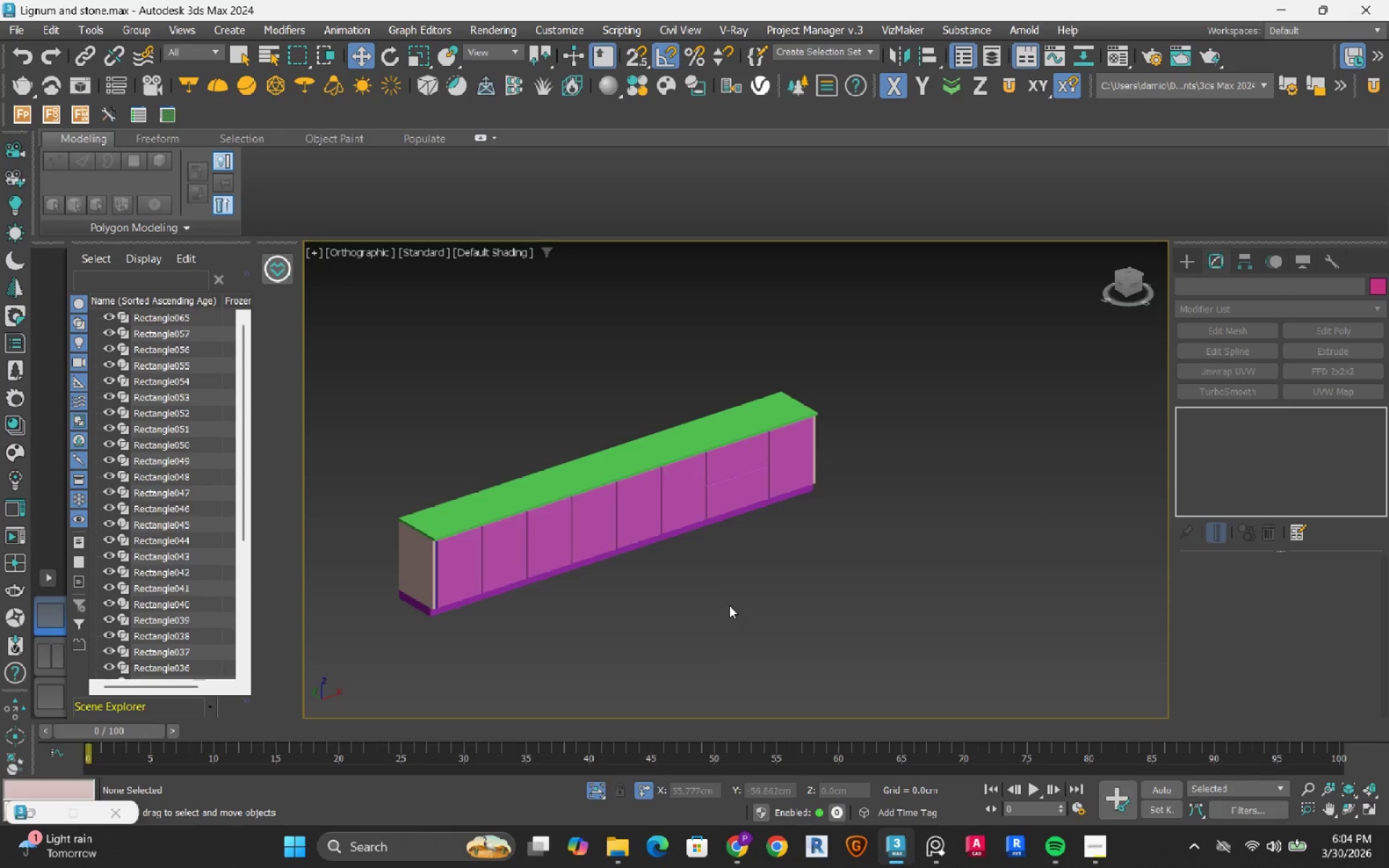 
scroll: coordinate [964, 430], scroll_direction: down, amount: 1.0
 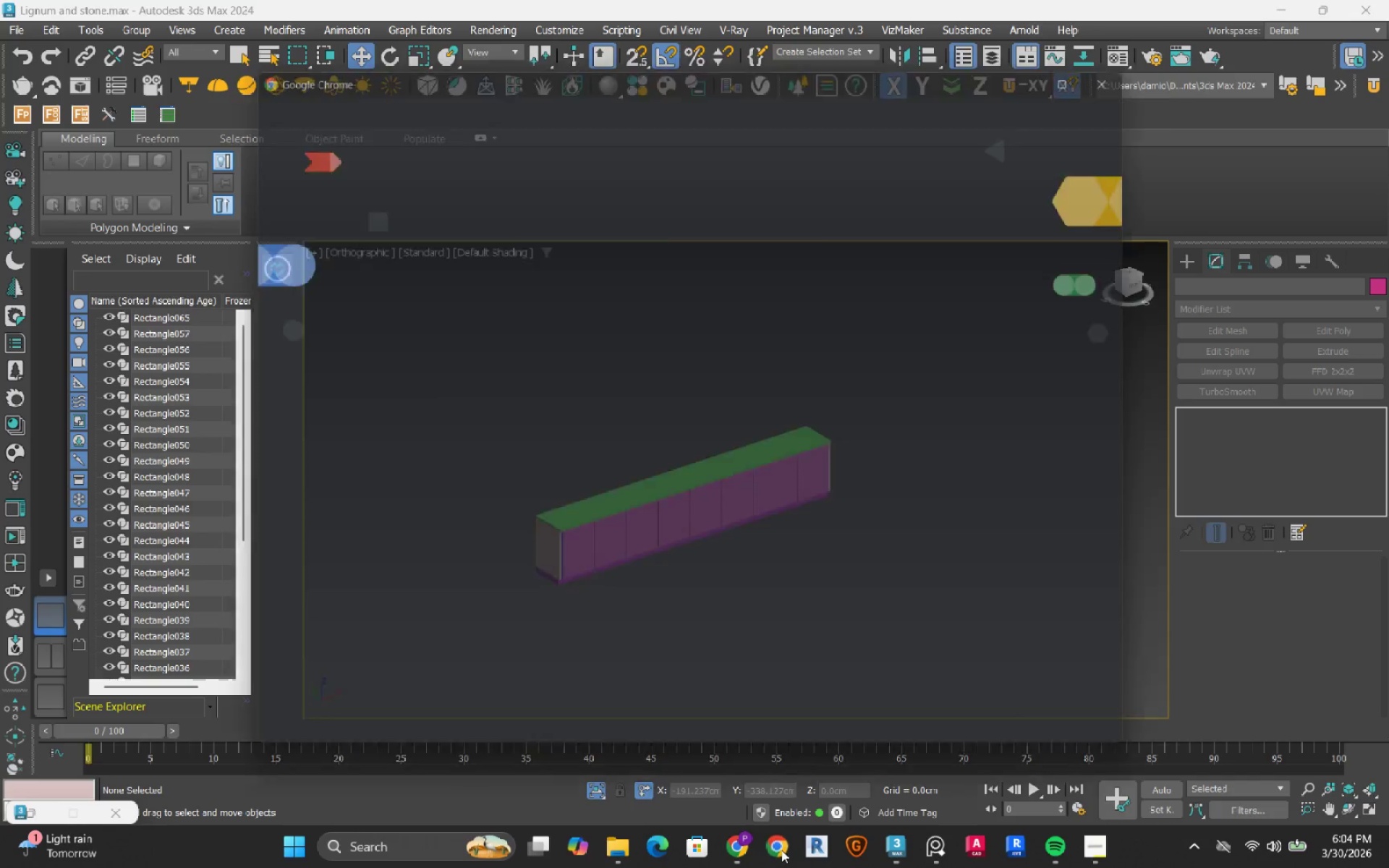 
left_click([500, 373])
 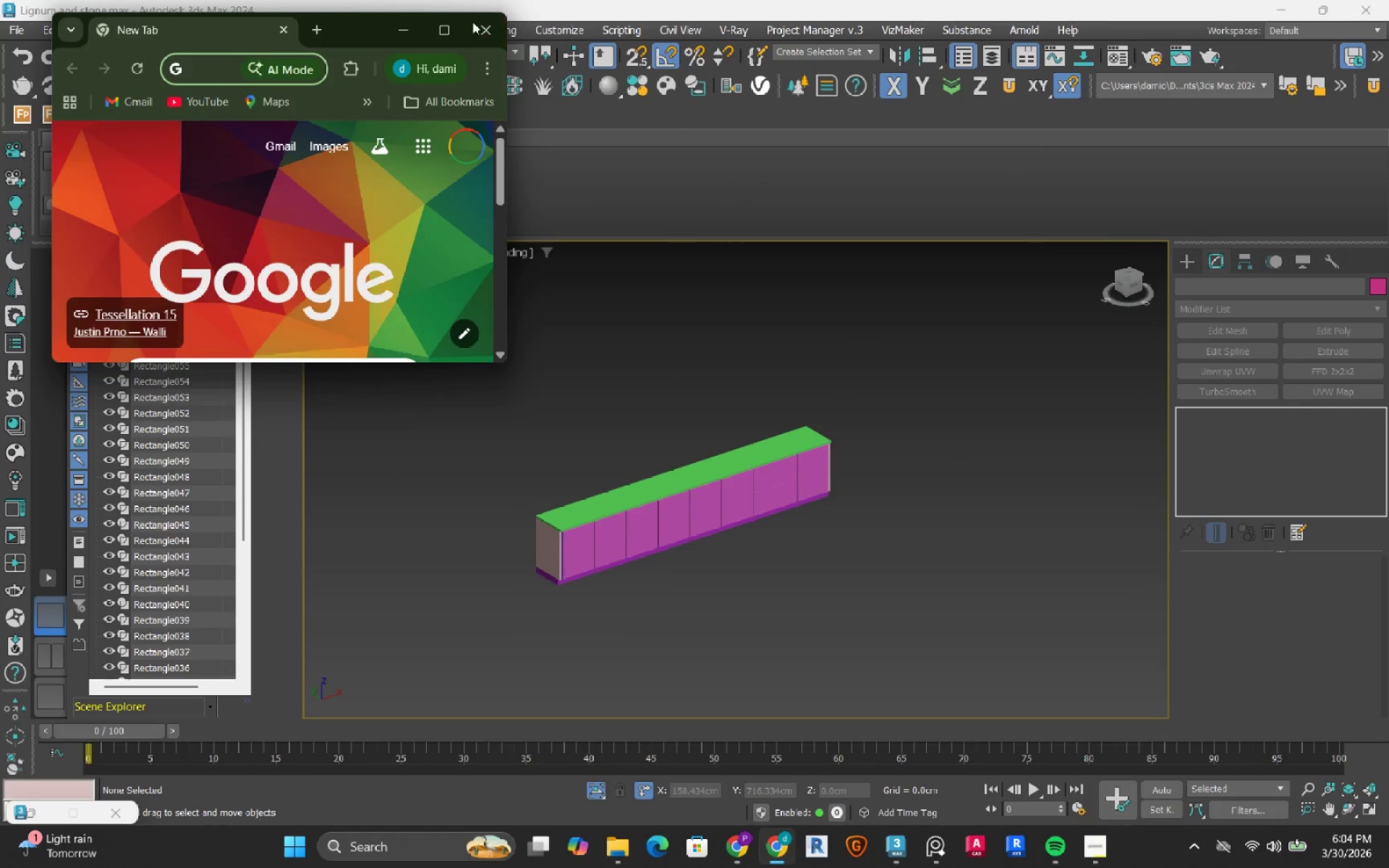 
left_click([452, 35])
 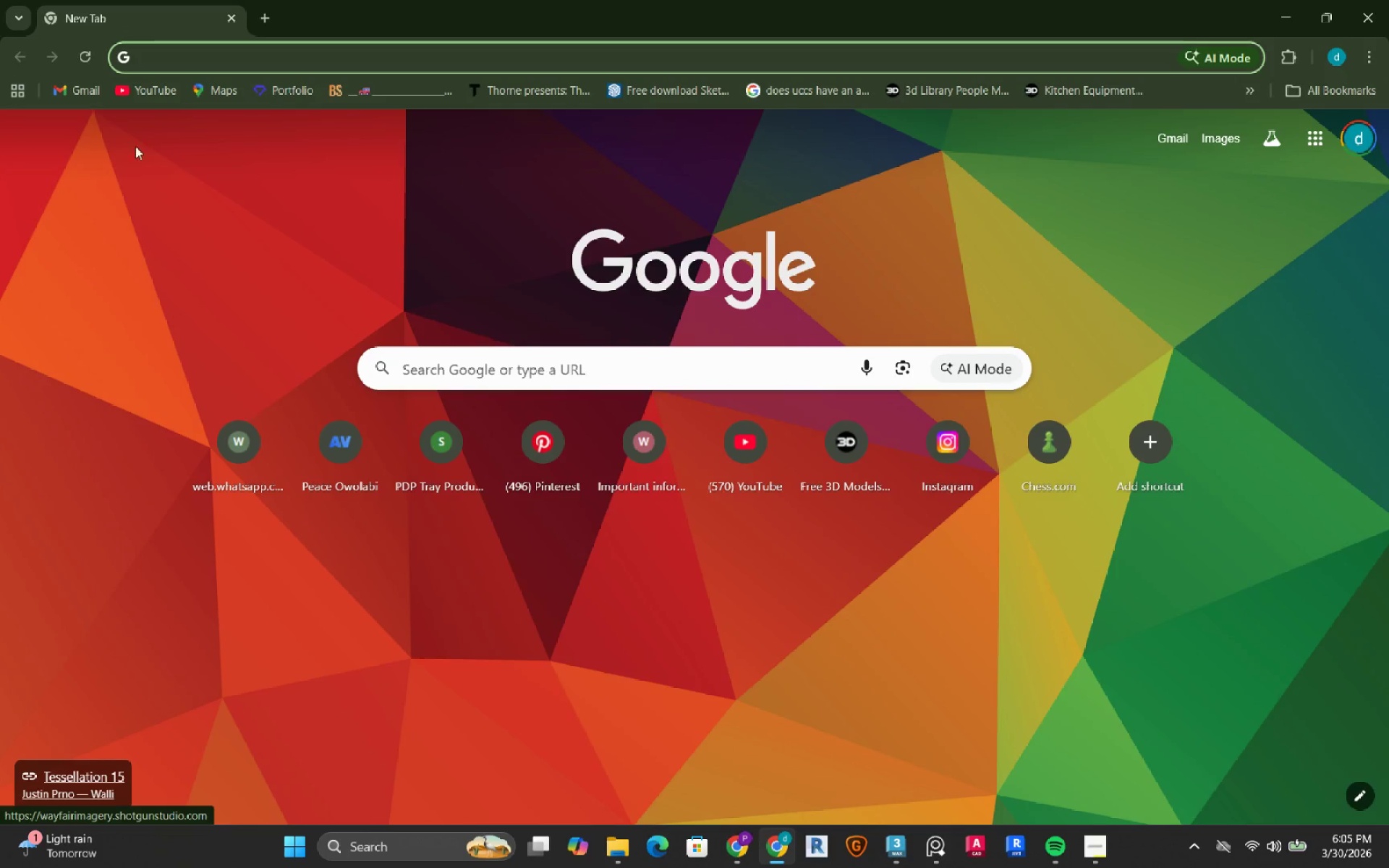 
left_click([66, 90])
 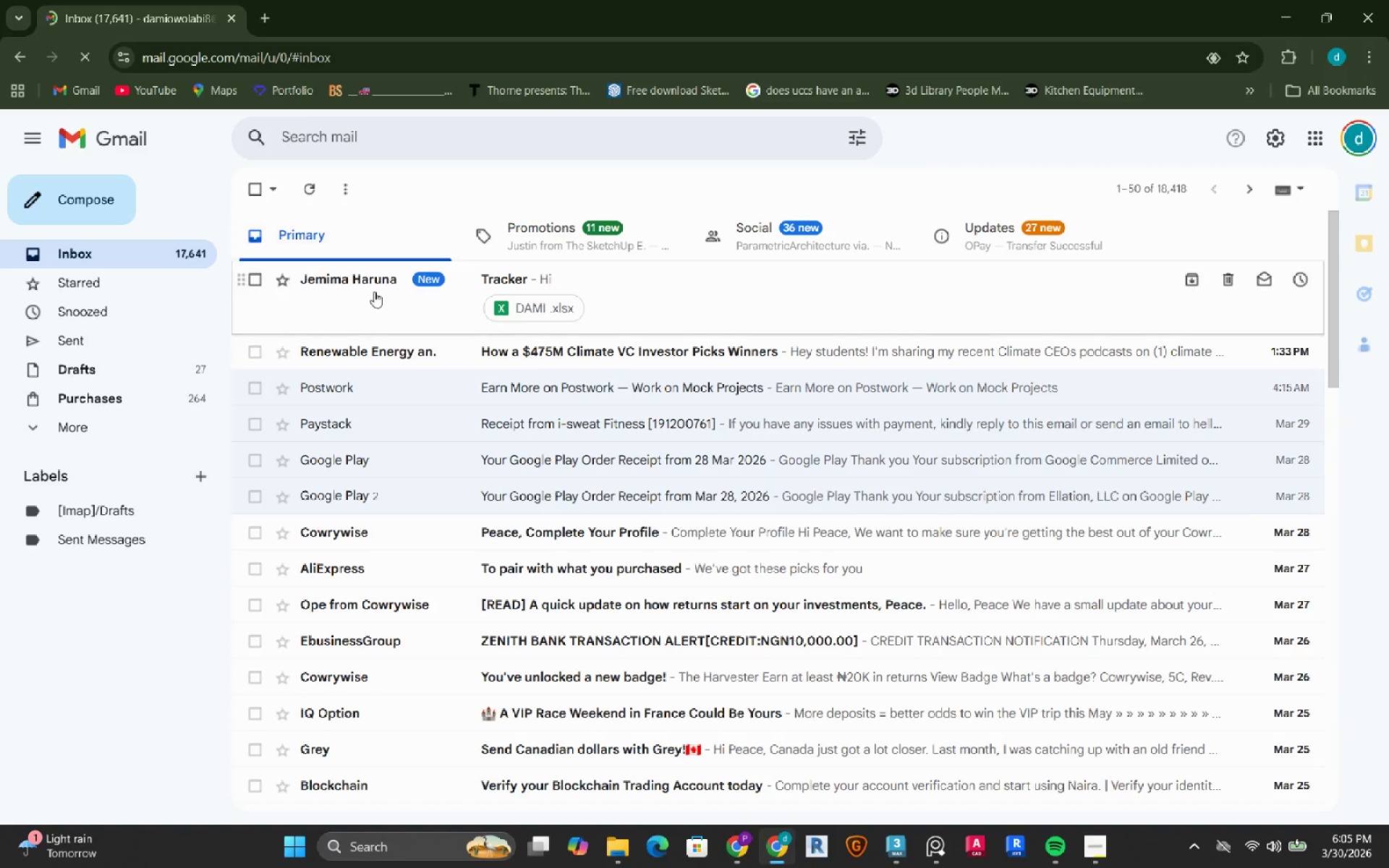 
wait(5.97)
 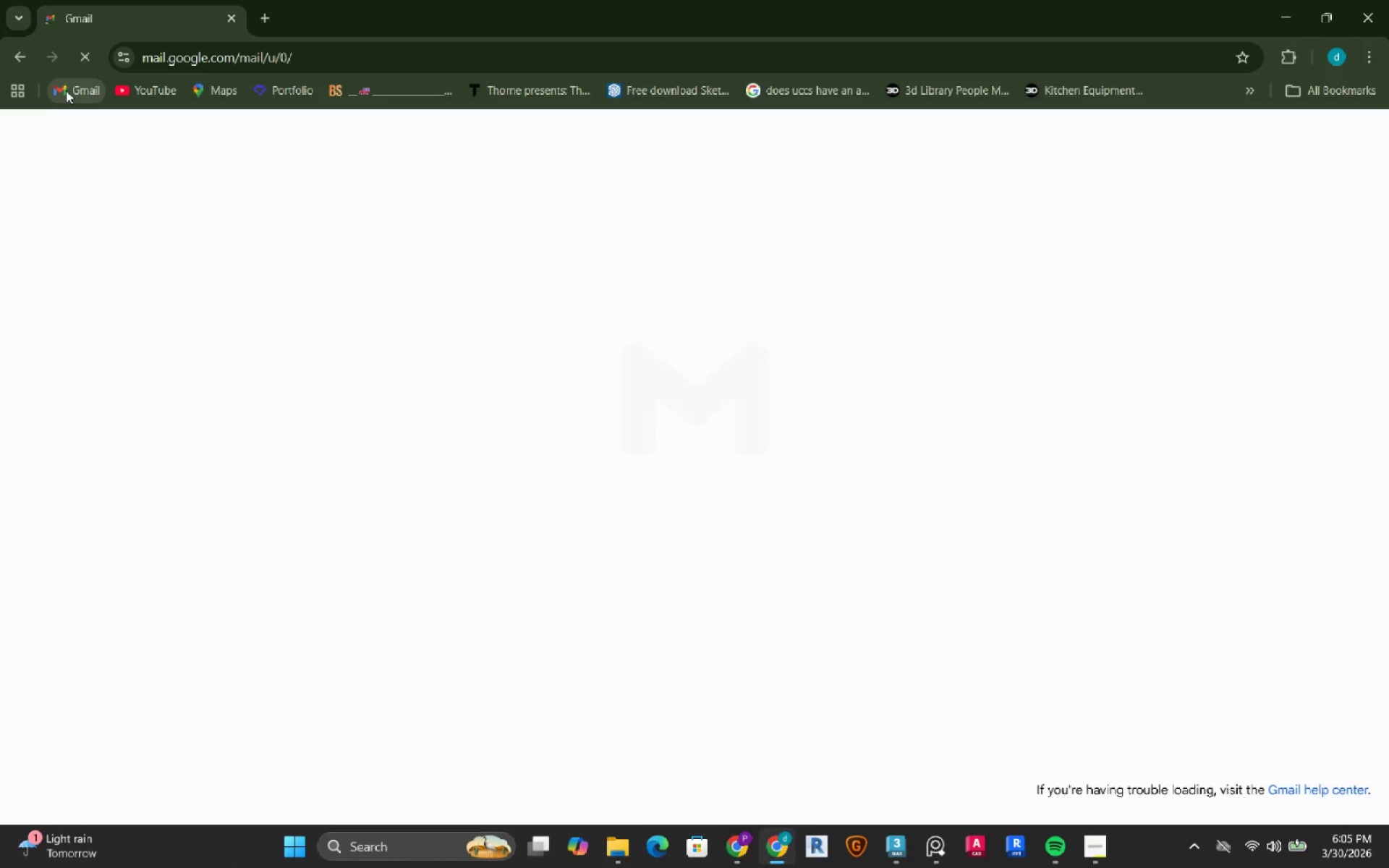 
left_click([686, 281])
 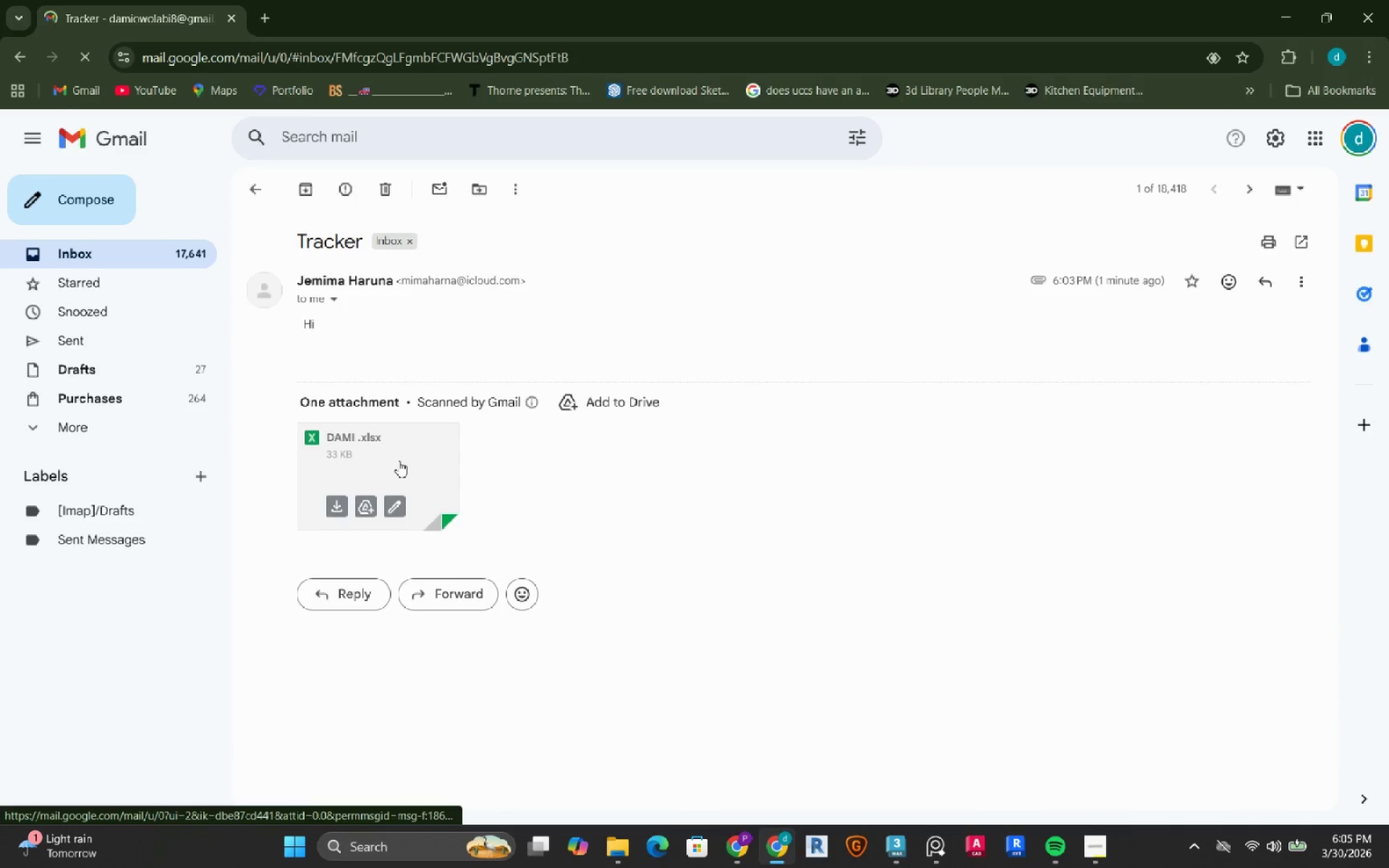 
left_click([399, 459])
 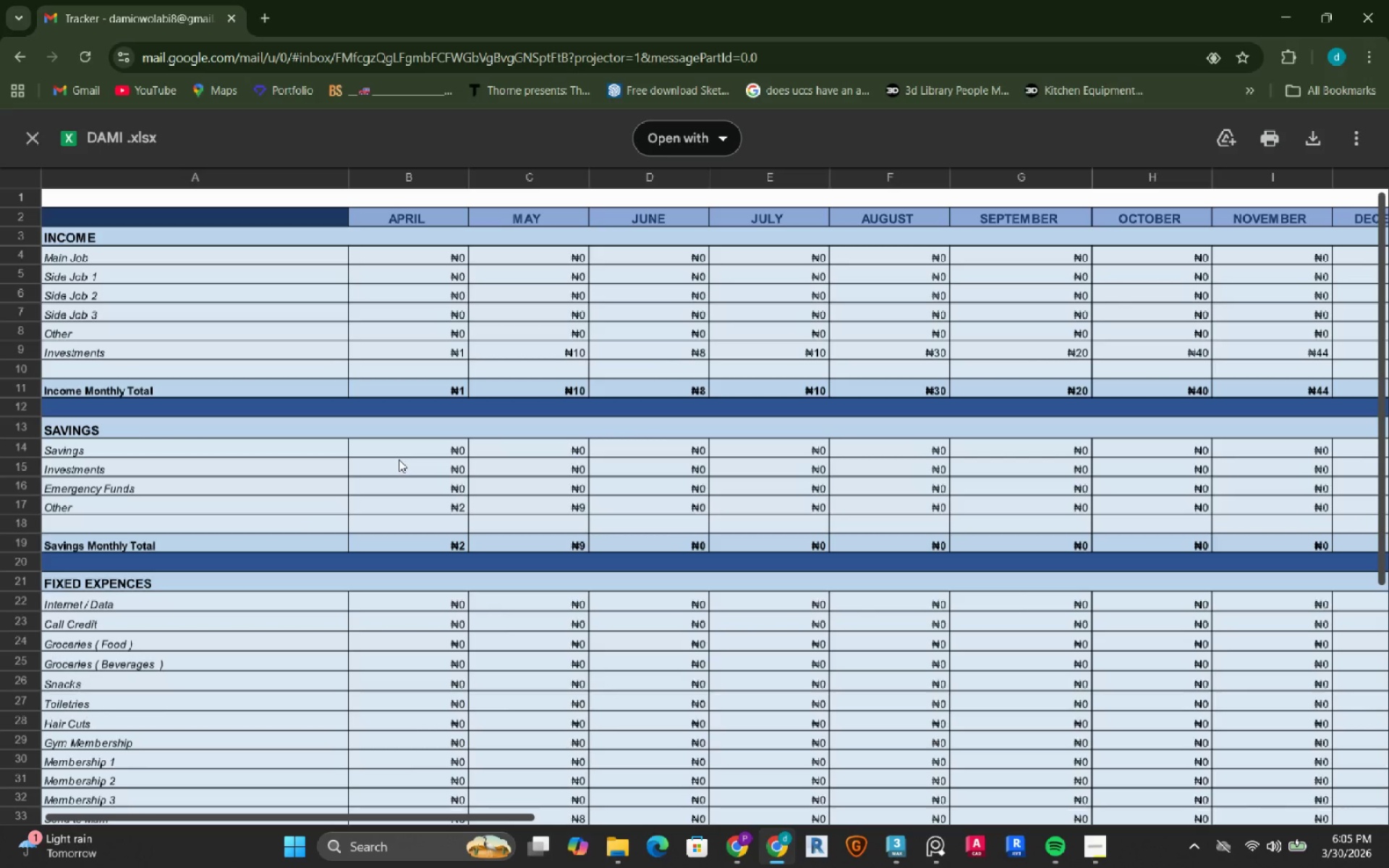 
wait(5.26)
 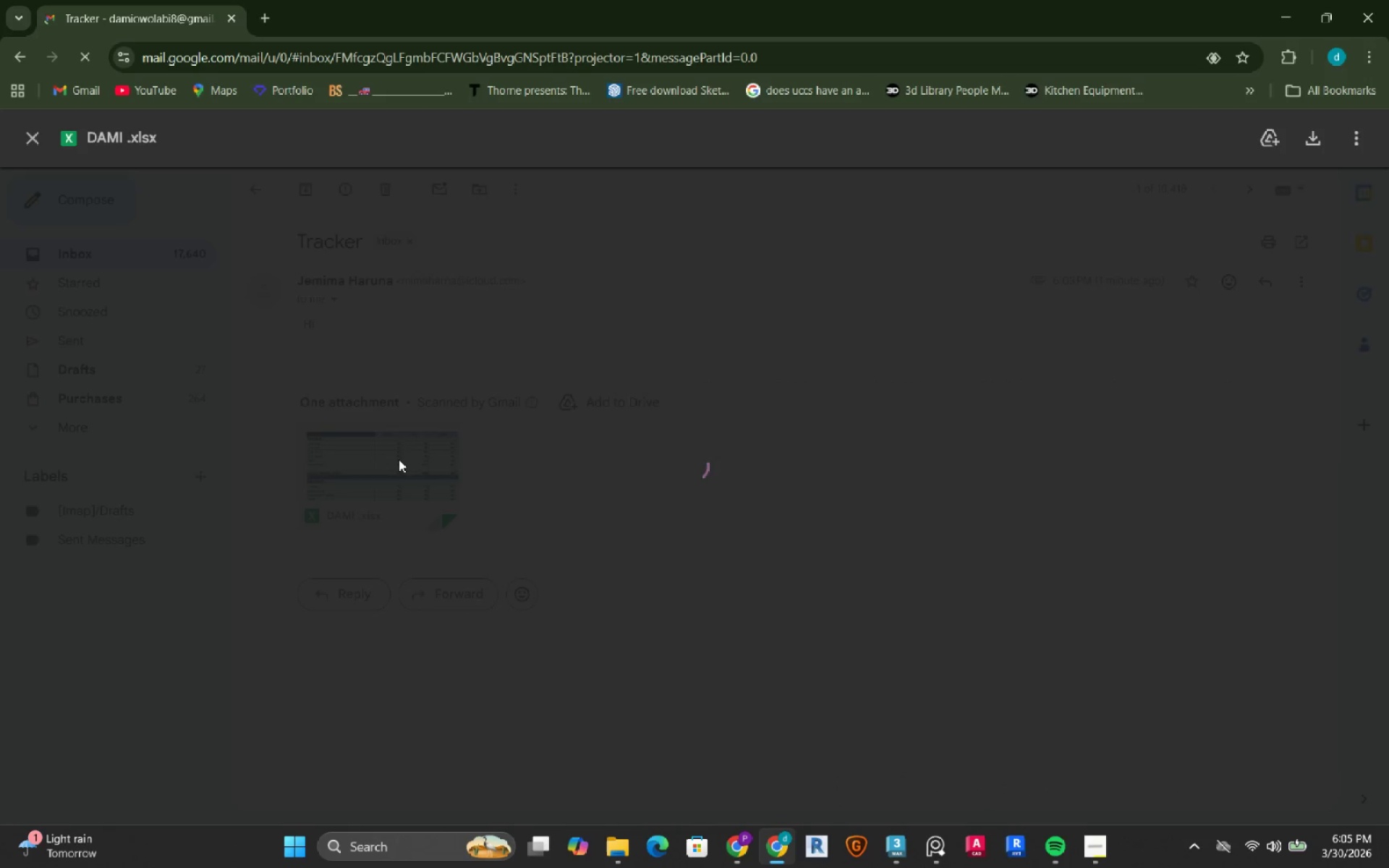 
scroll: coordinate [399, 459], scroll_direction: down, amount: 2.0
 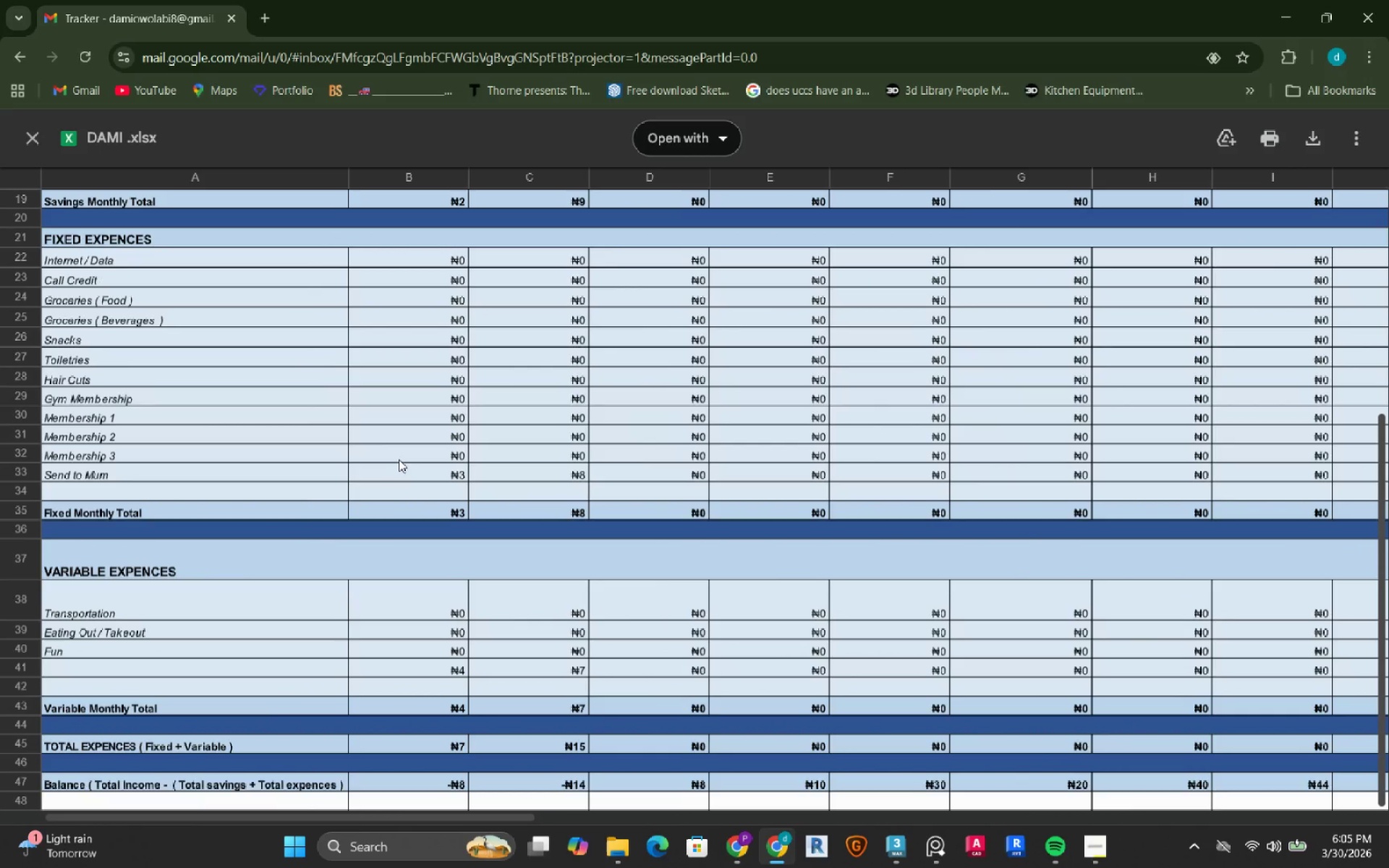 
wait(5.55)
 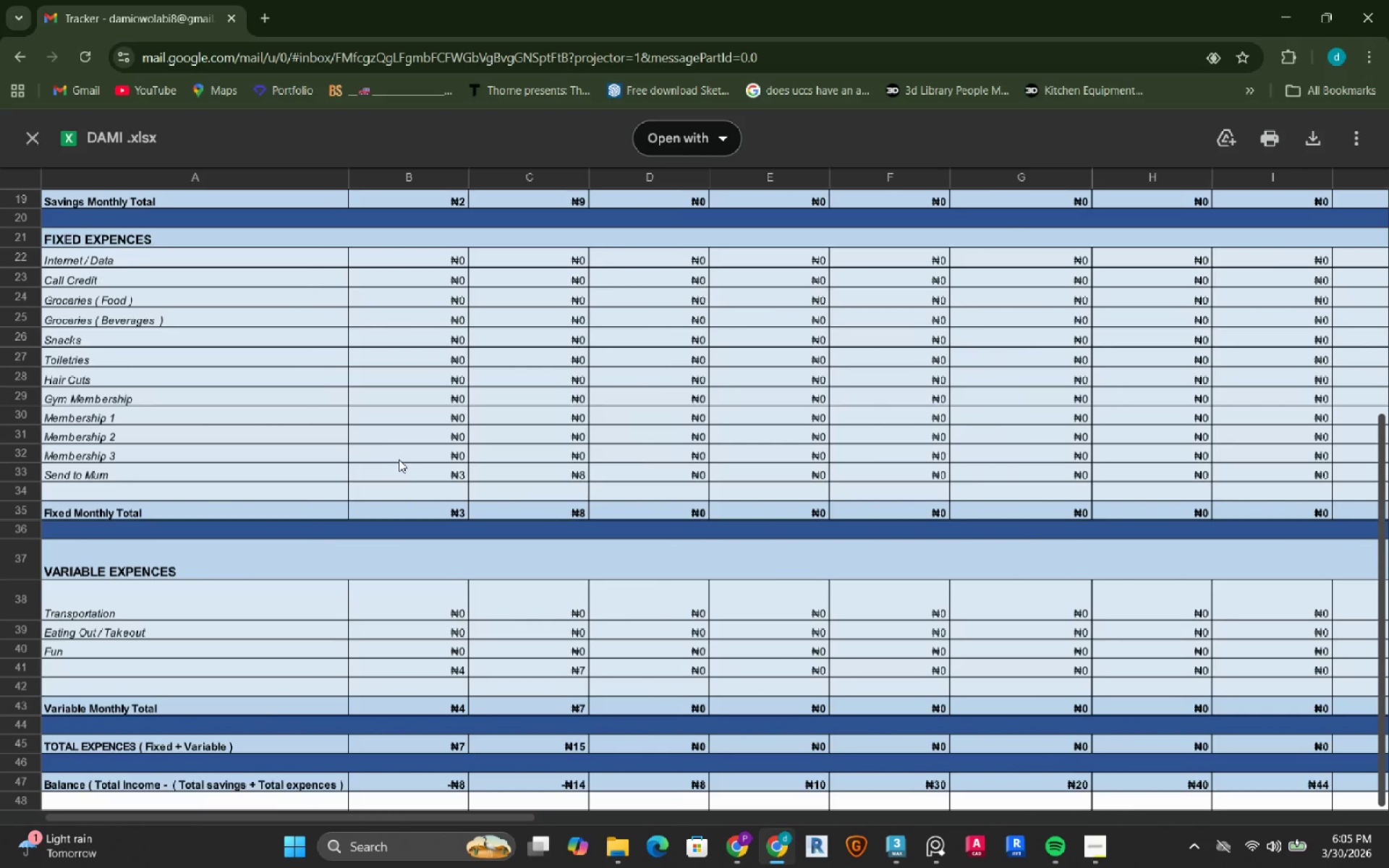 
scroll: coordinate [399, 459], scroll_direction: up, amount: 7.0
 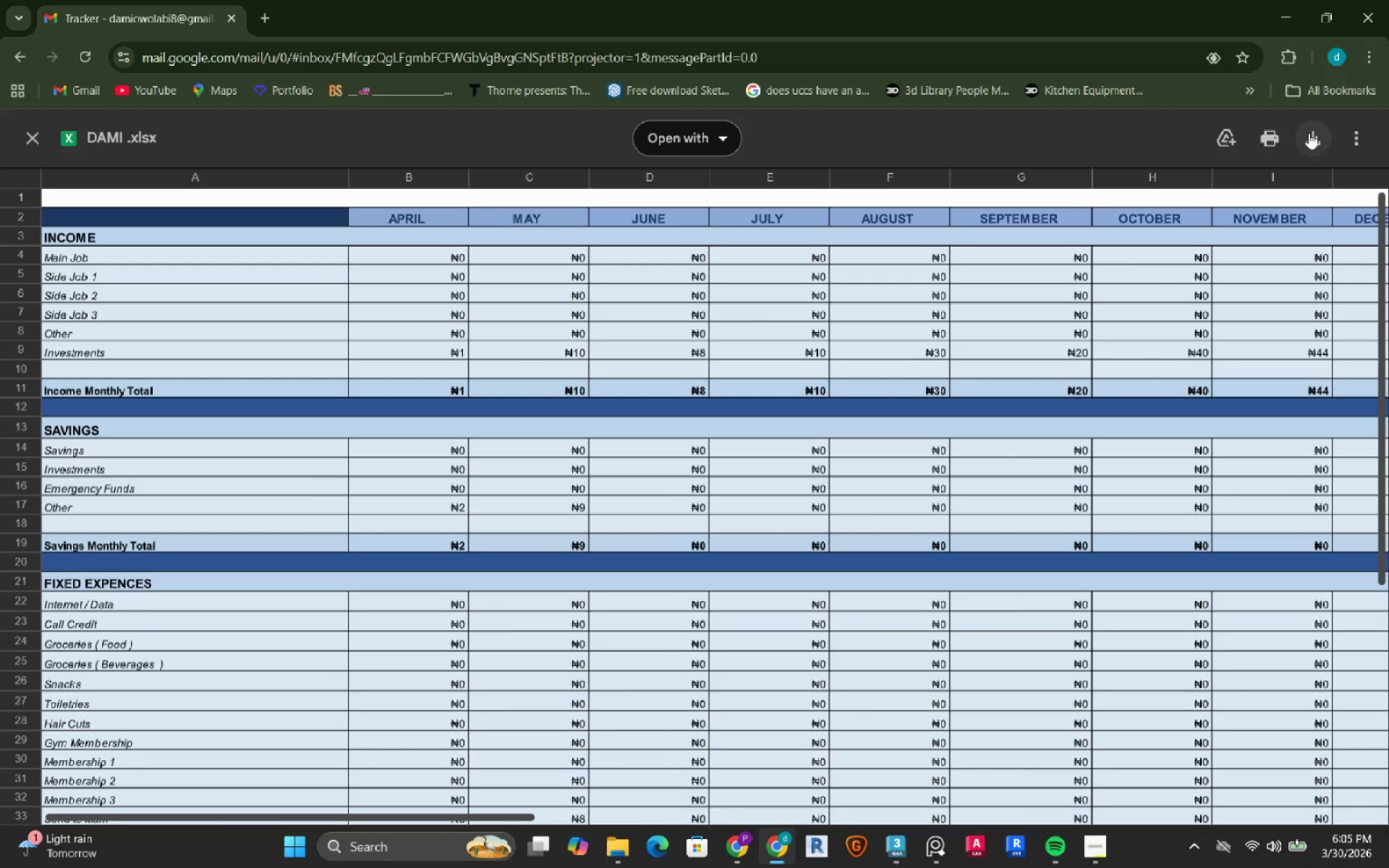 
left_click([1309, 135])
 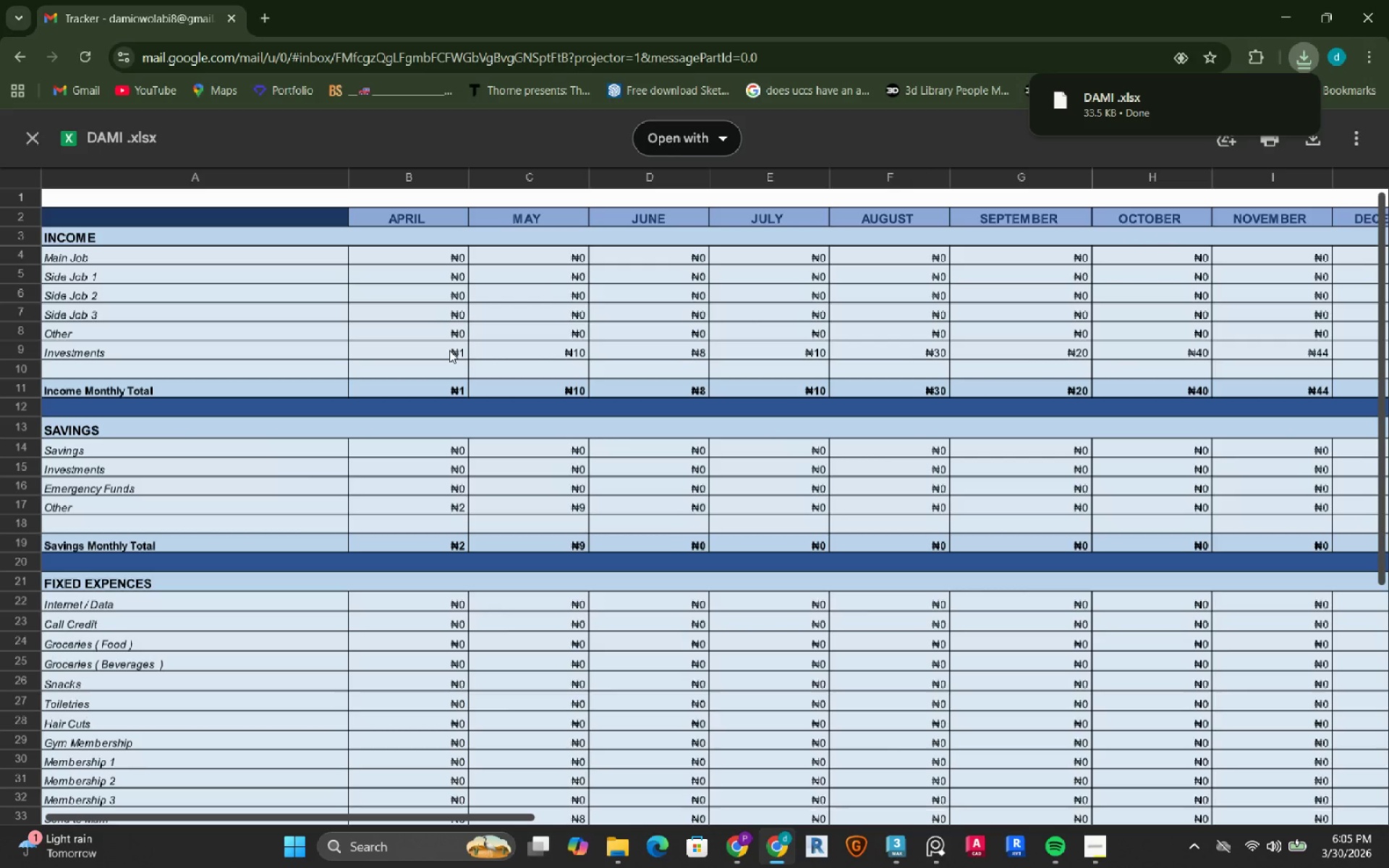 
wait(10.5)
 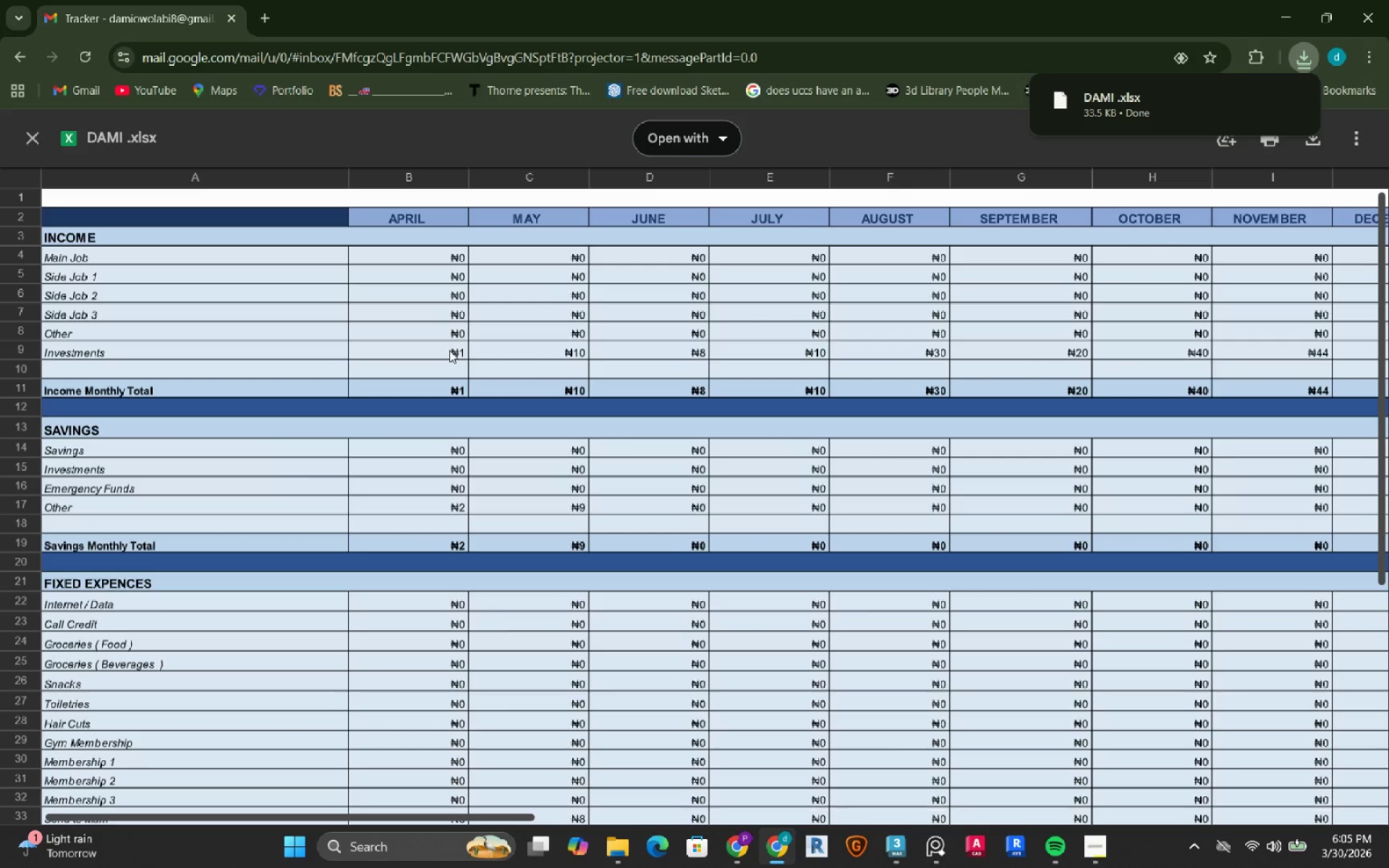 
scroll: coordinate [449, 350], scroll_direction: down, amount: 1.0
 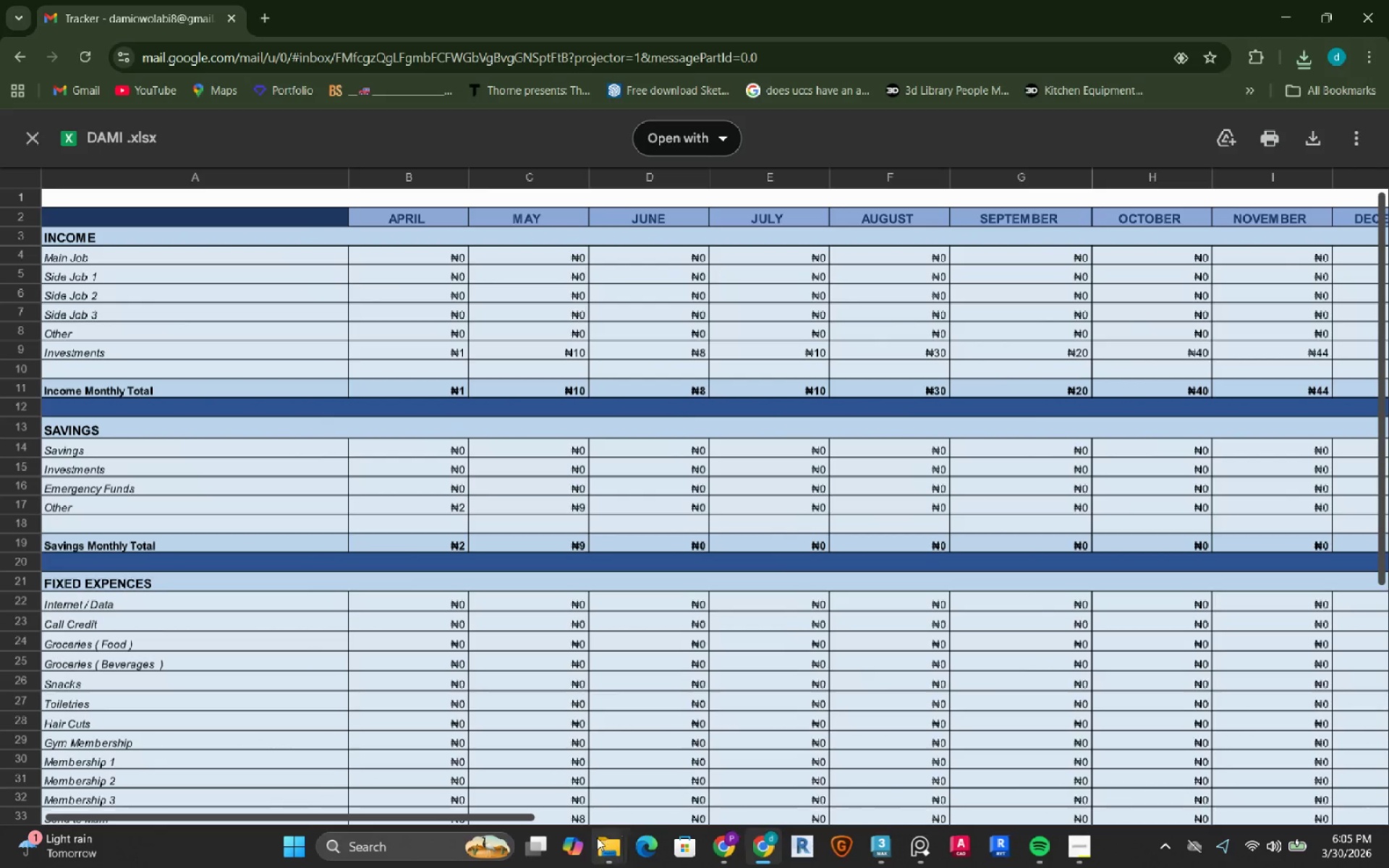 
left_click_drag(start_coordinate=[501, 815], to_coordinate=[412, 809])
 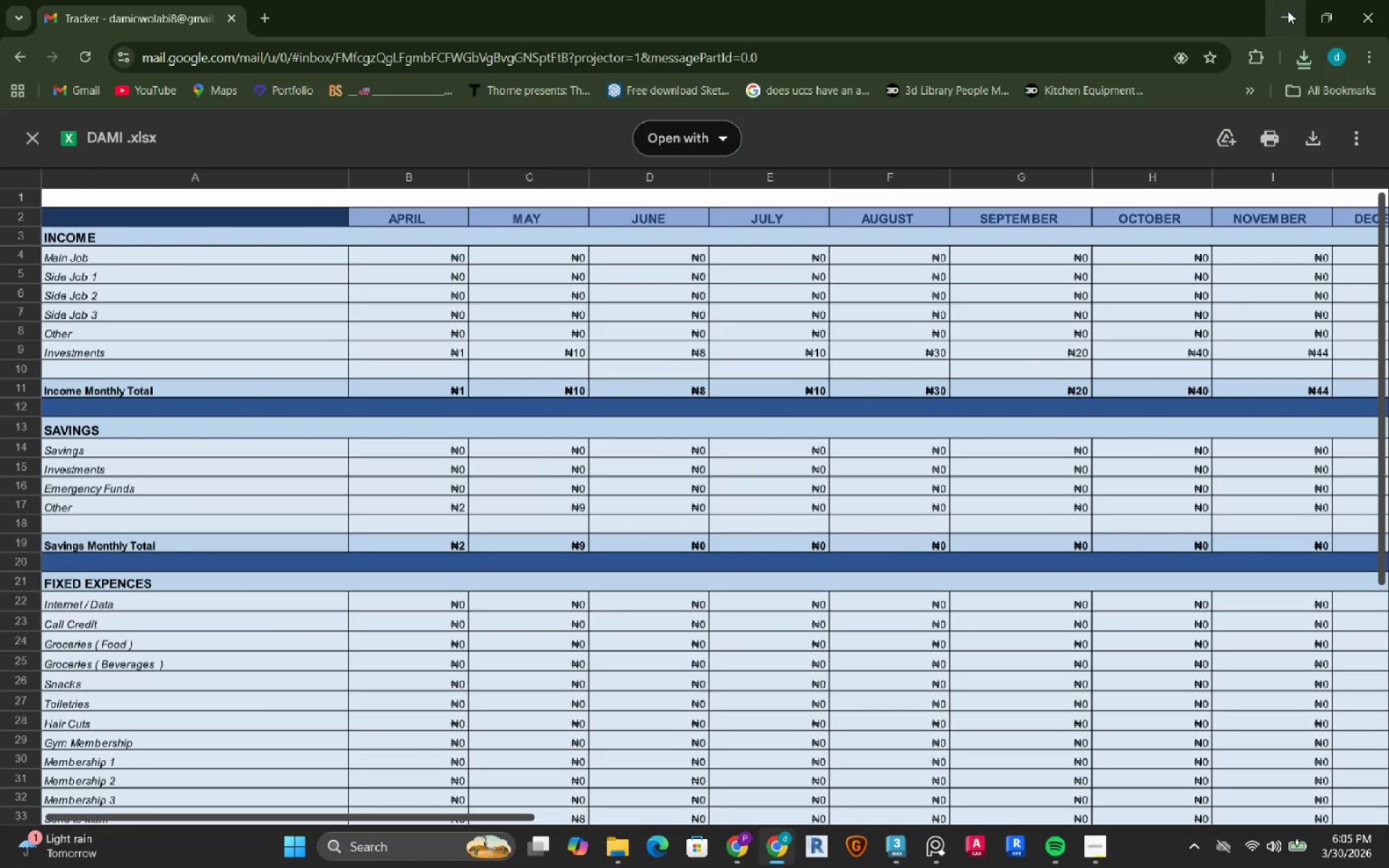 
left_click([1288, 11])
 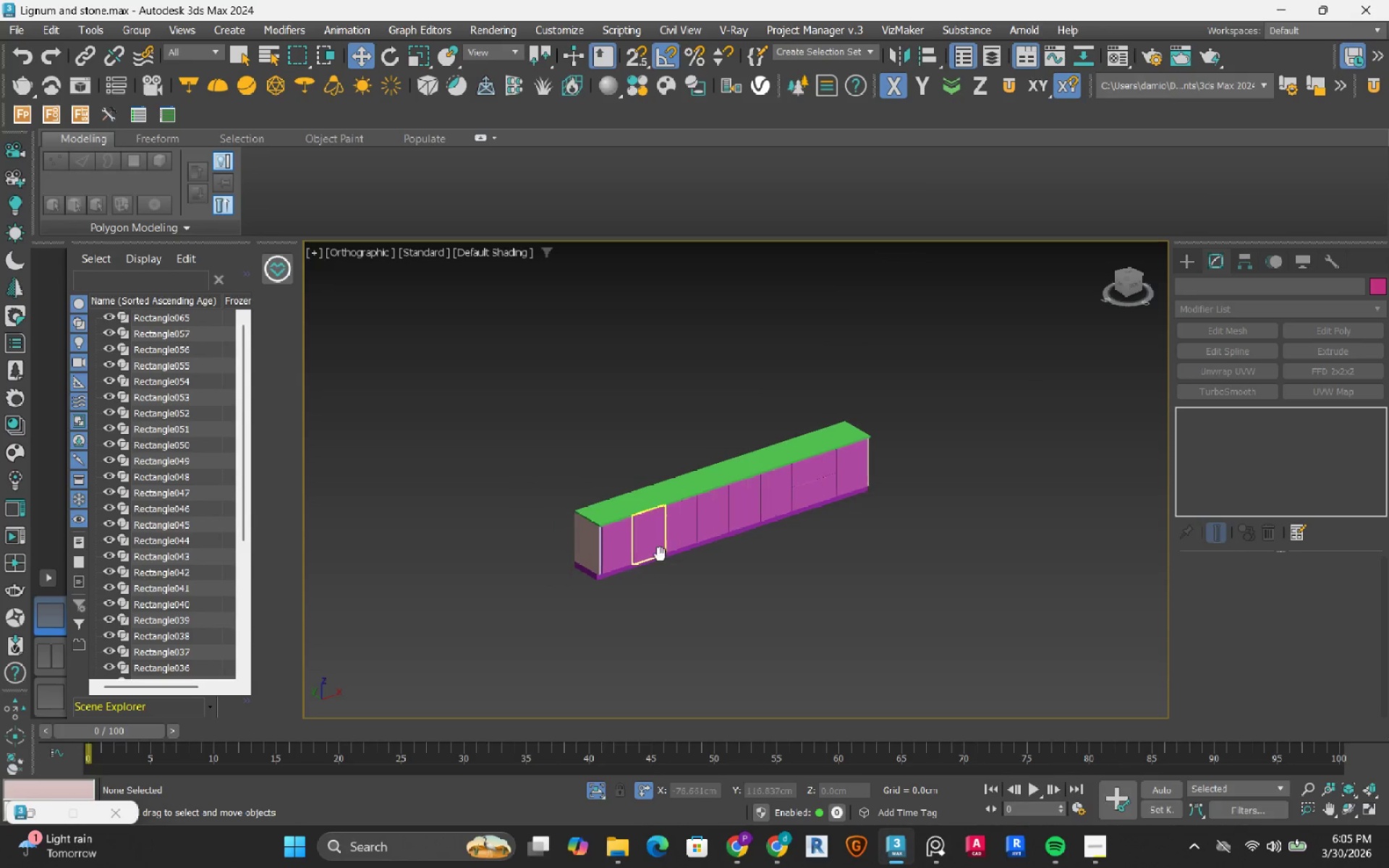 
scroll: coordinate [616, 551], scroll_direction: up, amount: 2.0
 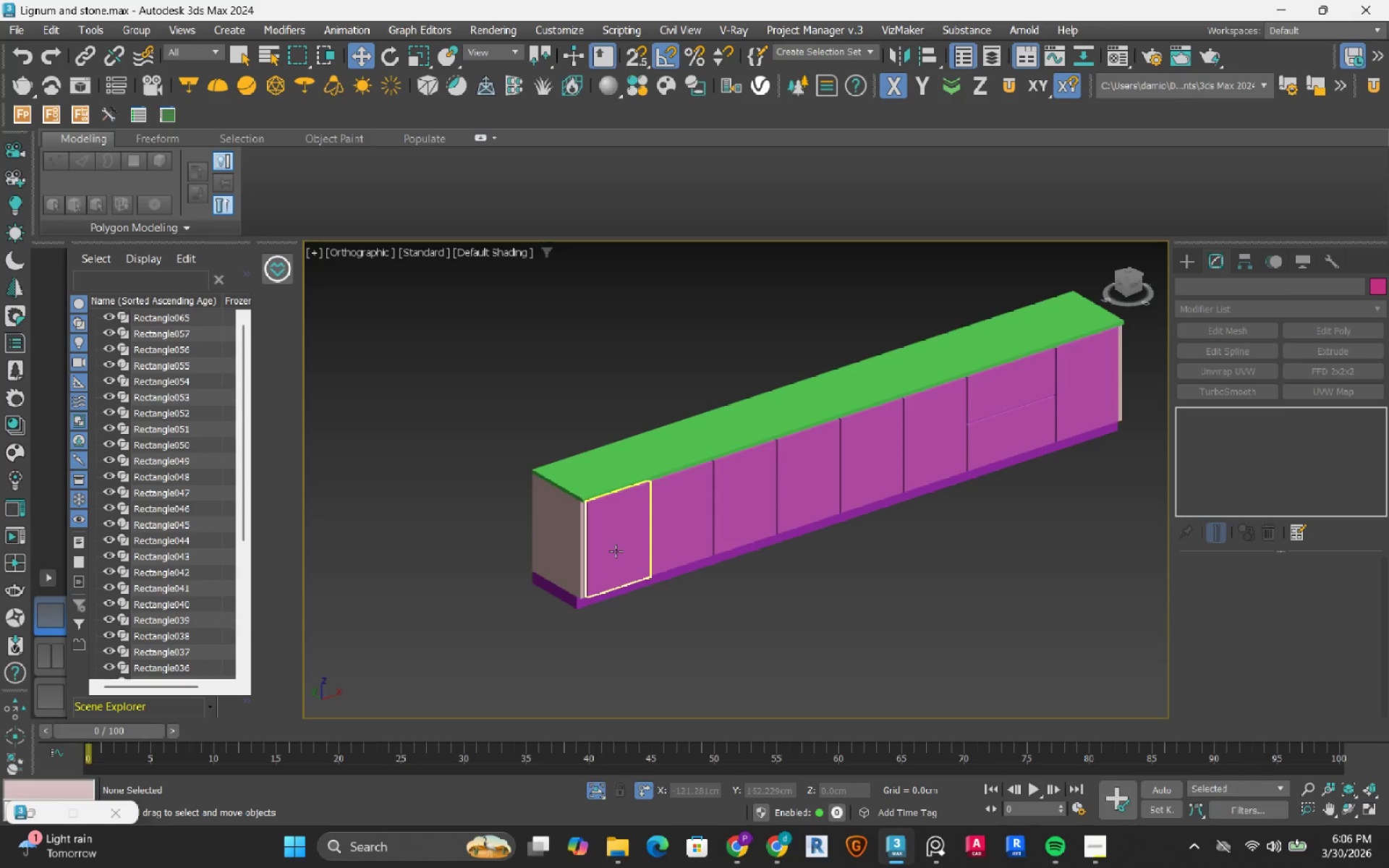 
wait(23.51)
 